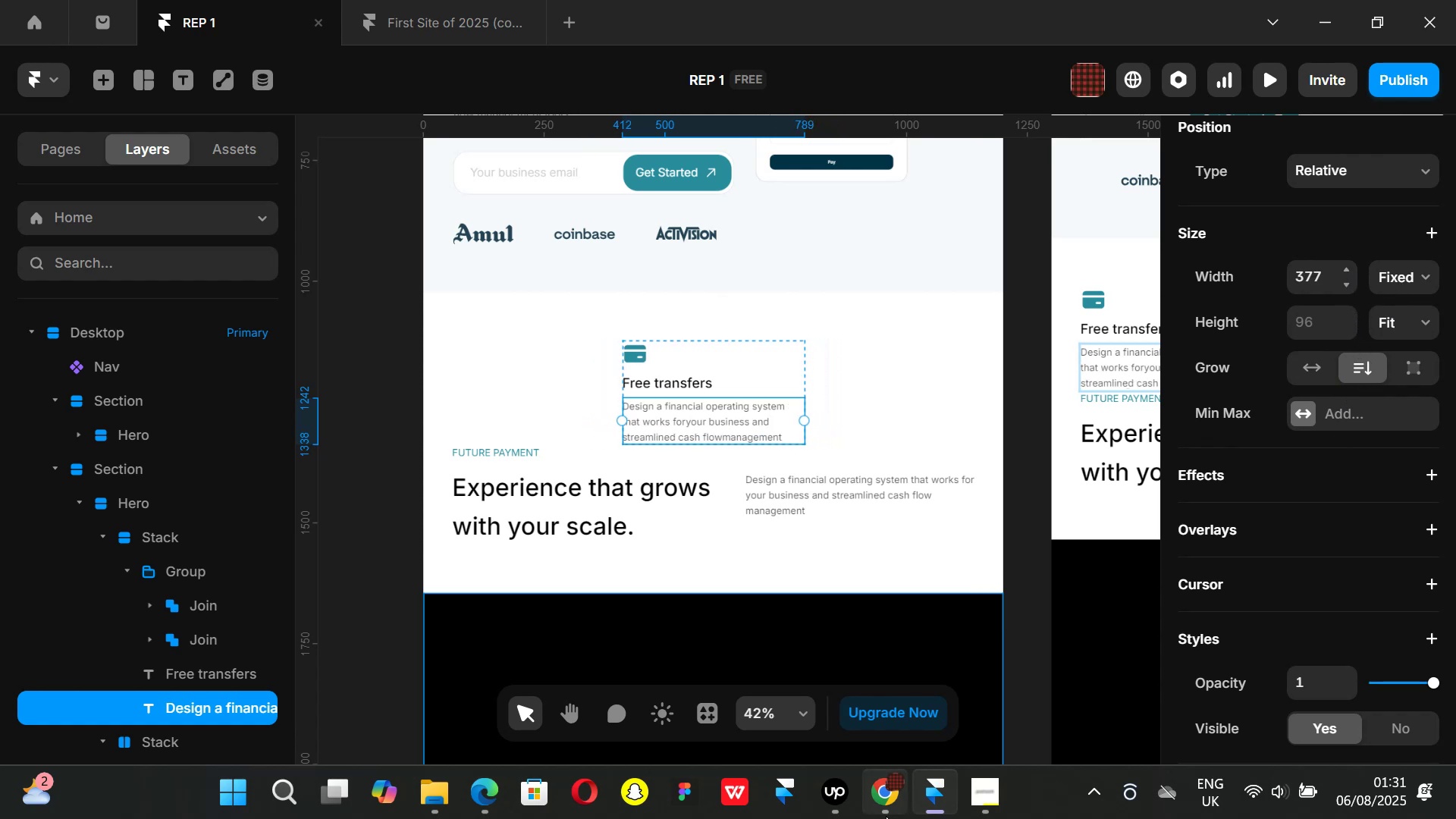 
left_click([886, 816])
 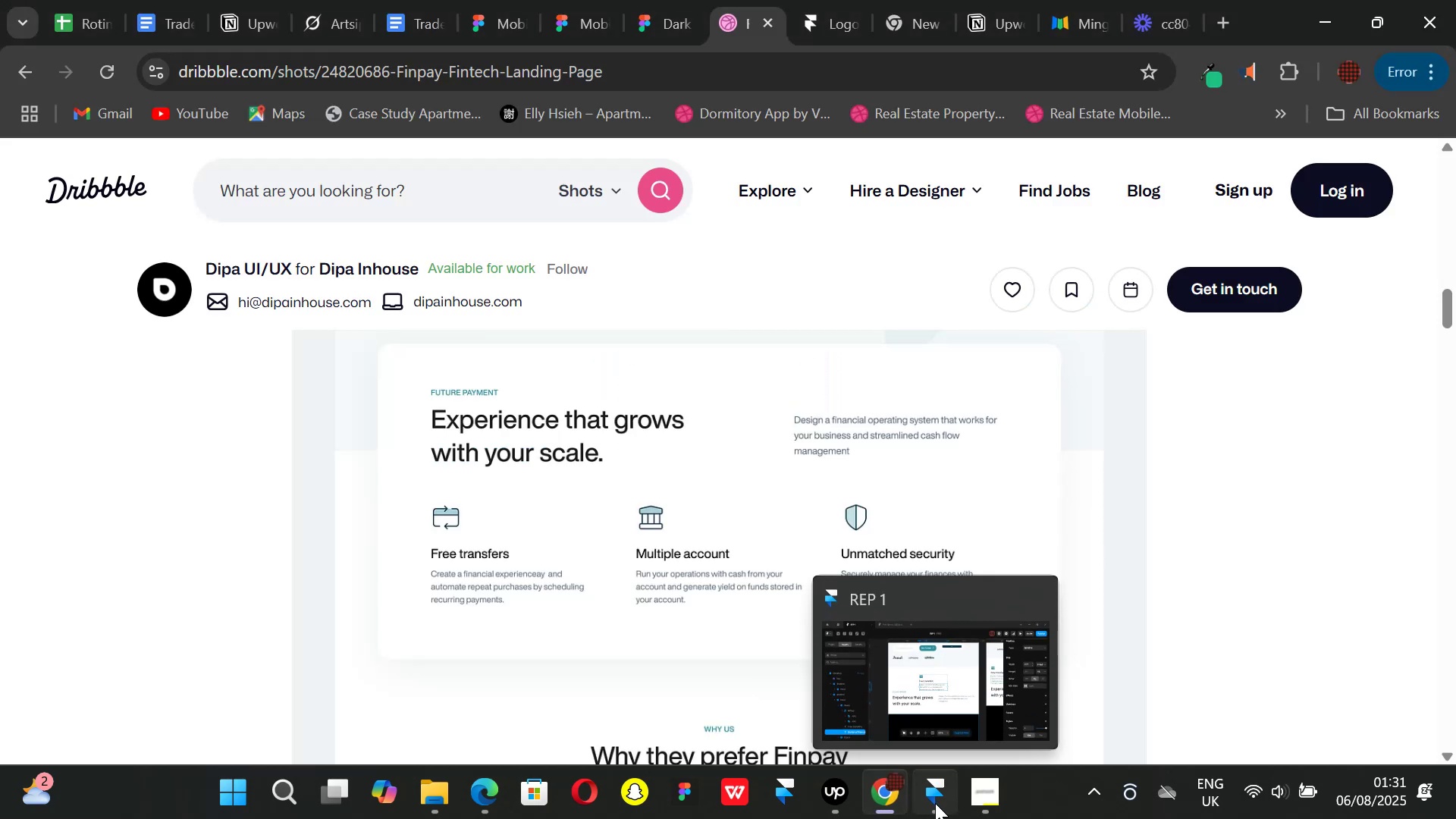 
left_click([935, 803])
 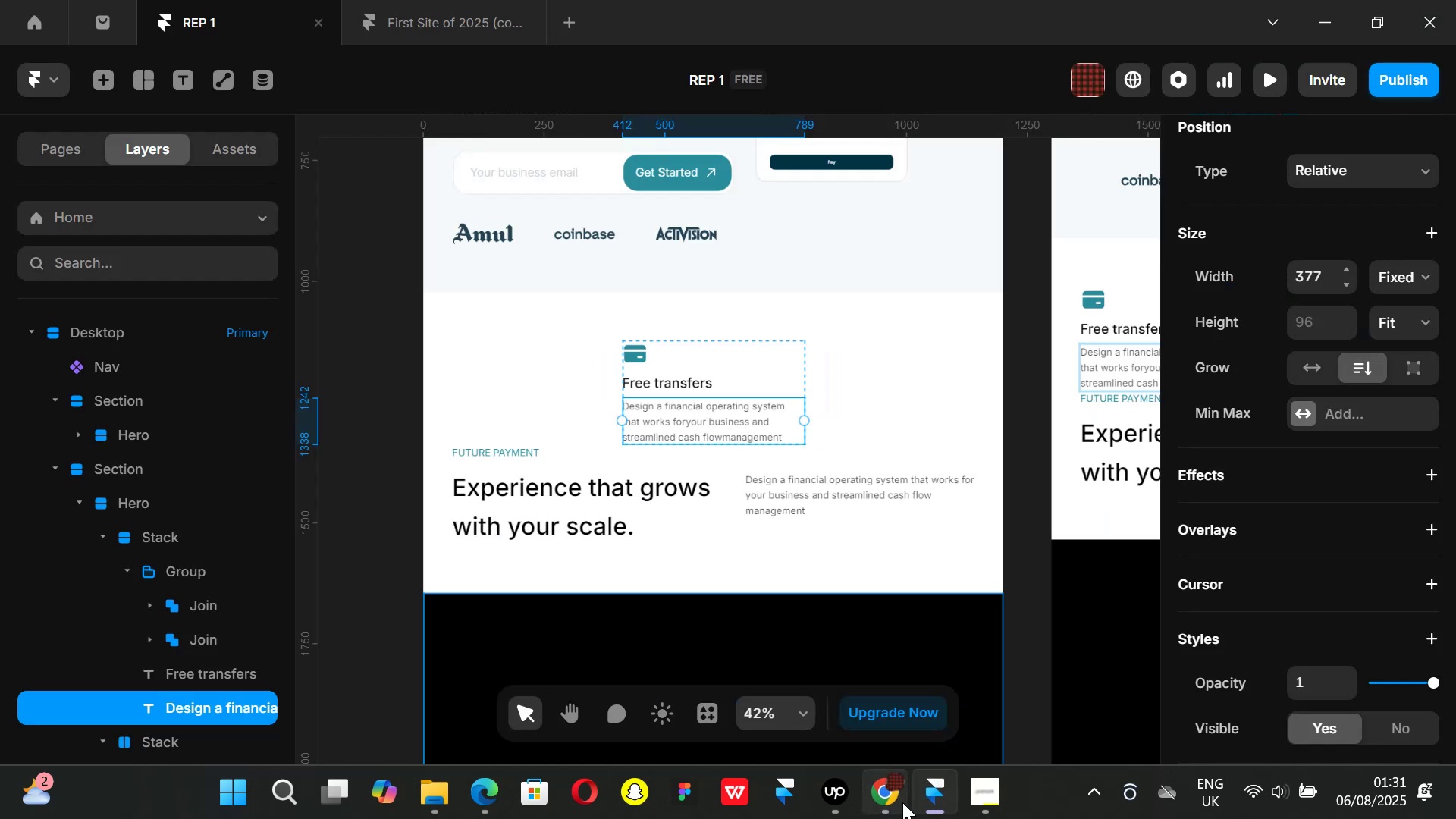 
left_click([896, 801])
 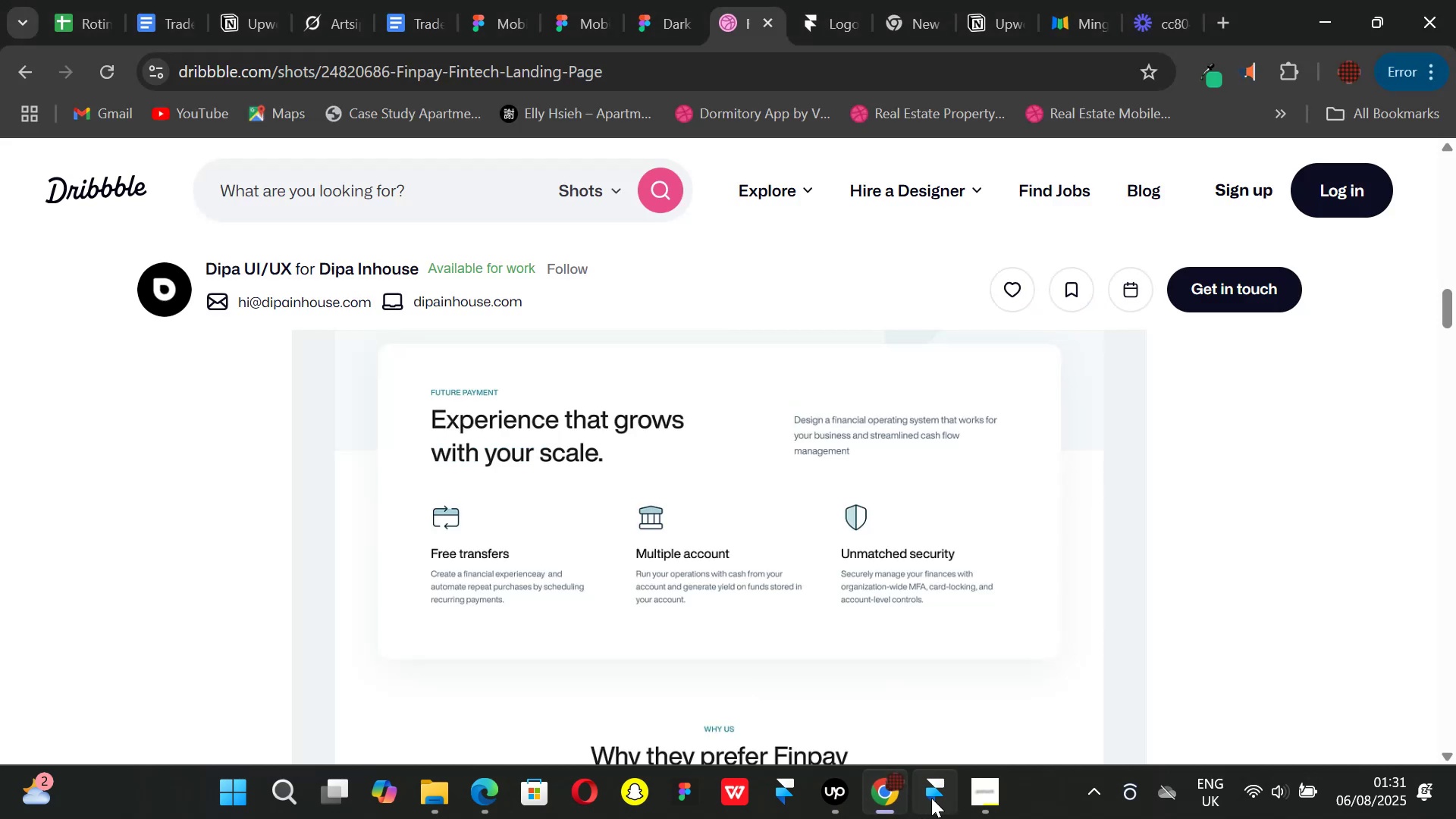 
left_click([933, 797])
 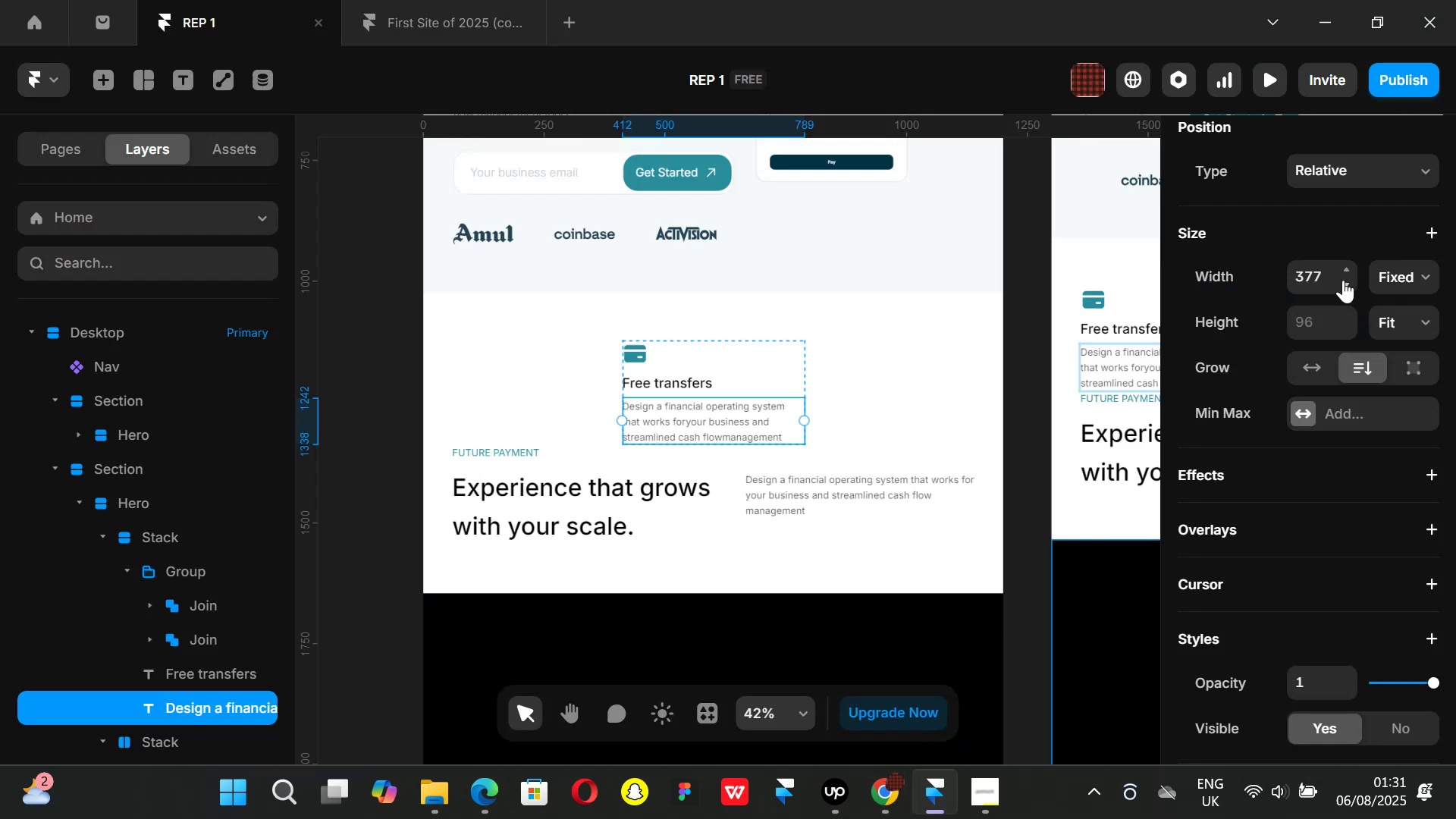 
left_click_drag(start_coordinate=[1344, 264], to_coordinate=[1364, 315])
 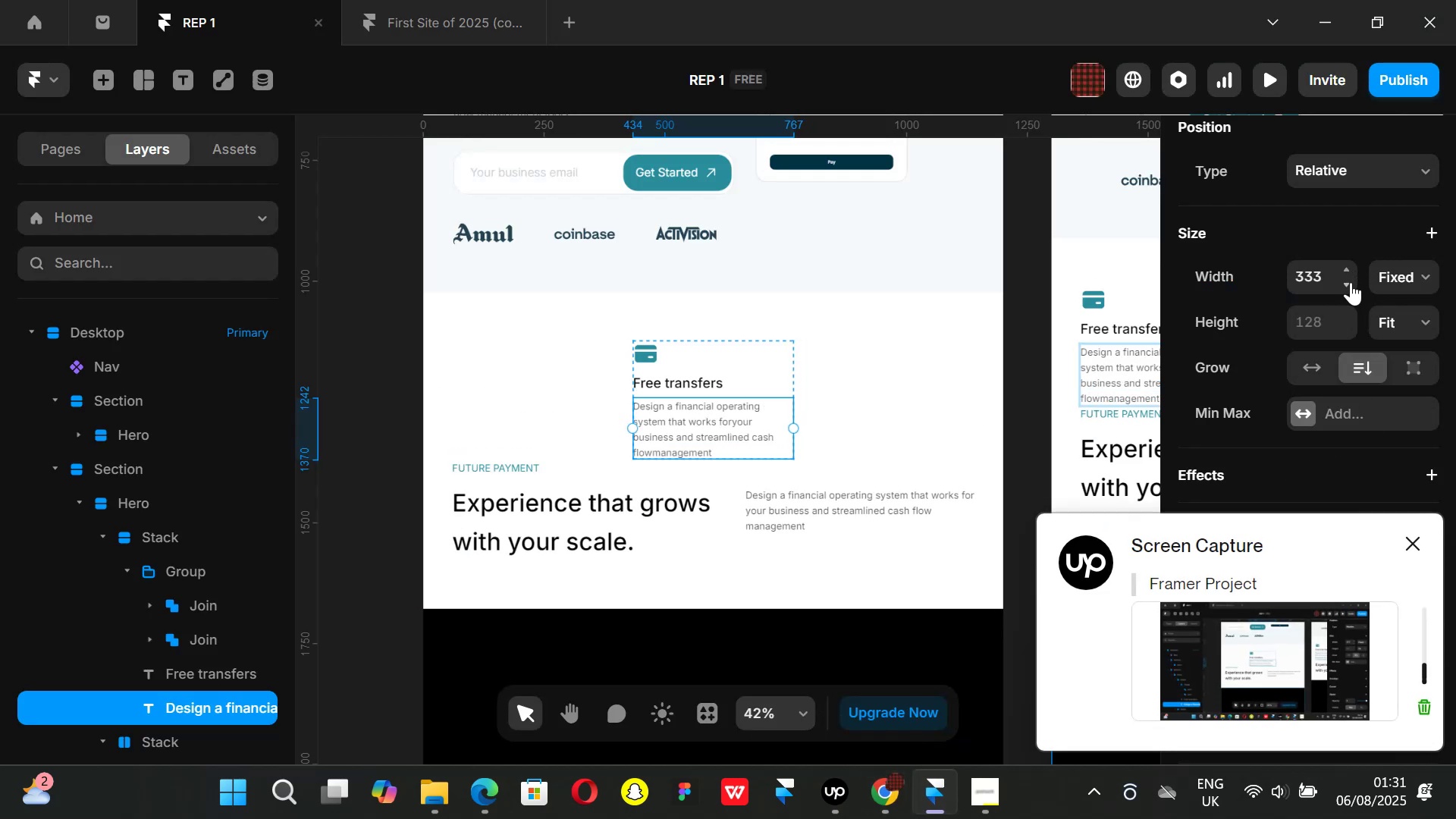 
left_click_drag(start_coordinate=[1348, 279], to_coordinate=[1345, 246])
 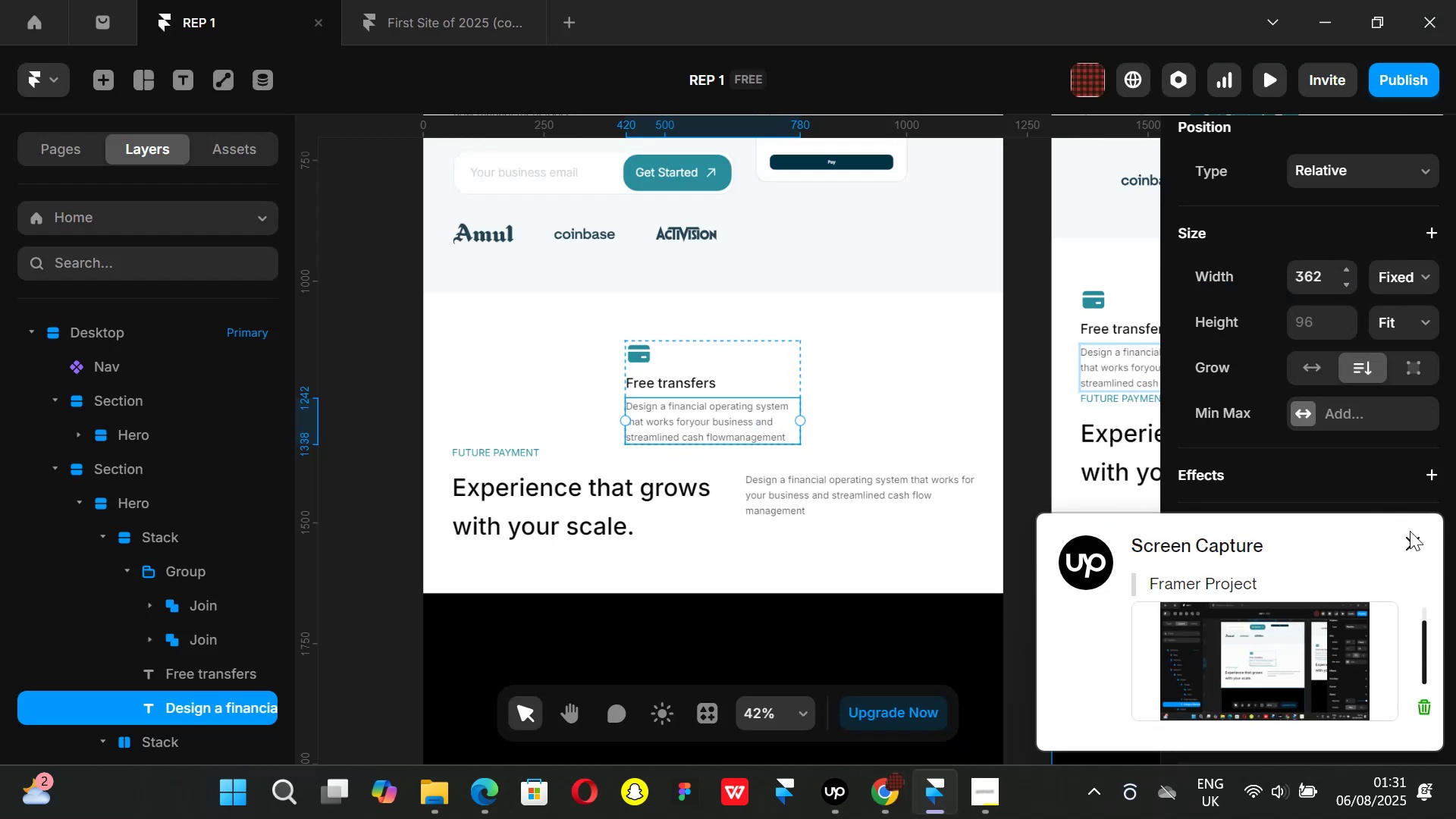 
left_click([1410, 531])
 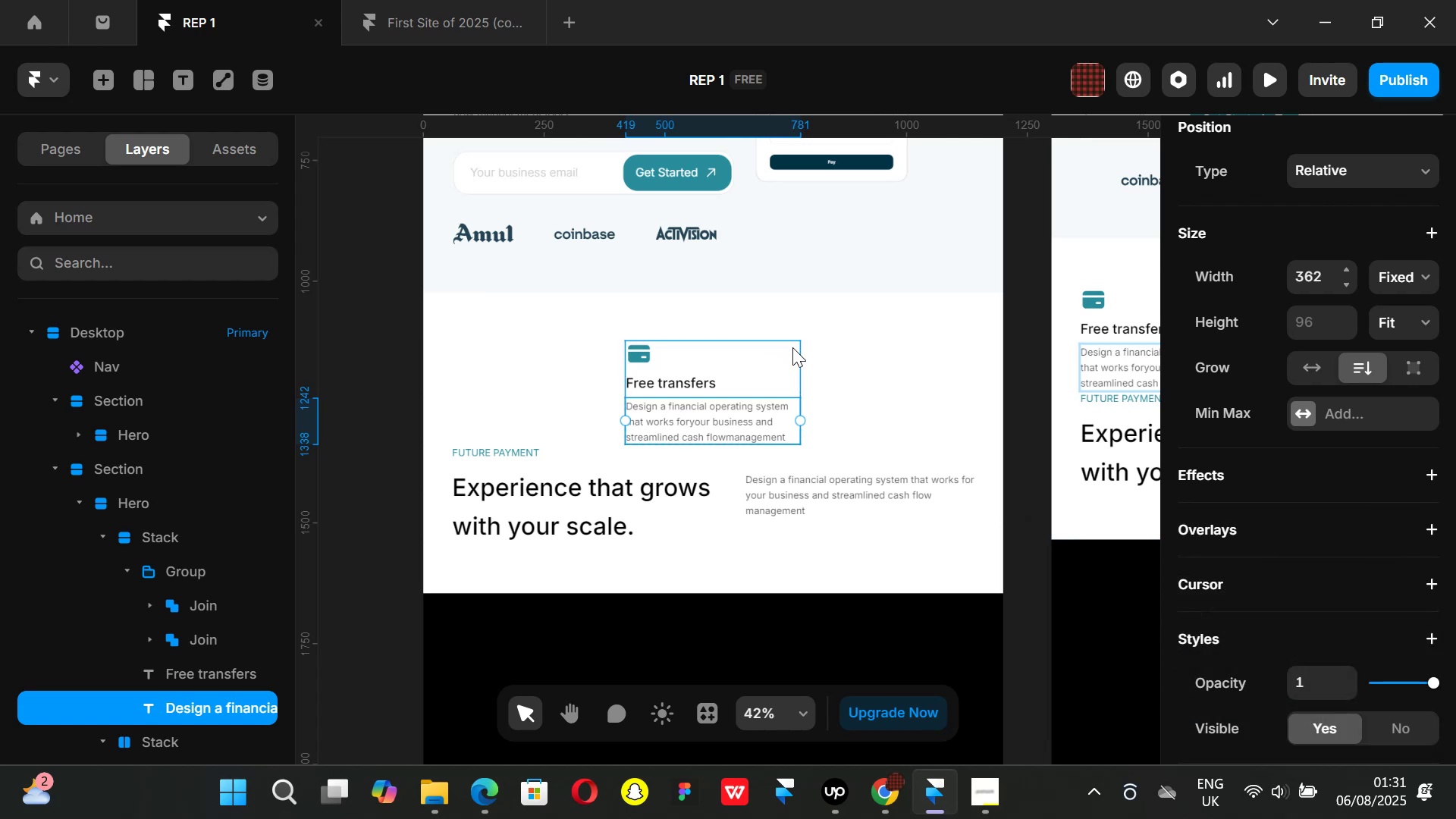 
left_click([792, 347])
 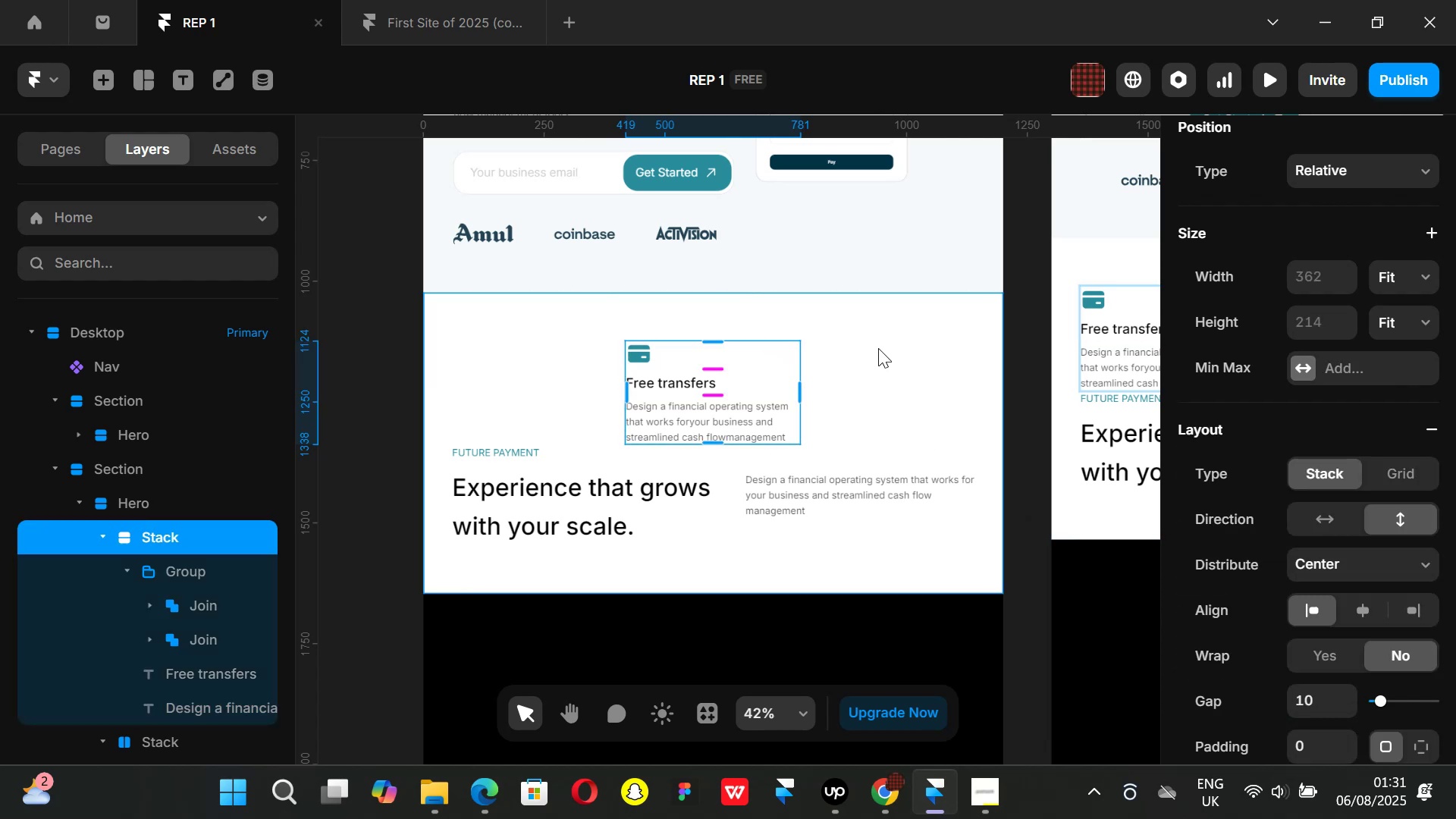 
key(Control+ControlLeft)
 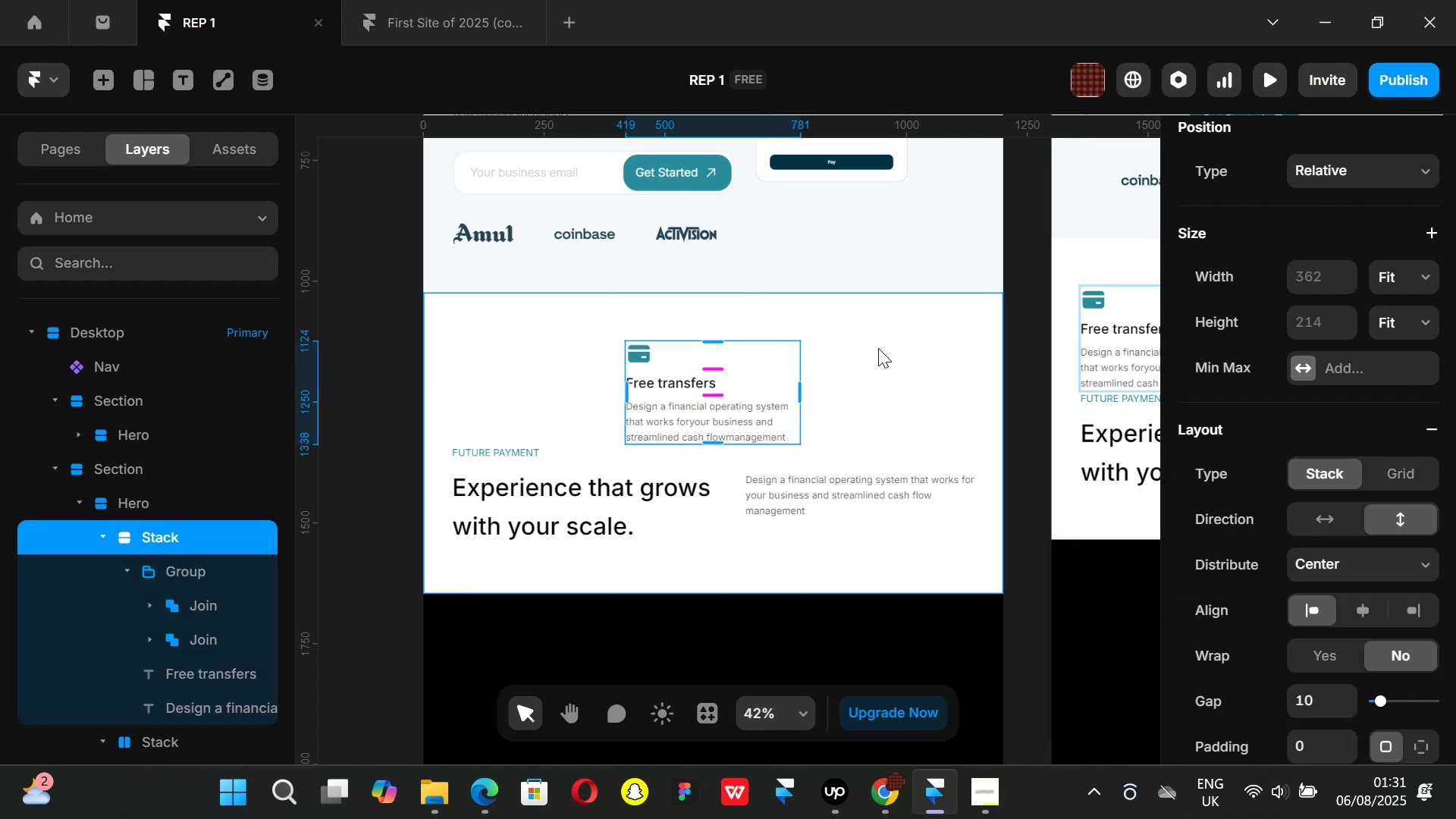 
key(Control+D)
 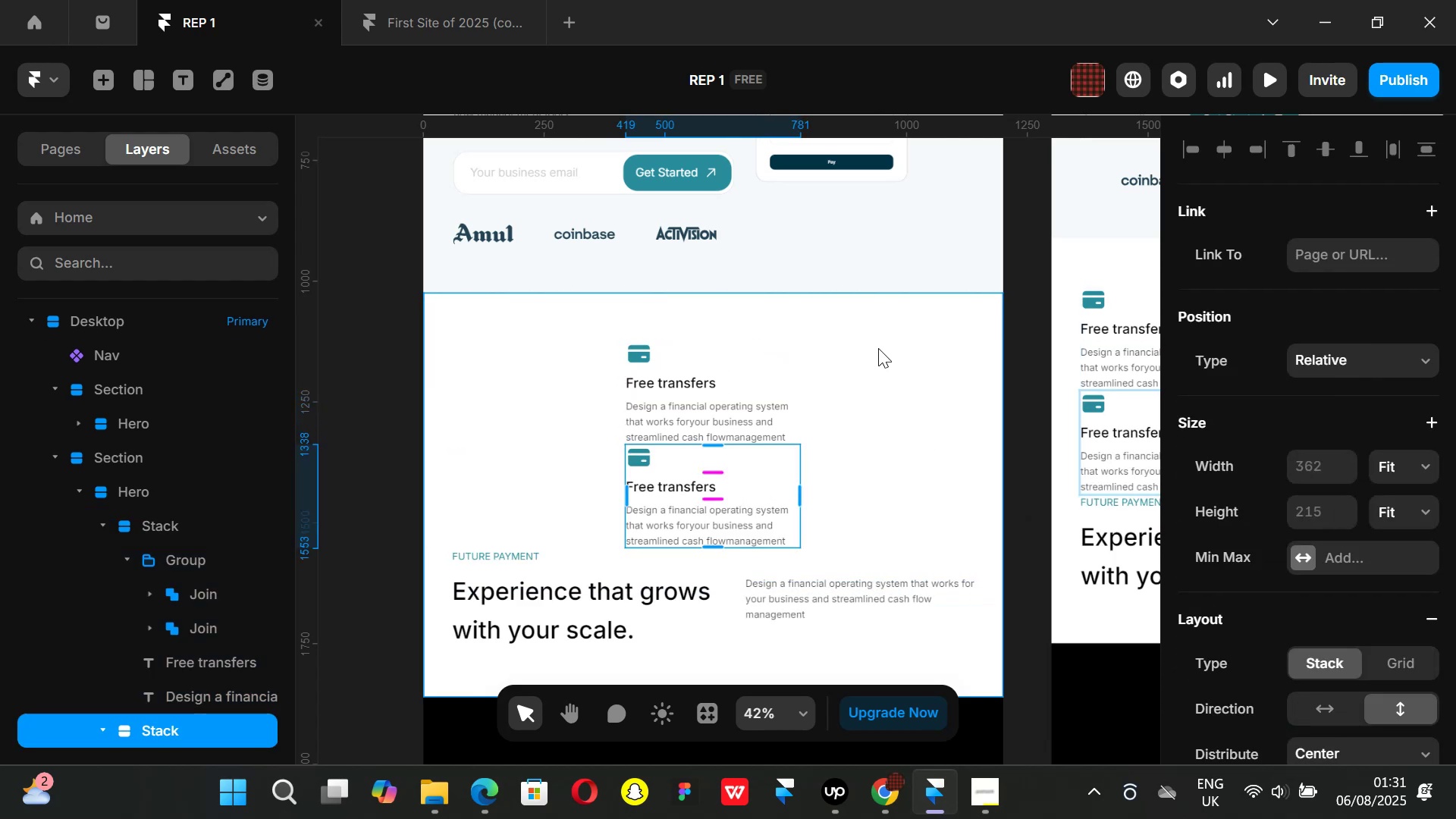 
key(Control+ControlLeft)
 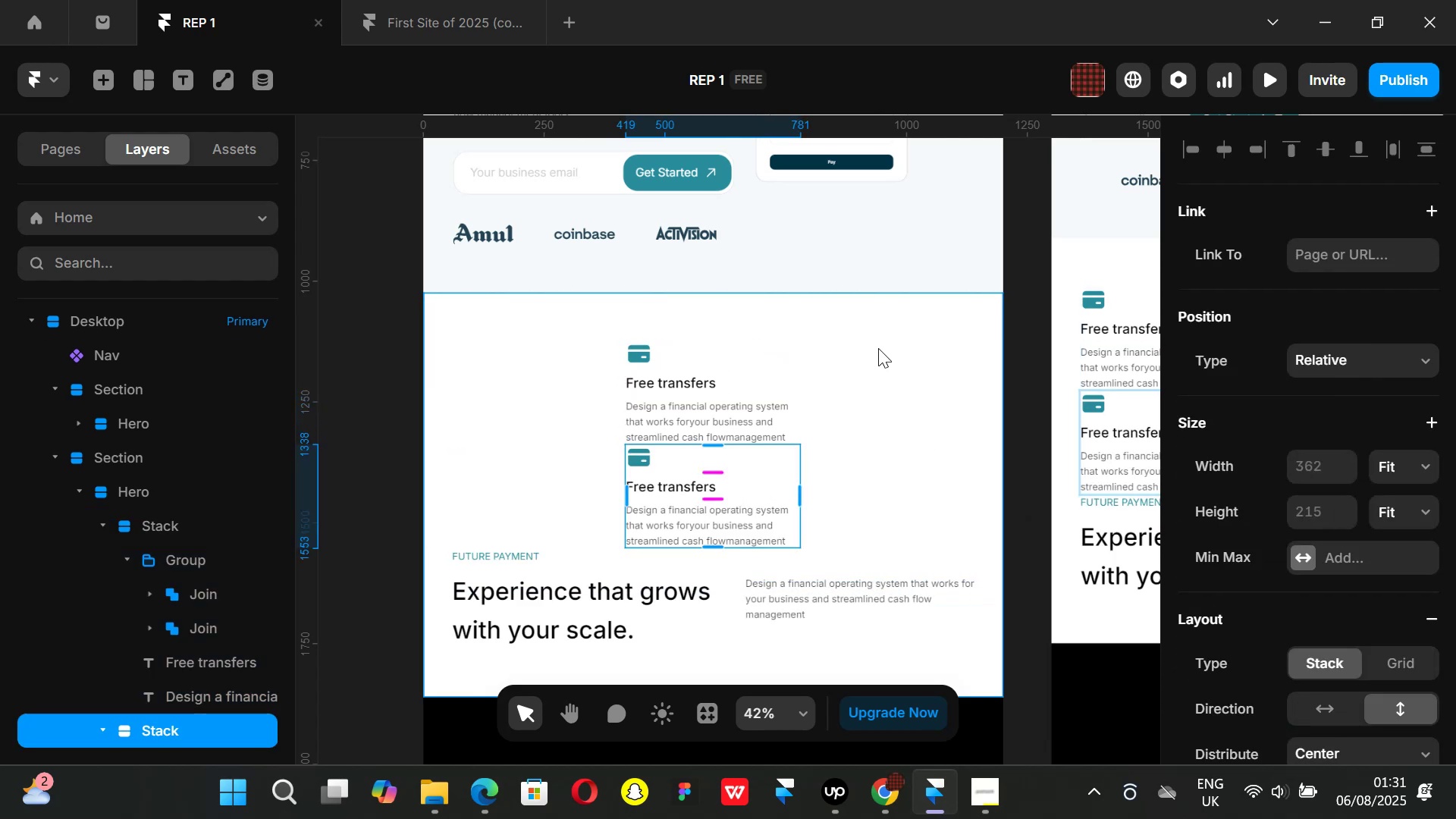 
key(Control+D)
 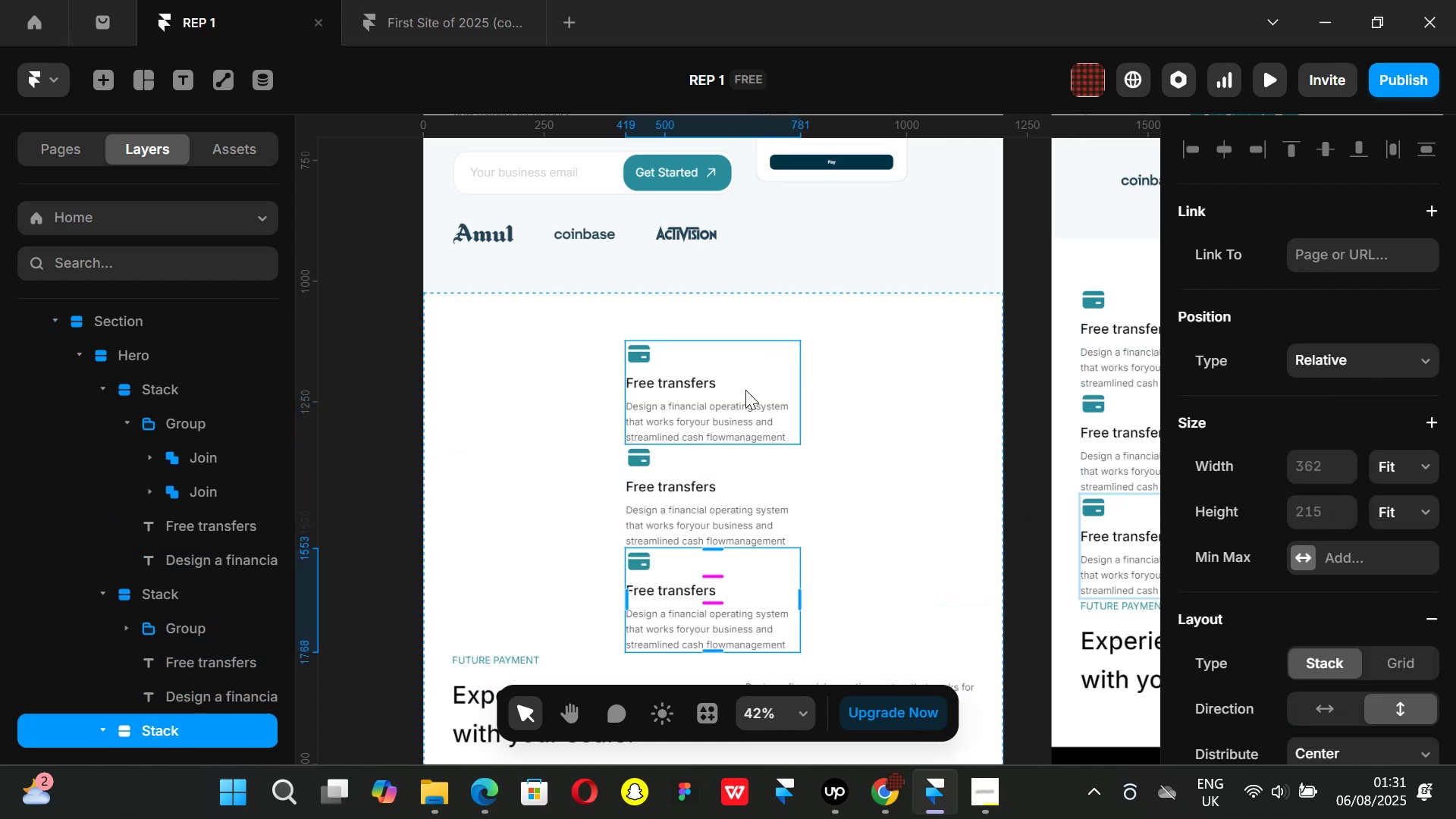 
left_click([744, 391])
 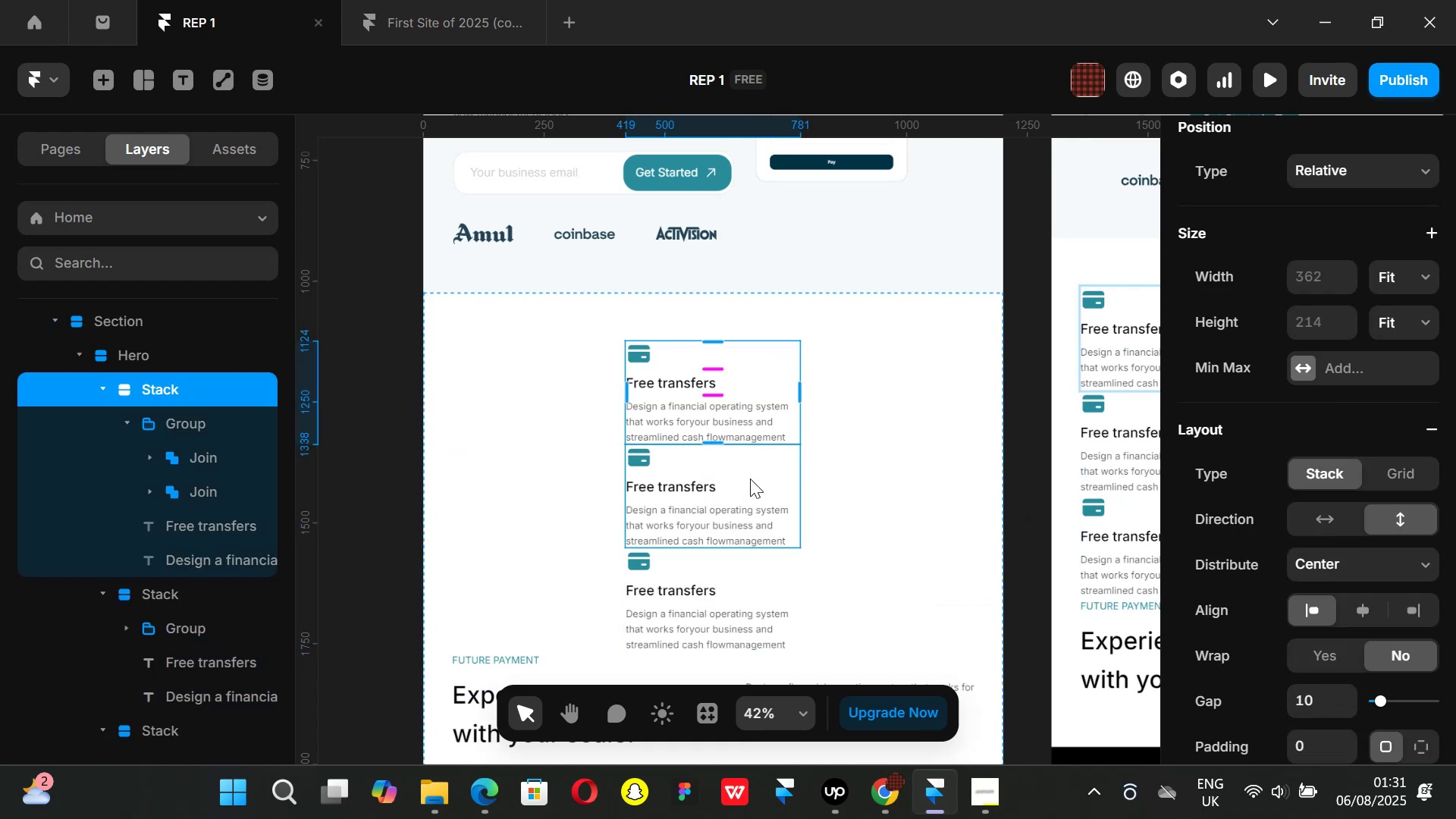 
hold_key(key=ShiftLeft, duration=1.25)
left_click([750, 486])
 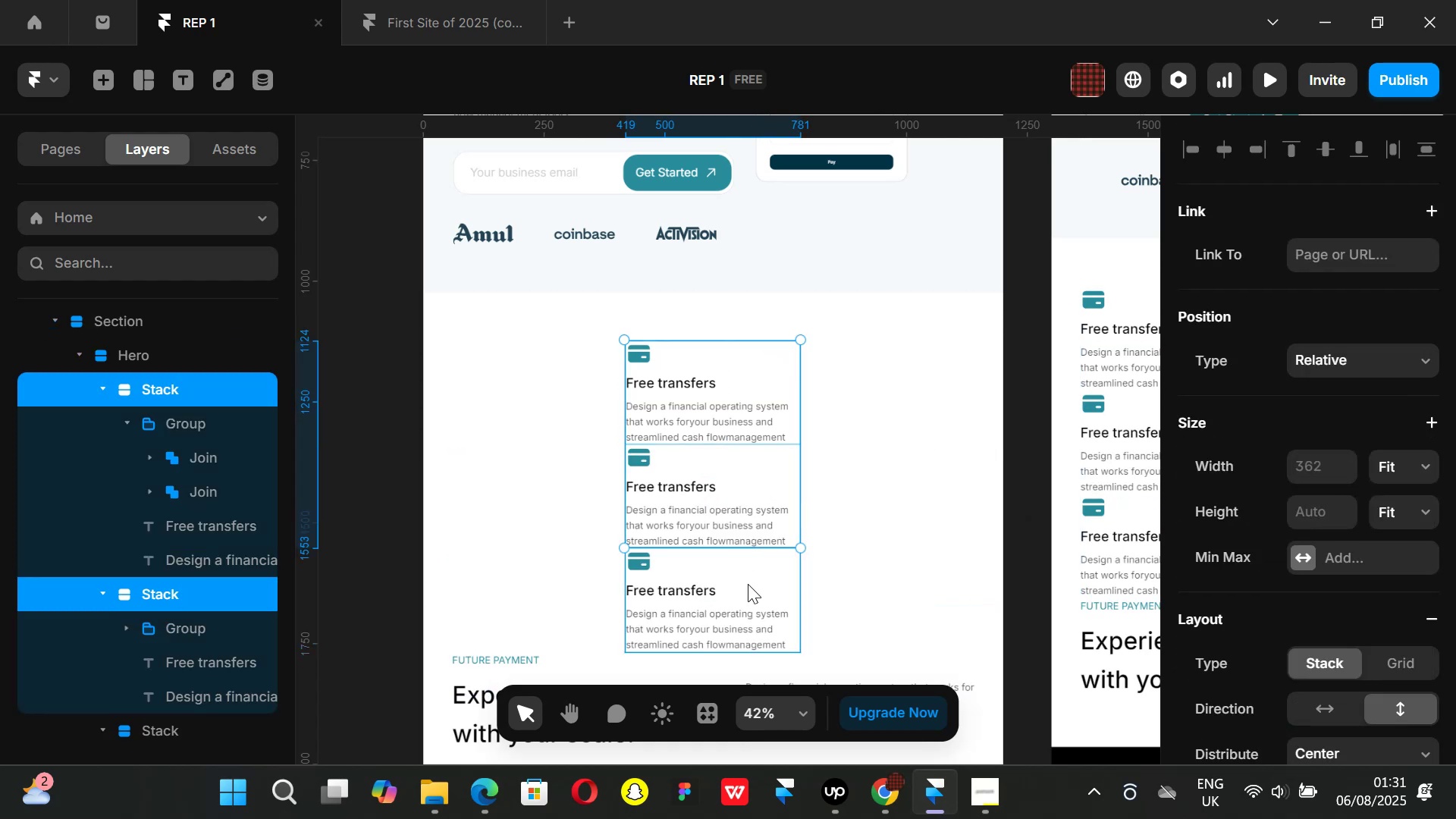 
left_click([748, 584])
 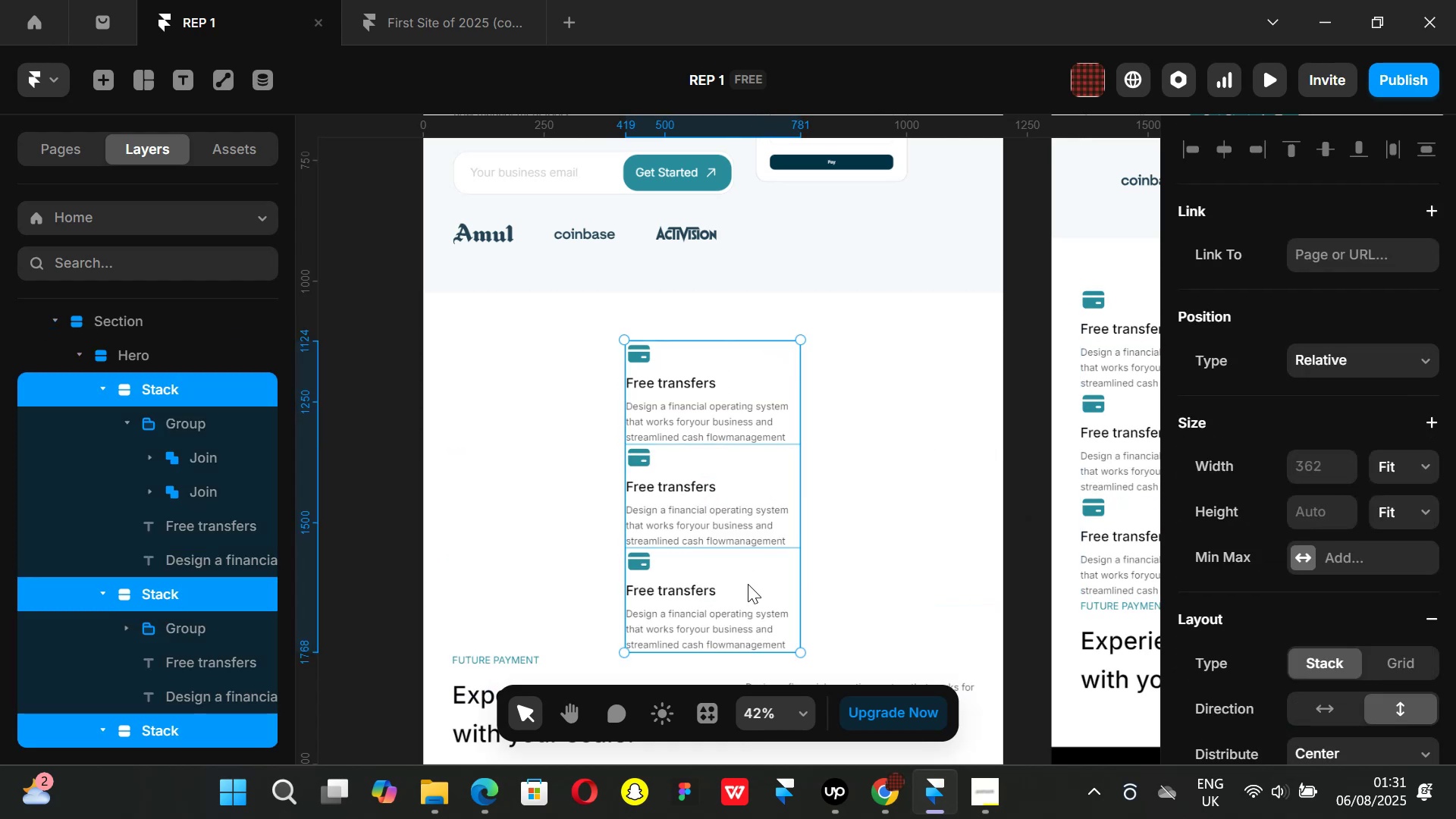 
key(Alt+Control+Enter)
 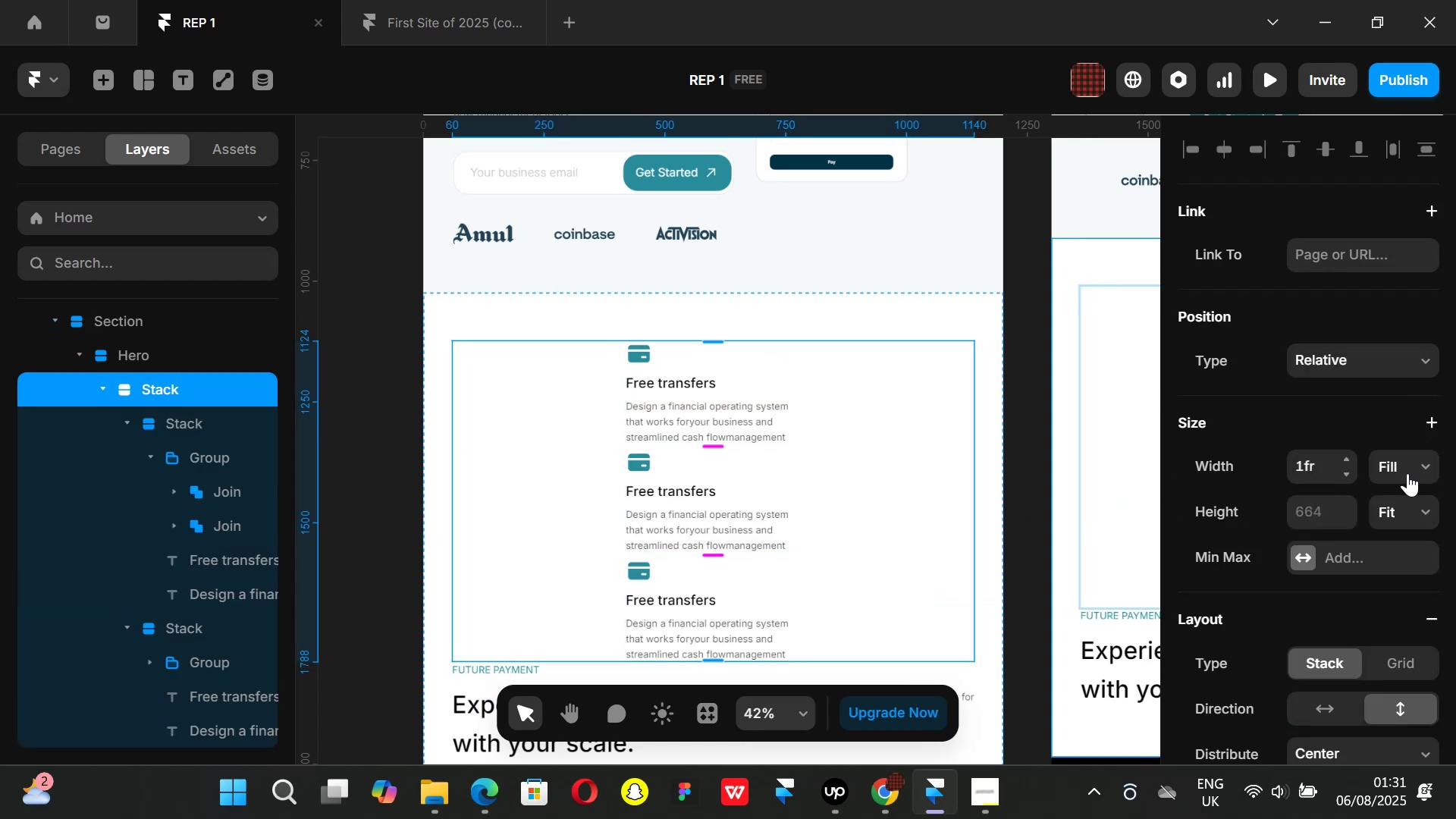 
left_click([1424, 468])
 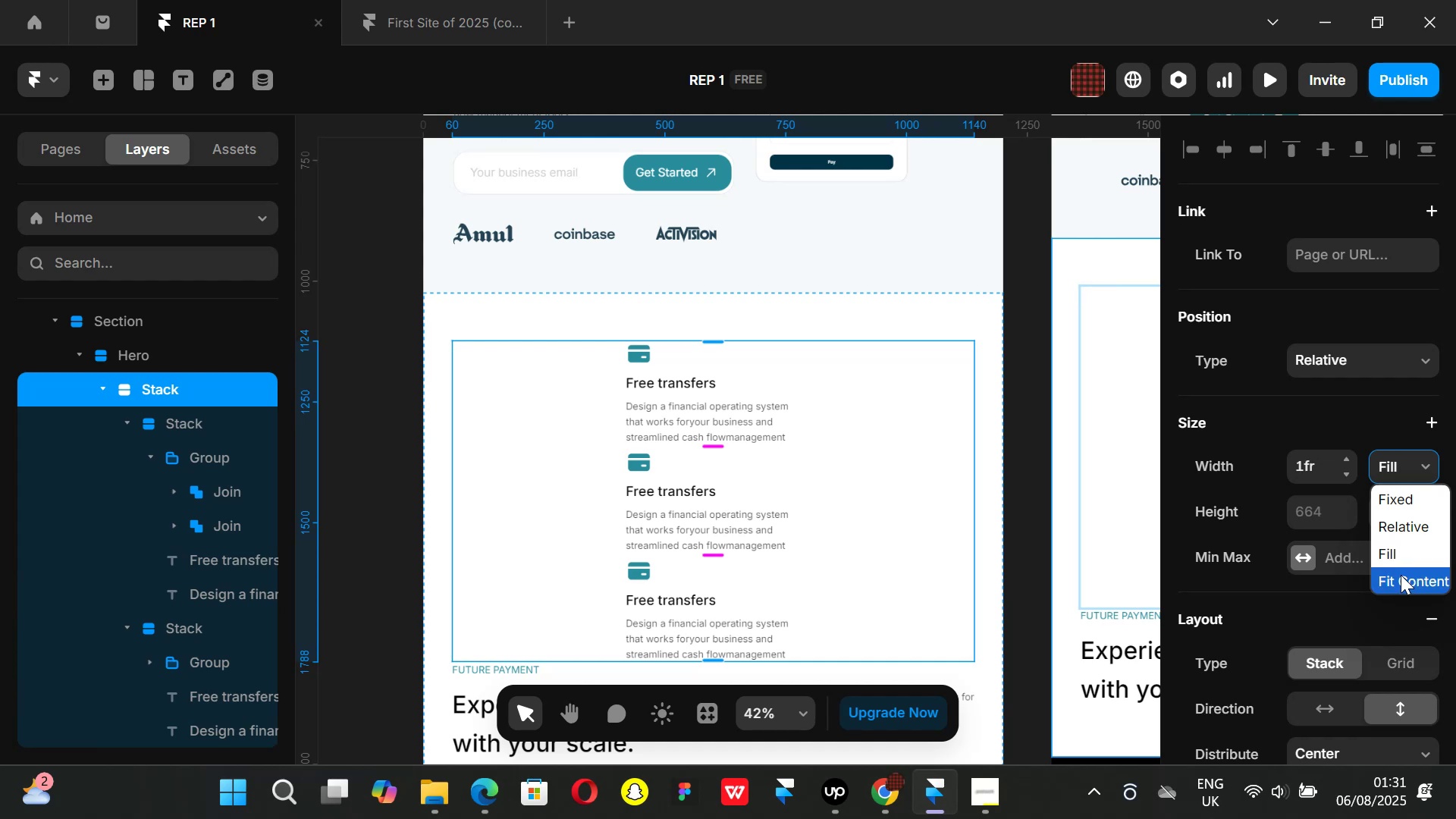 
left_click([1401, 576])
 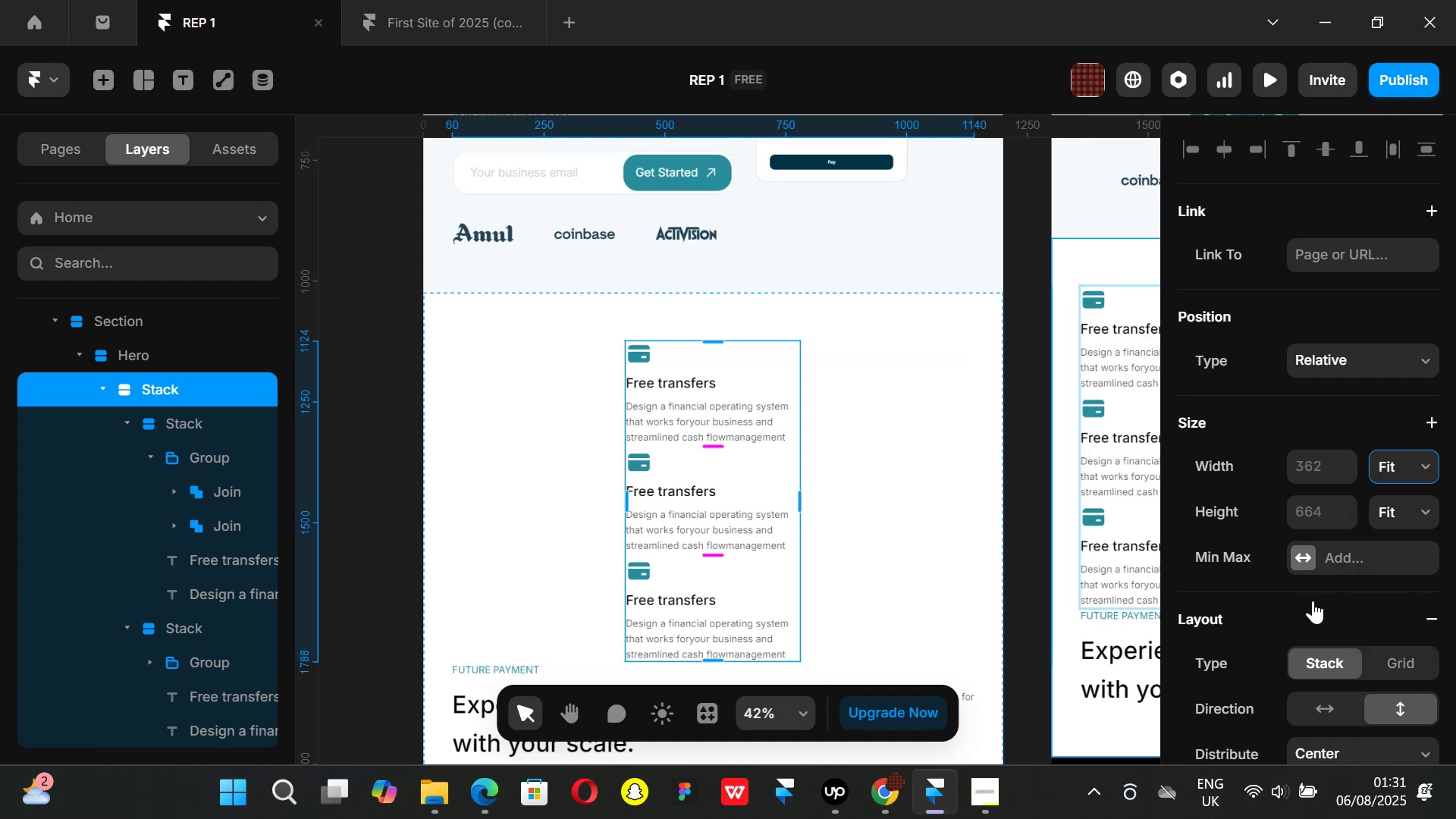 
left_click([1329, 699])
 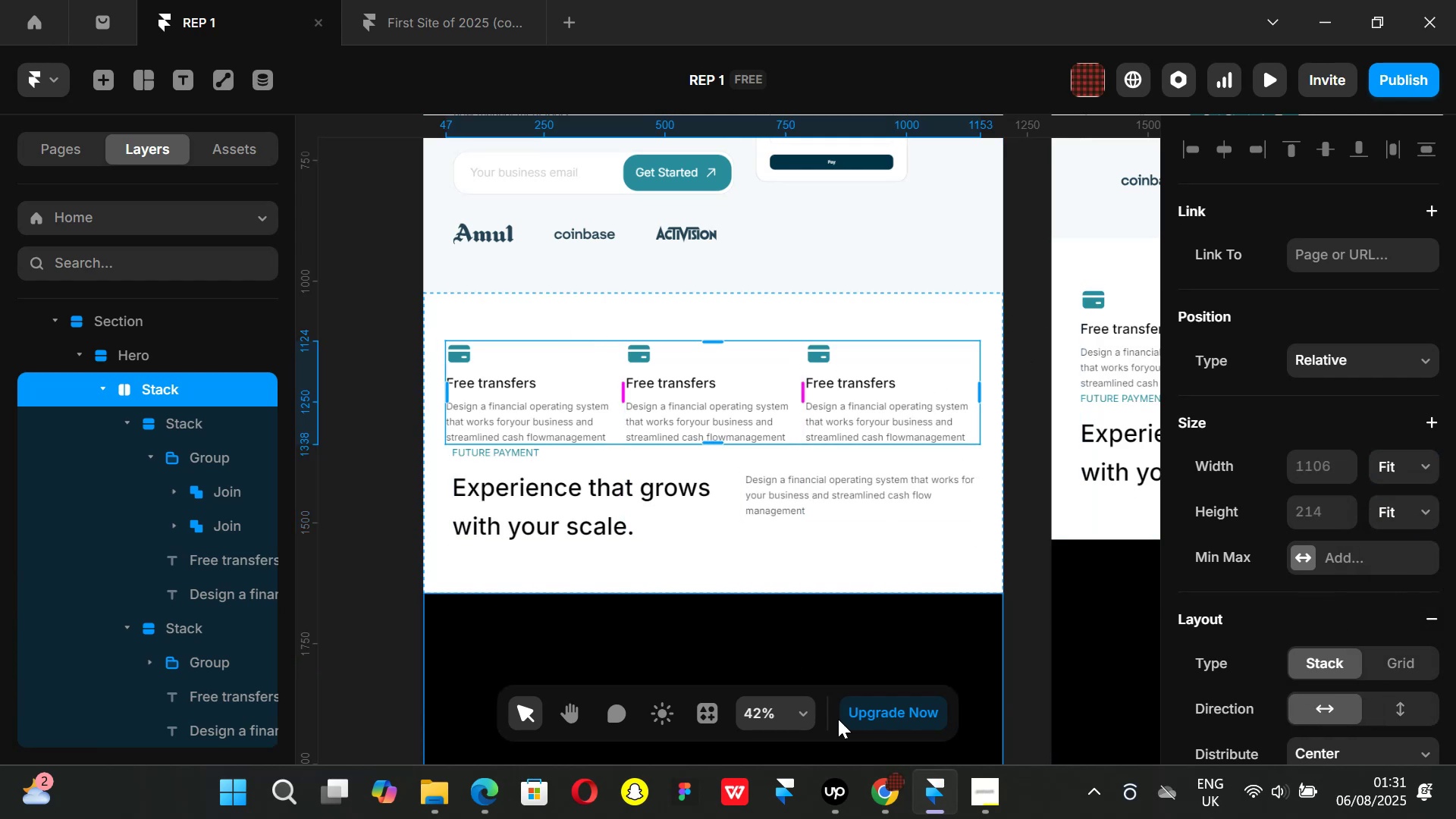 
left_click([894, 801])
 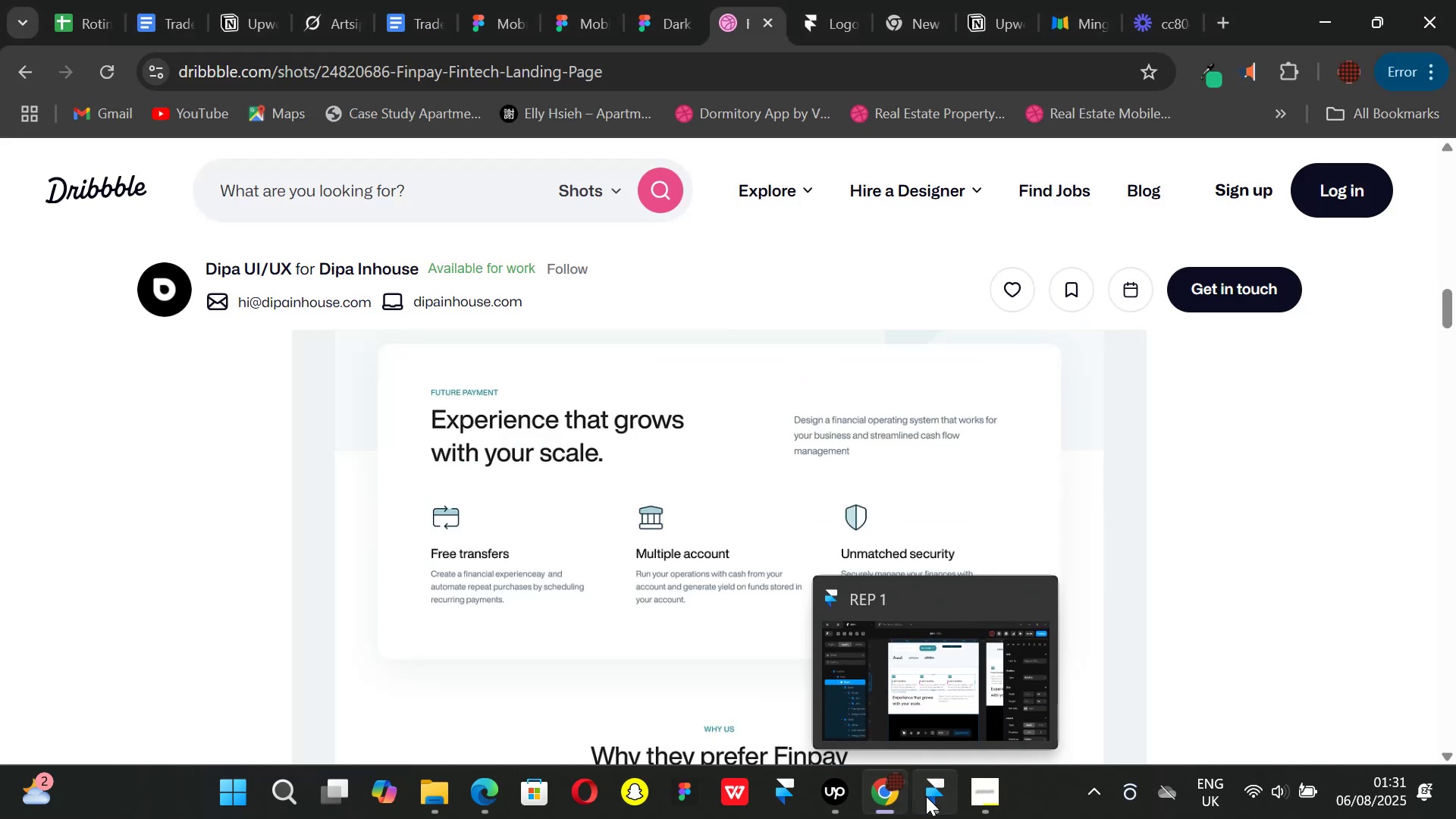 
left_click([926, 796])
 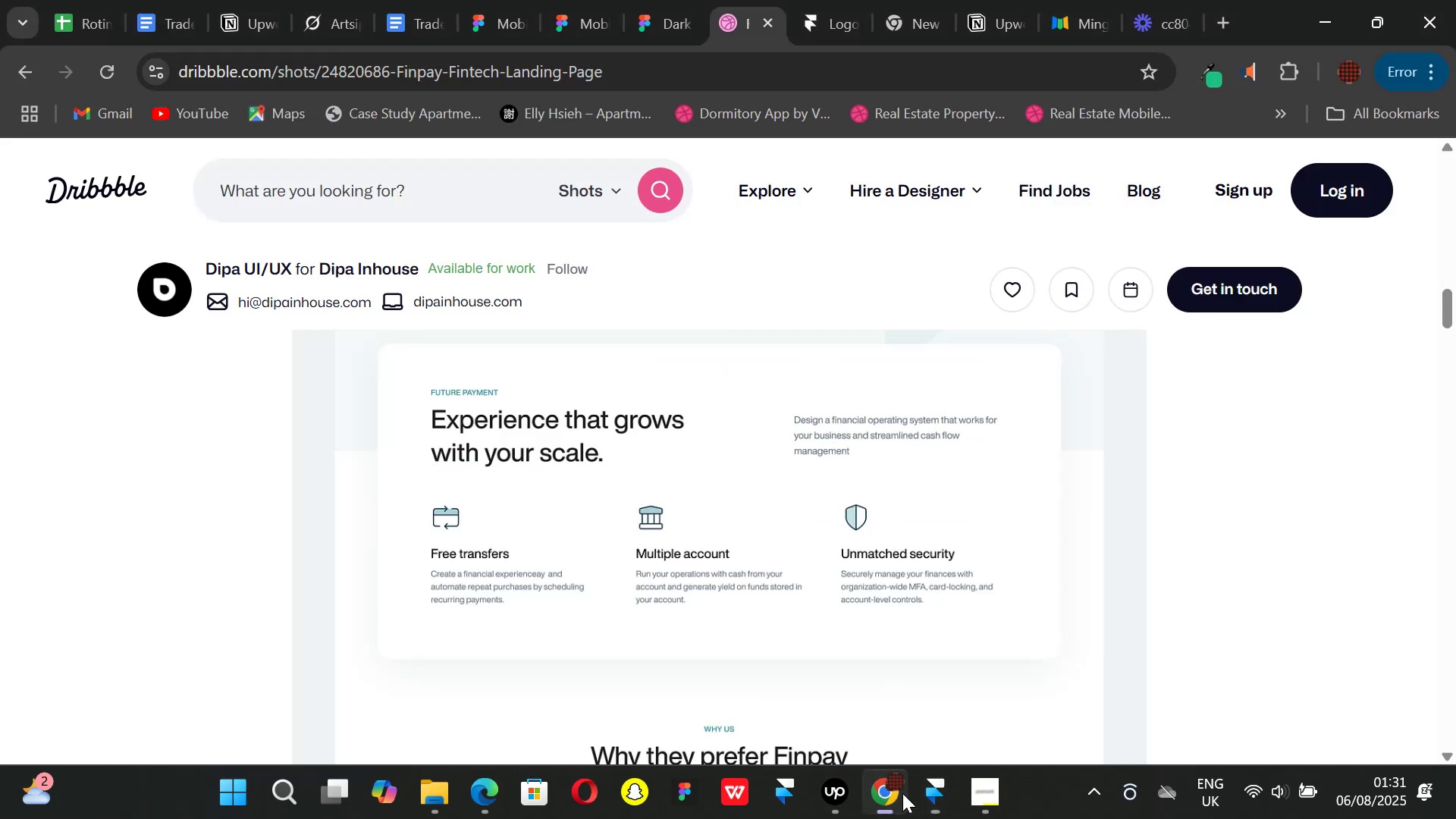 
left_click([919, 793])
 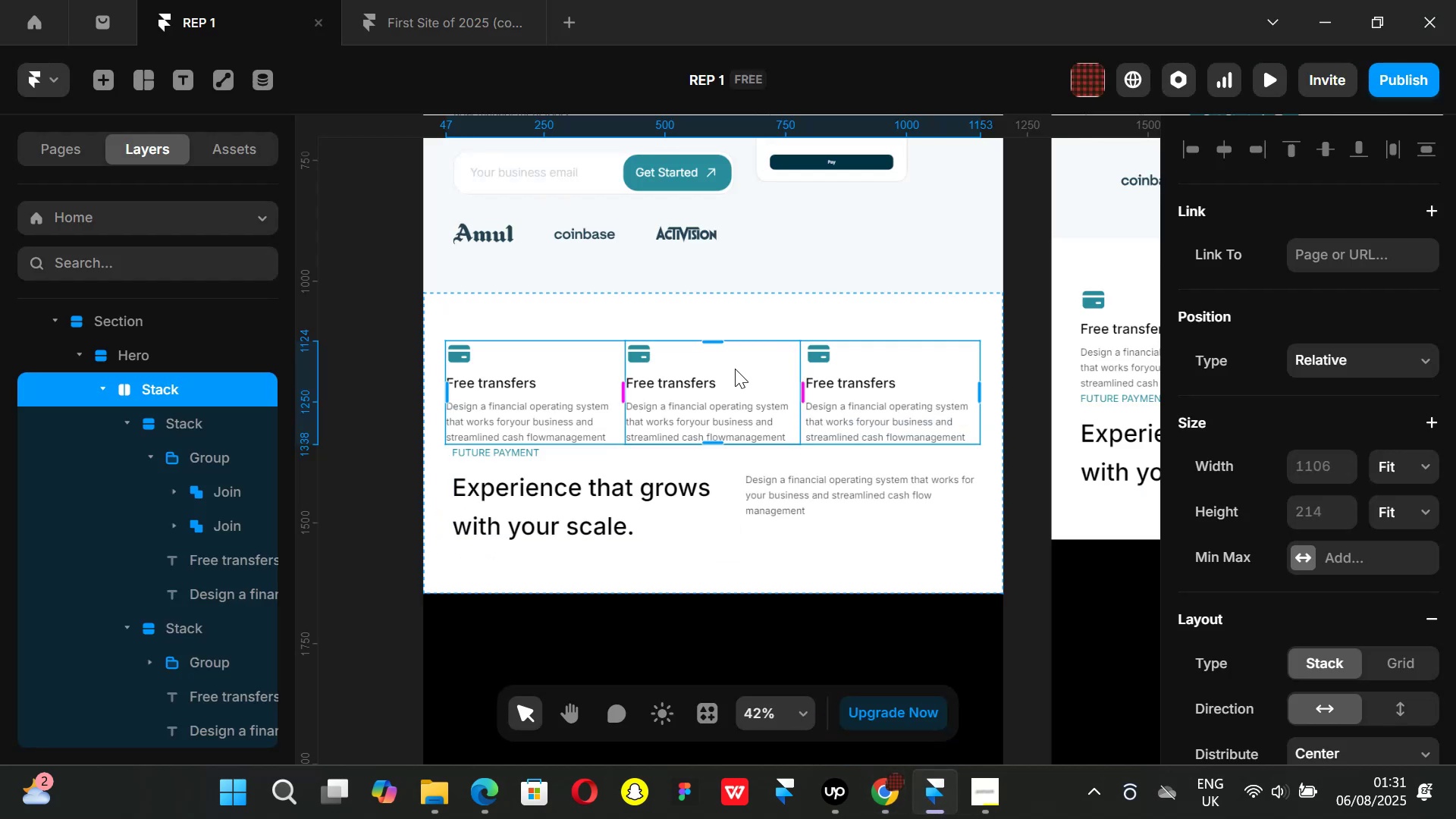 
left_click([735, 369])
 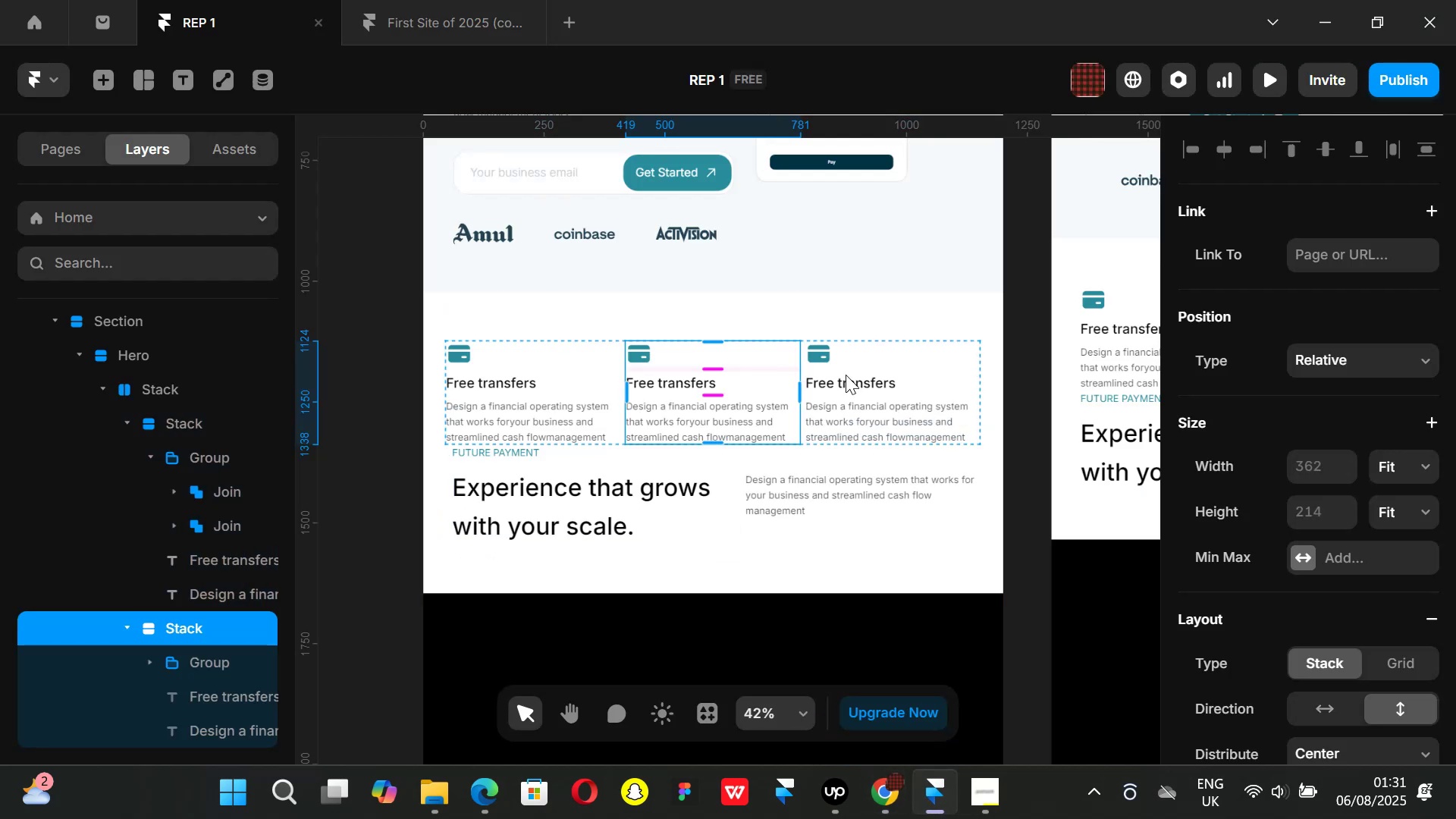 
hold_key(key=ShiftLeft, duration=0.95)
 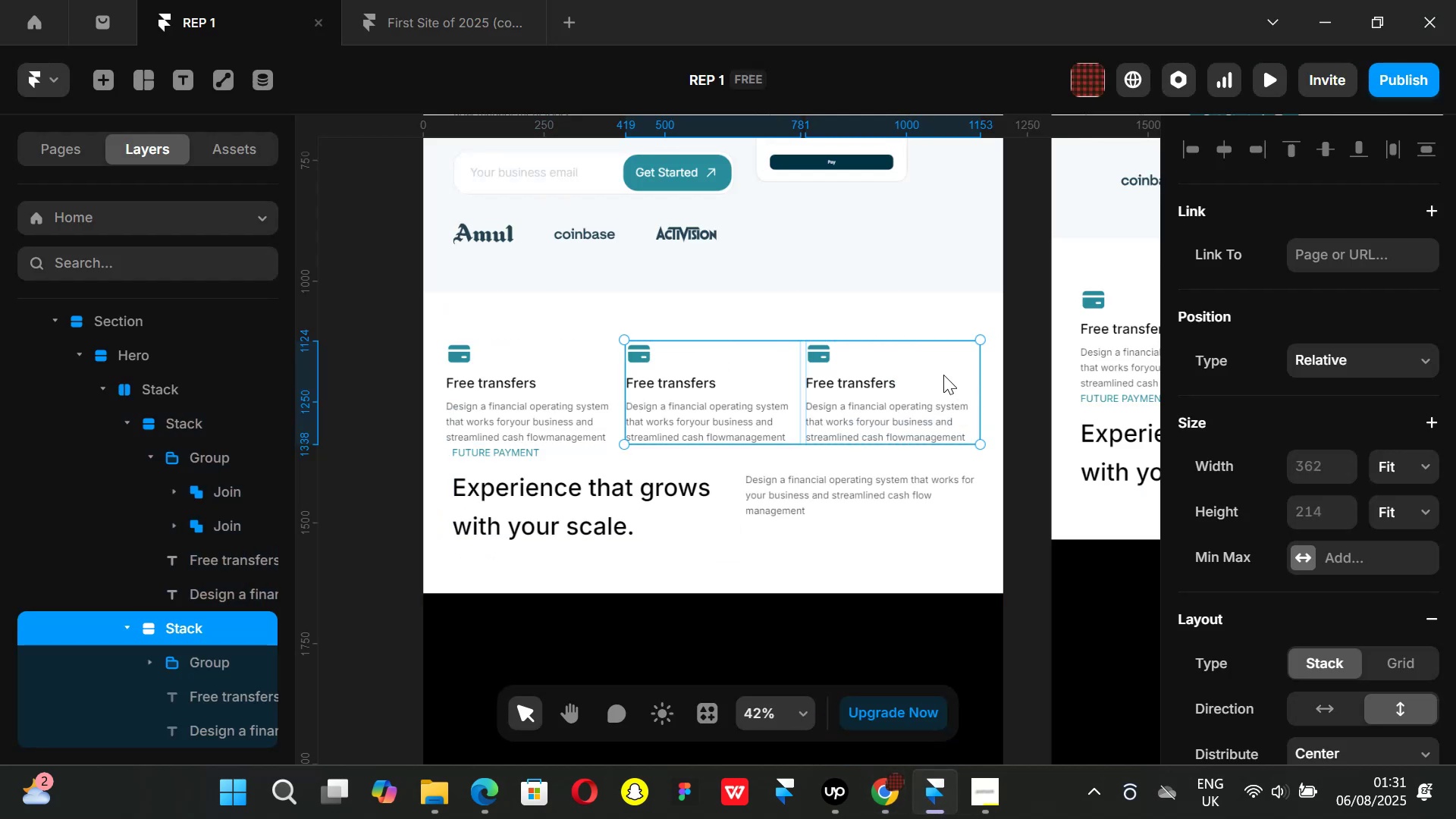 
key(Backspace)
 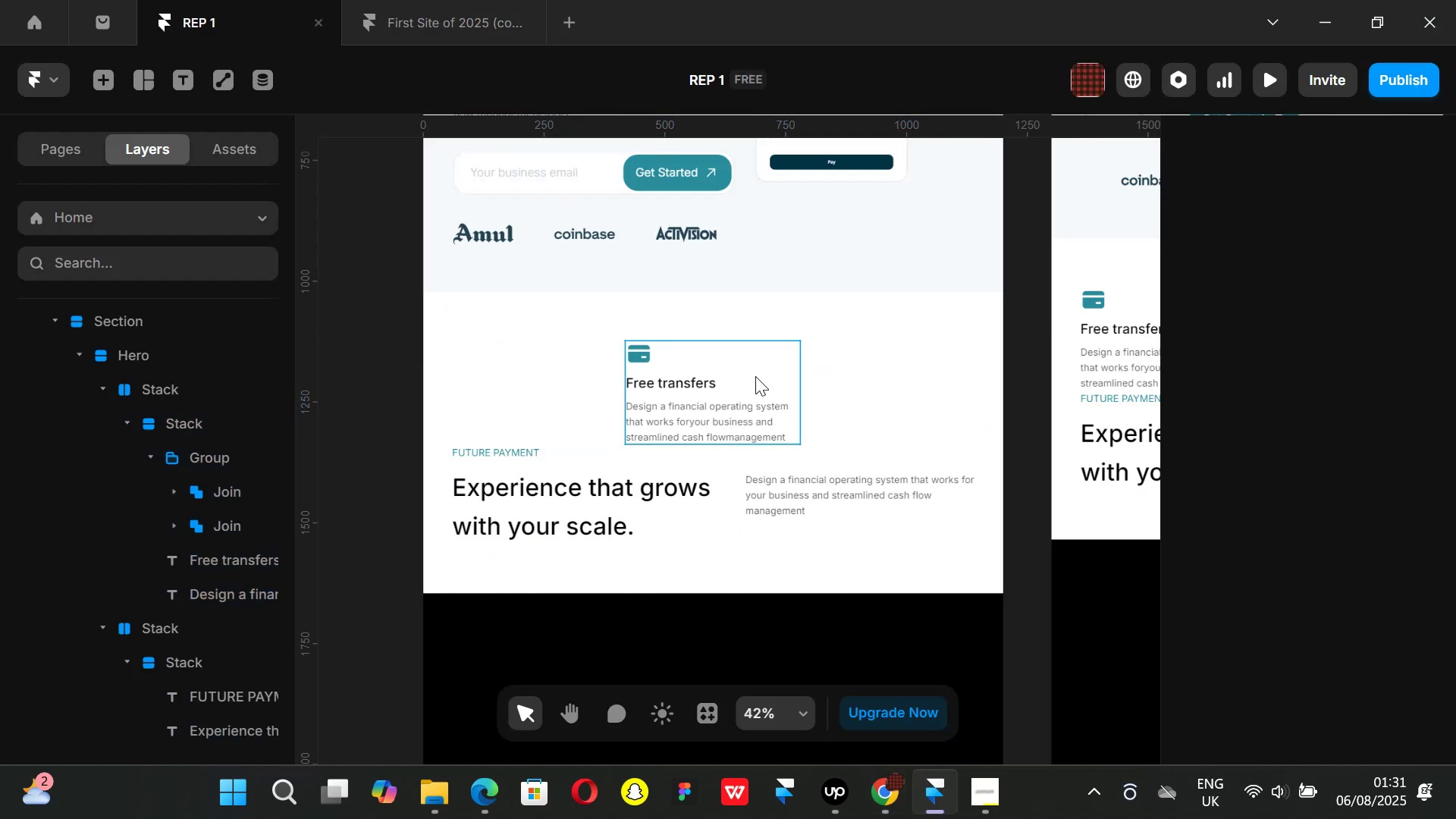 
left_click([754, 375])
 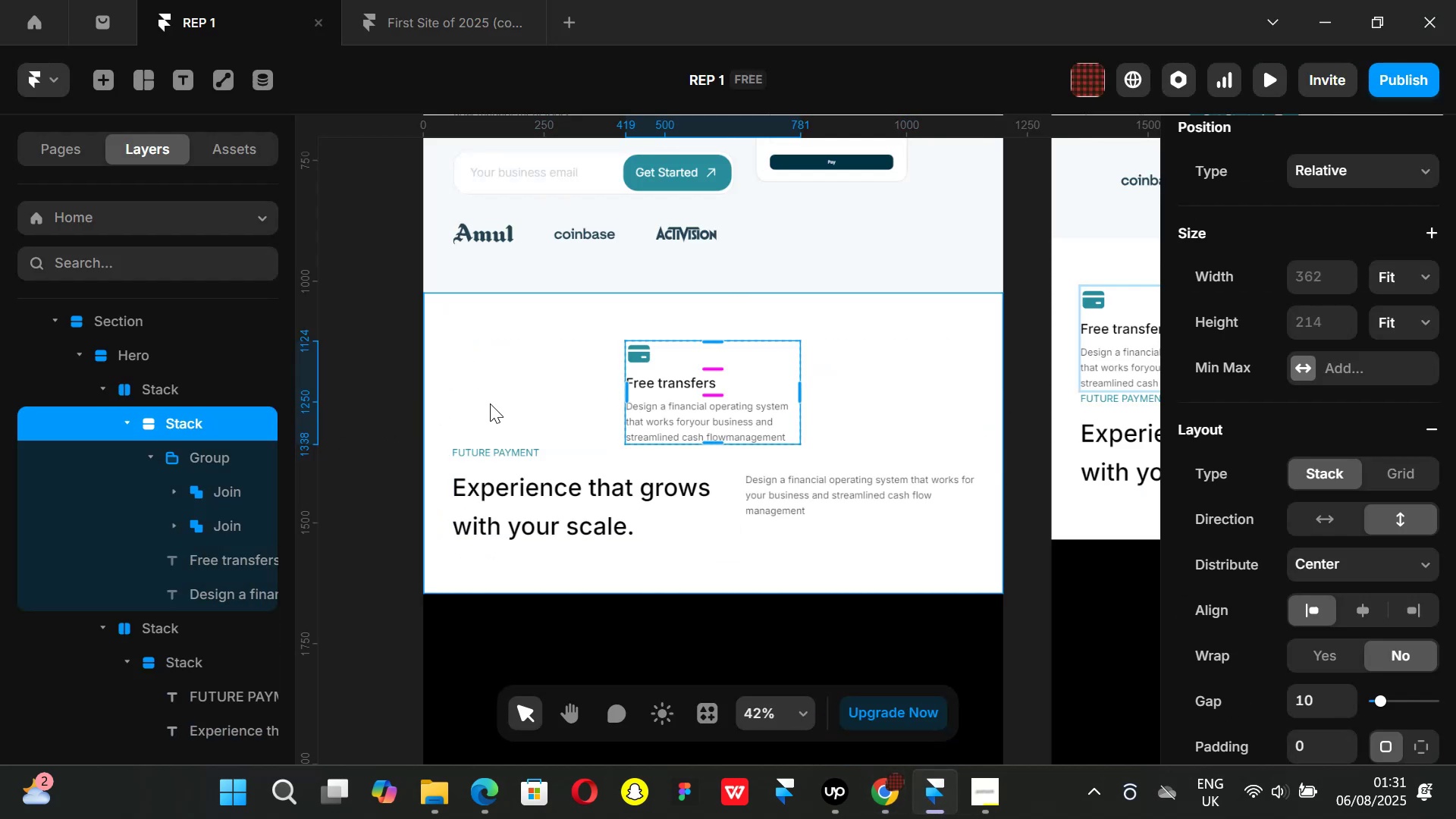 
key(Control+ControlLeft)
 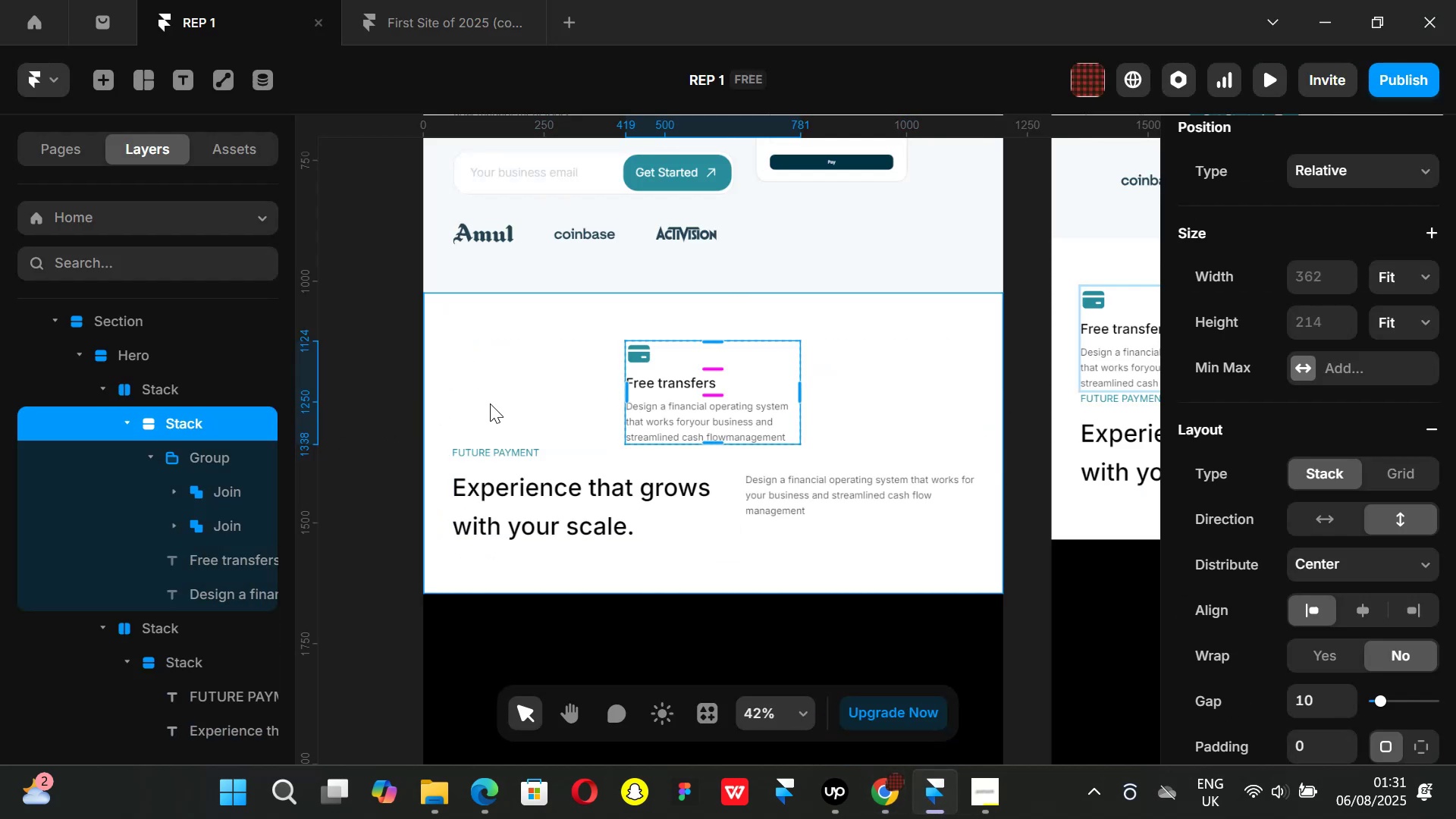 
key(Control+Backspace)
 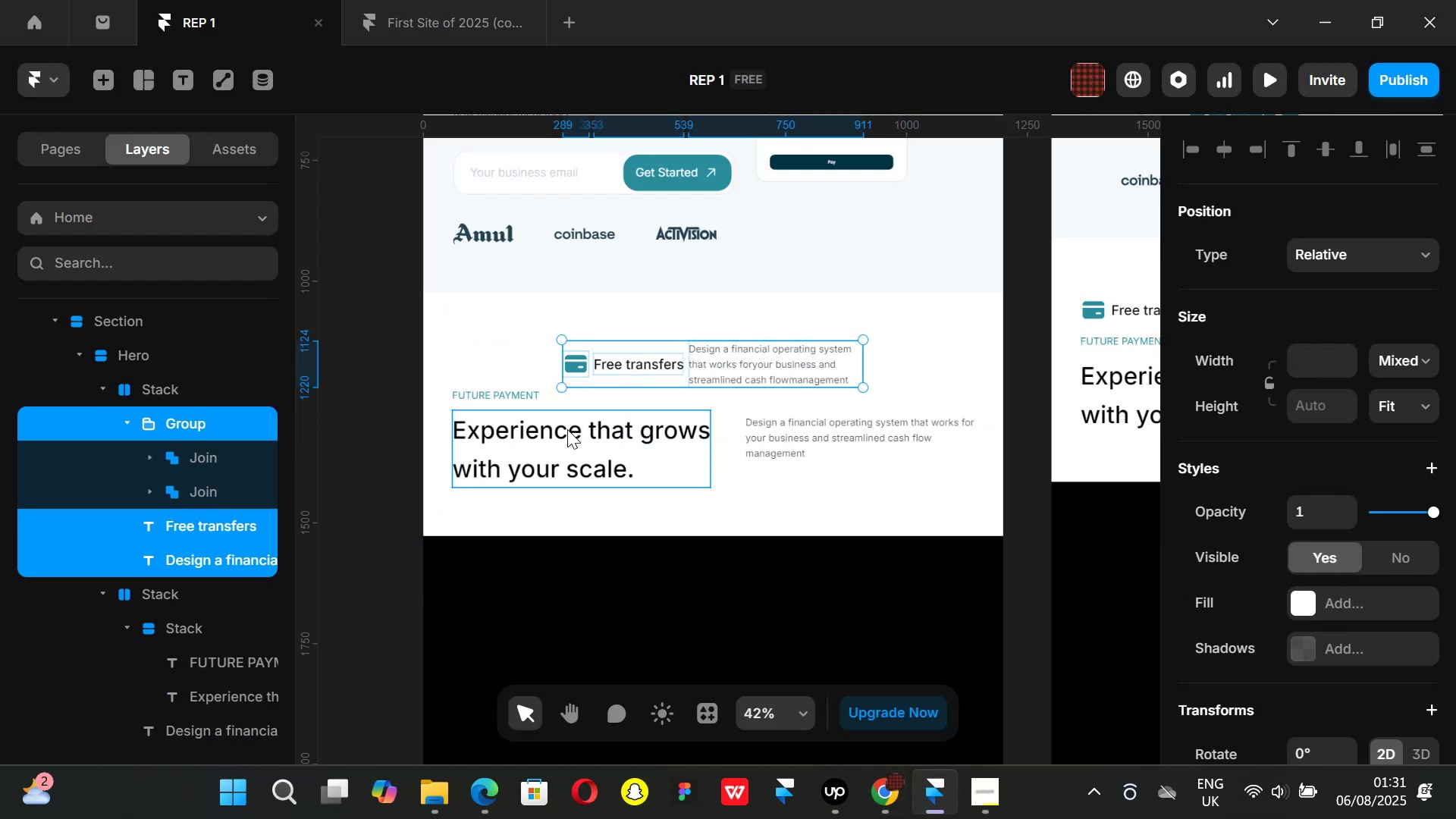 
key(Control+ControlLeft)
 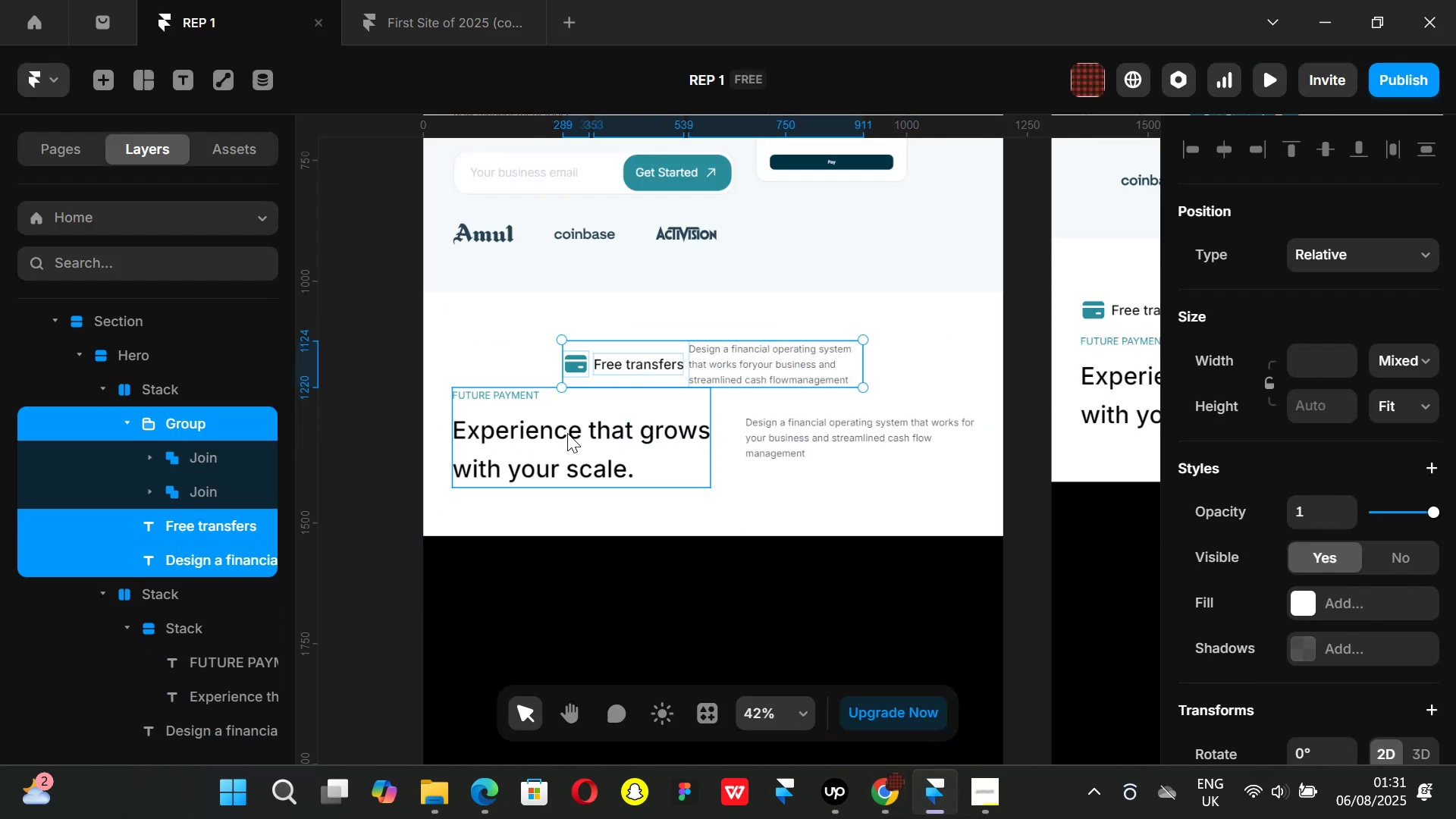 
key(Control+Z)
 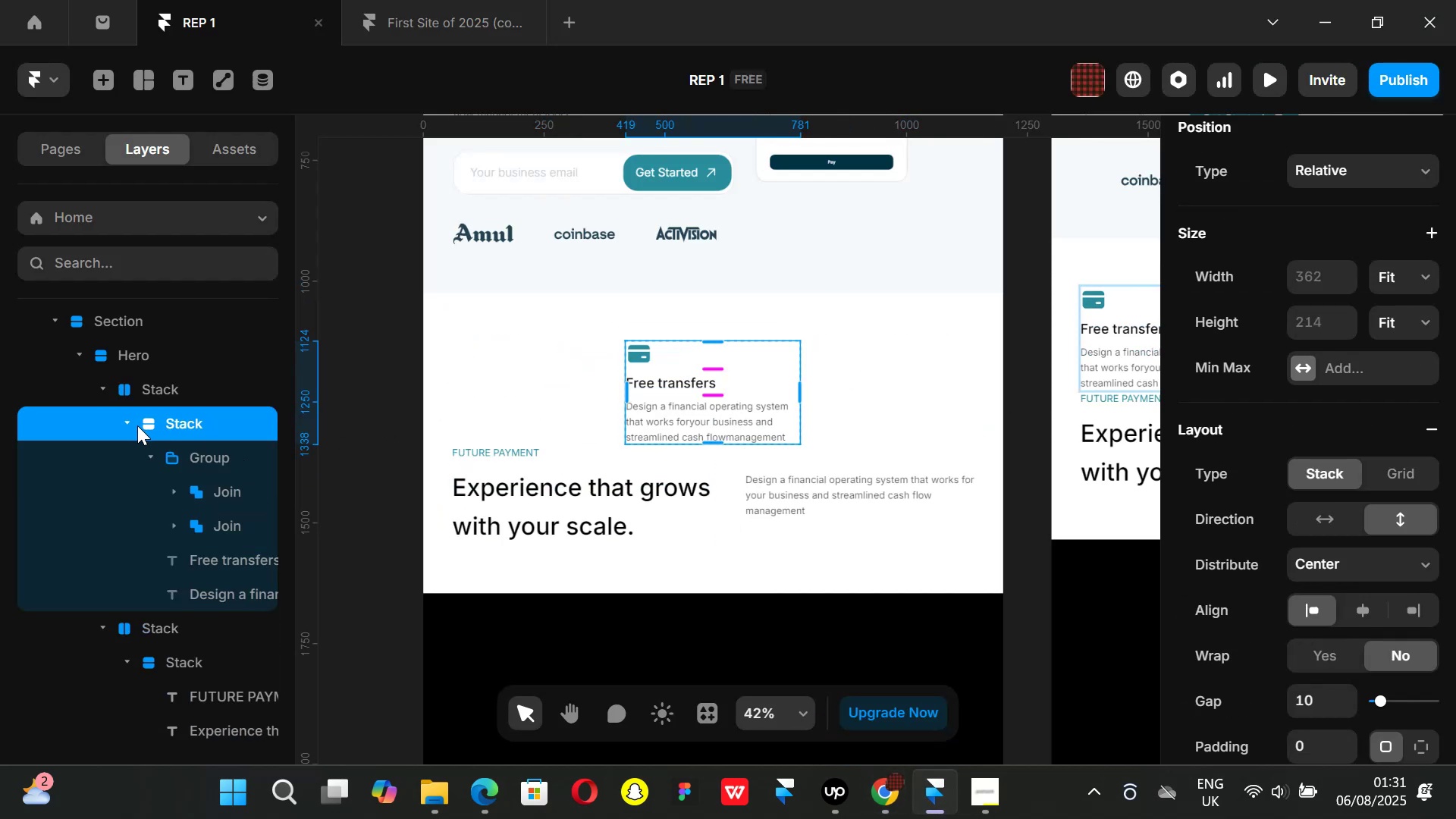 
left_click([121, 425])
 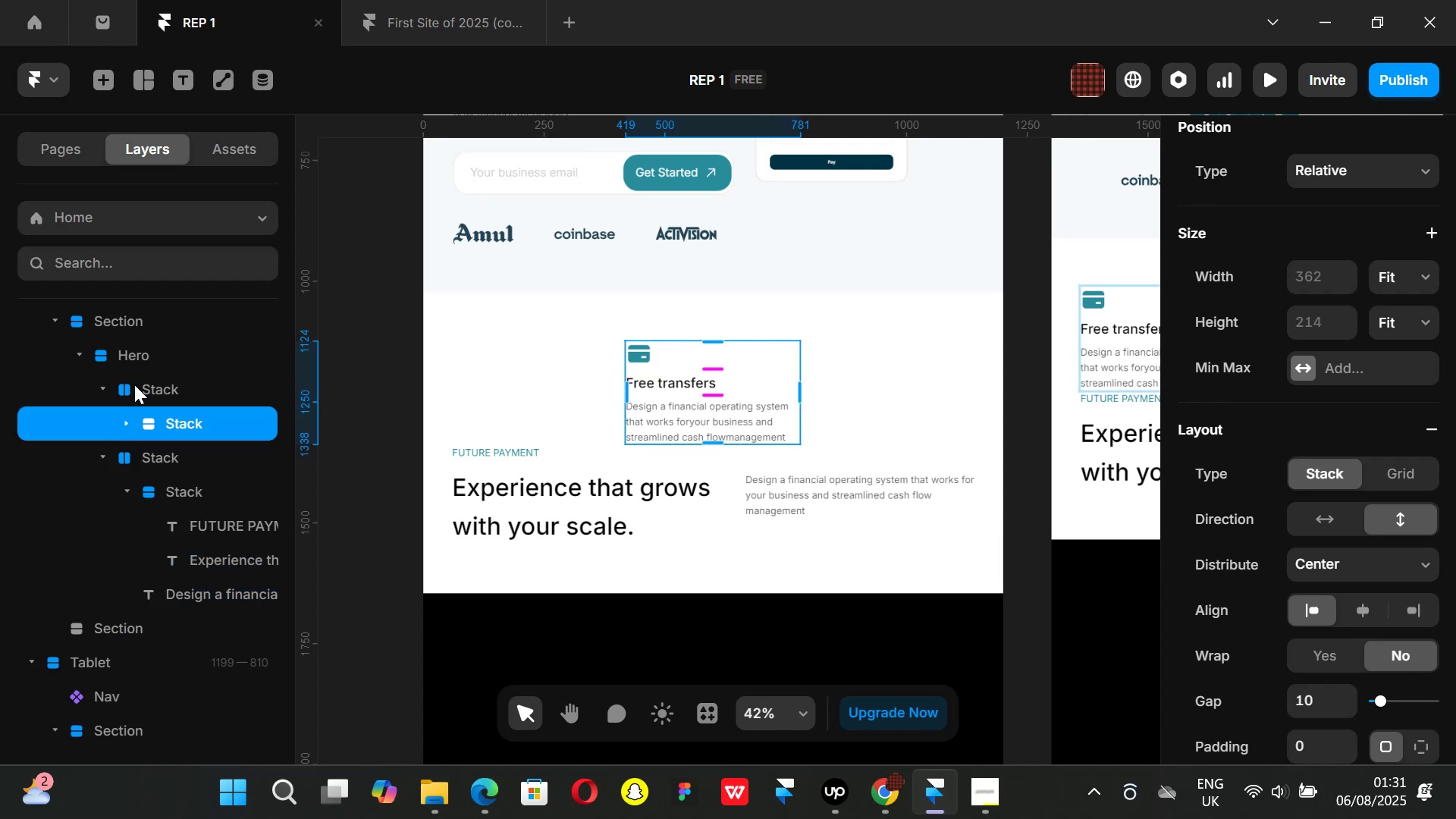 
left_click([134, 384])
 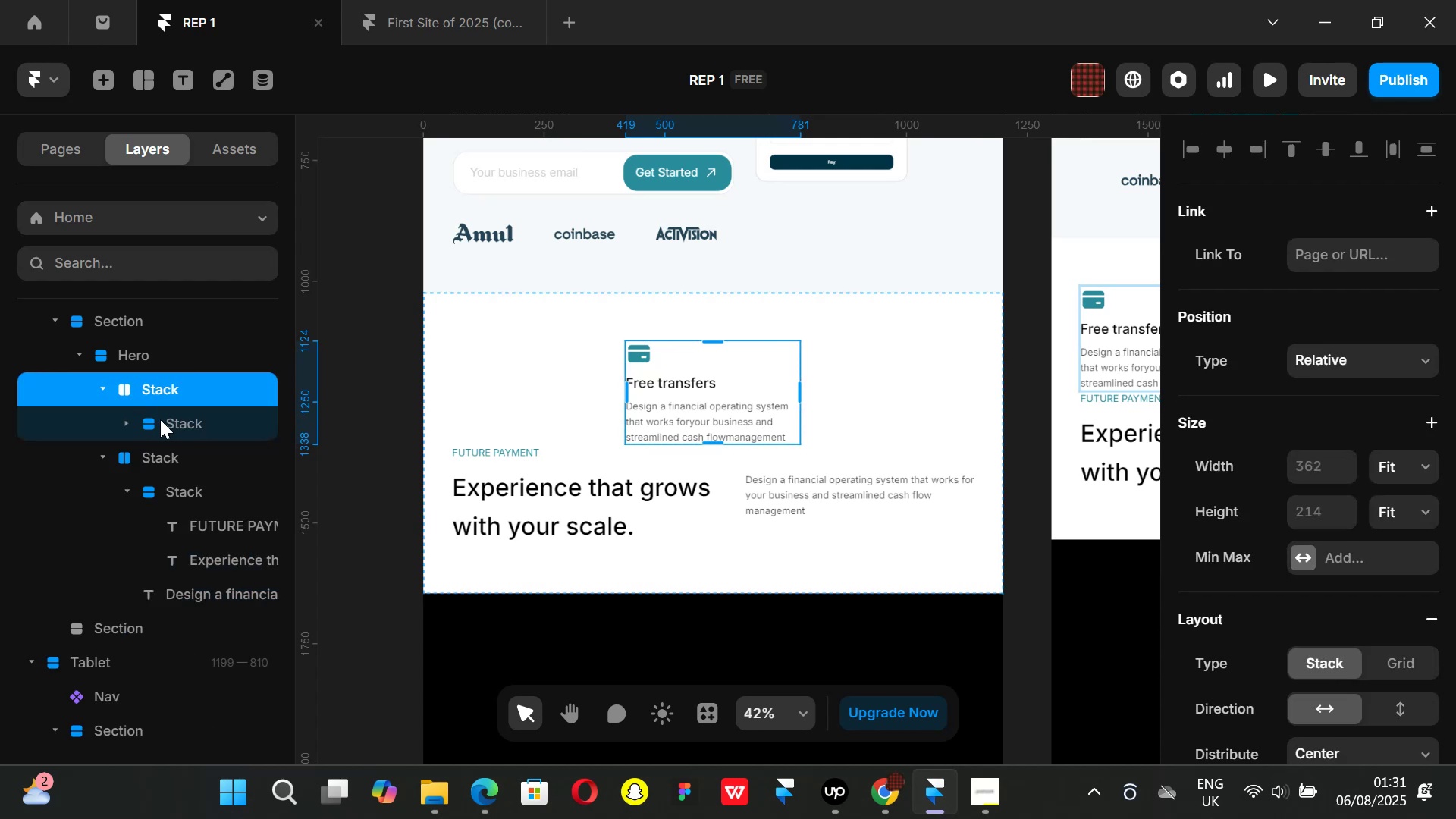 
left_click([161, 419])
 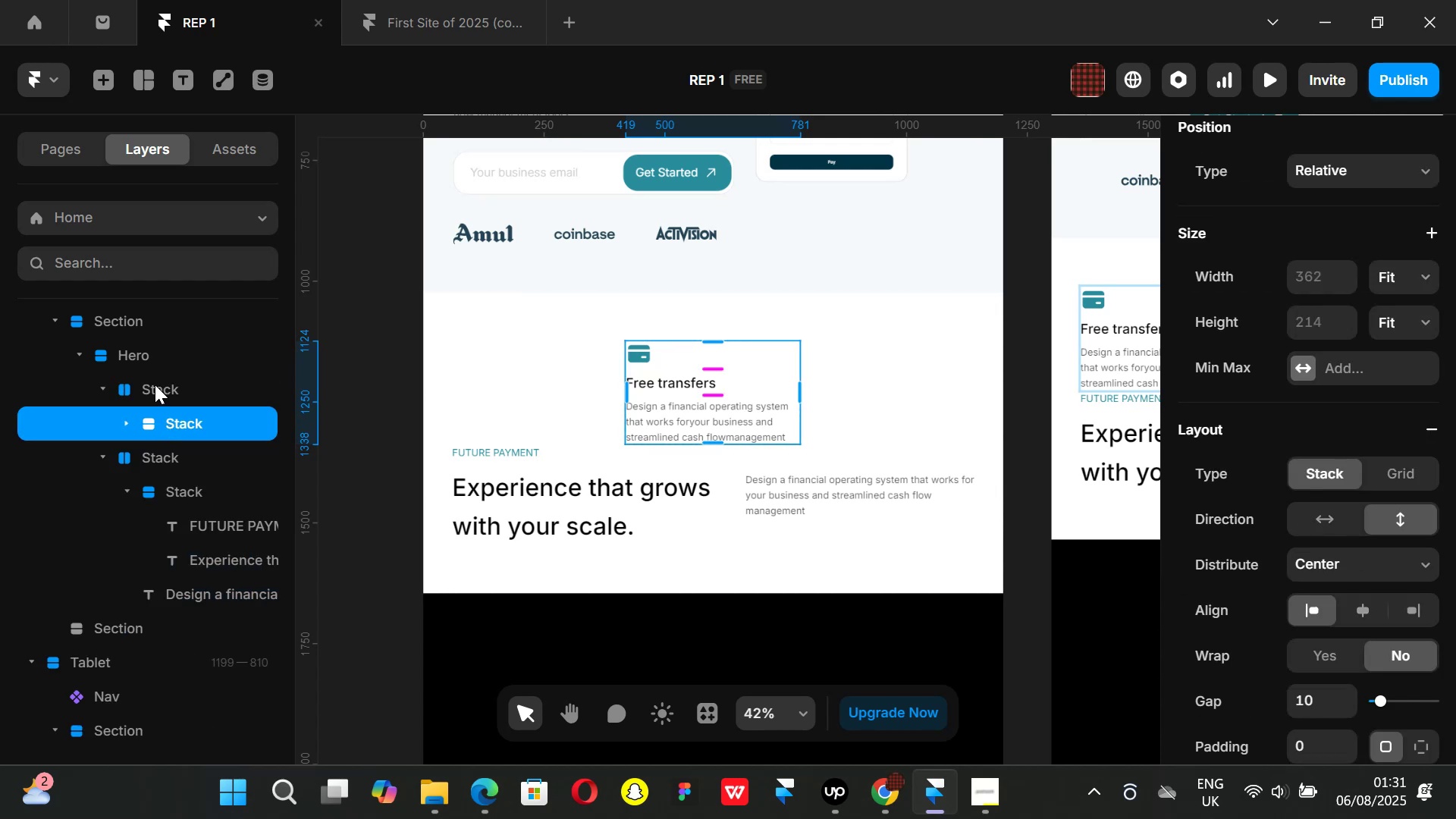 
left_click([155, 384])
 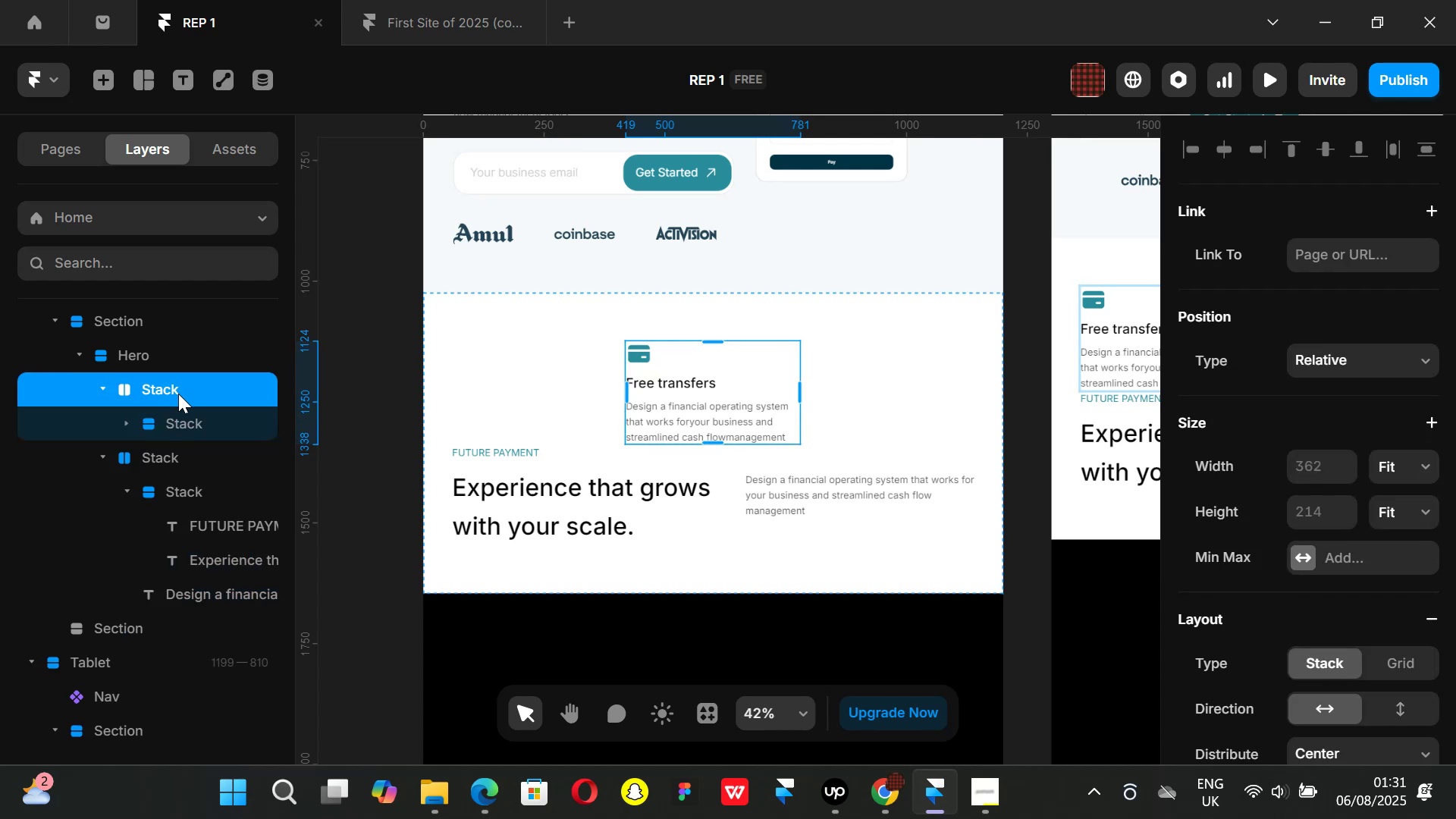 
key(Control+ControlLeft)
 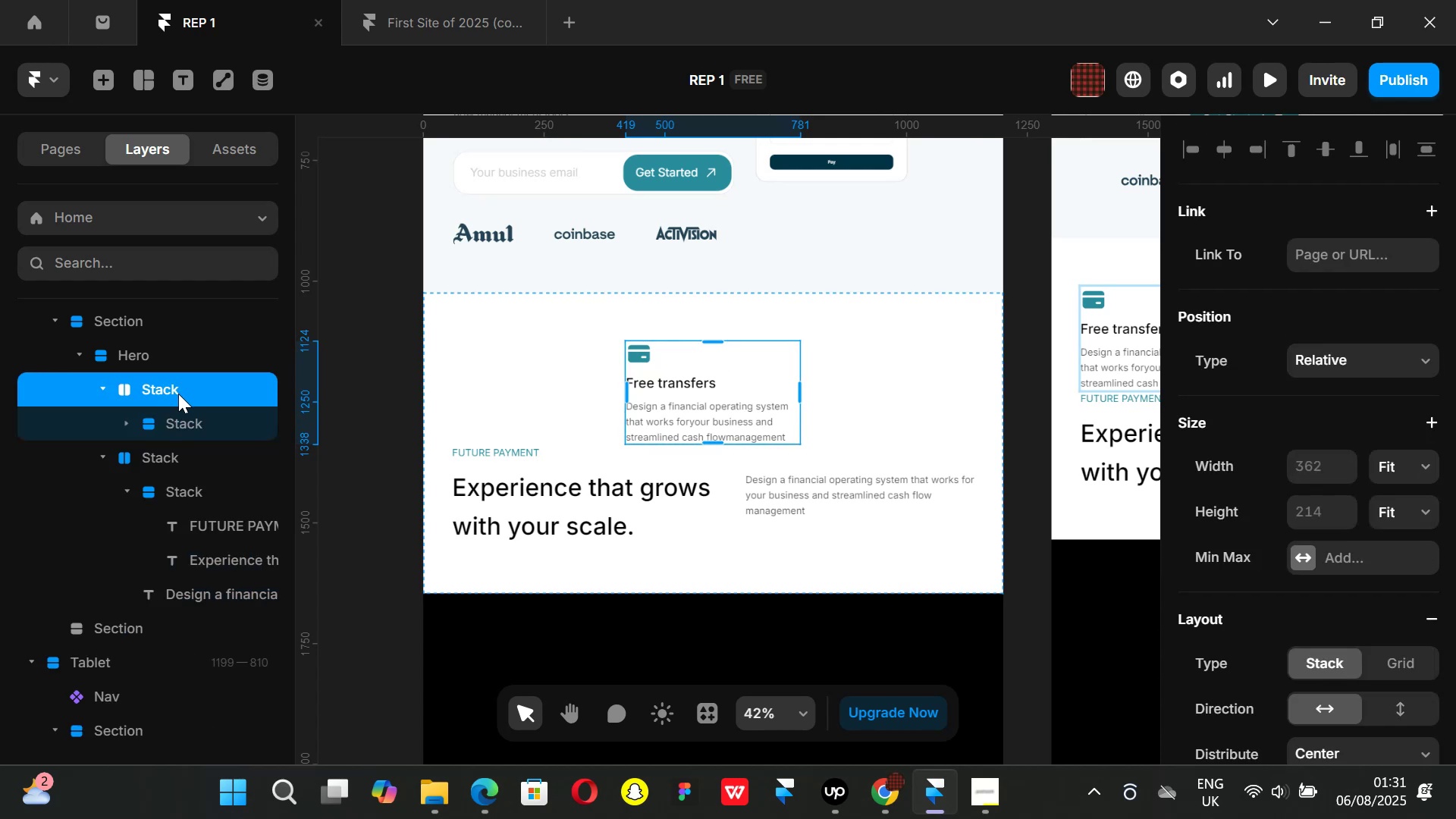 
key(Control+Backspace)
 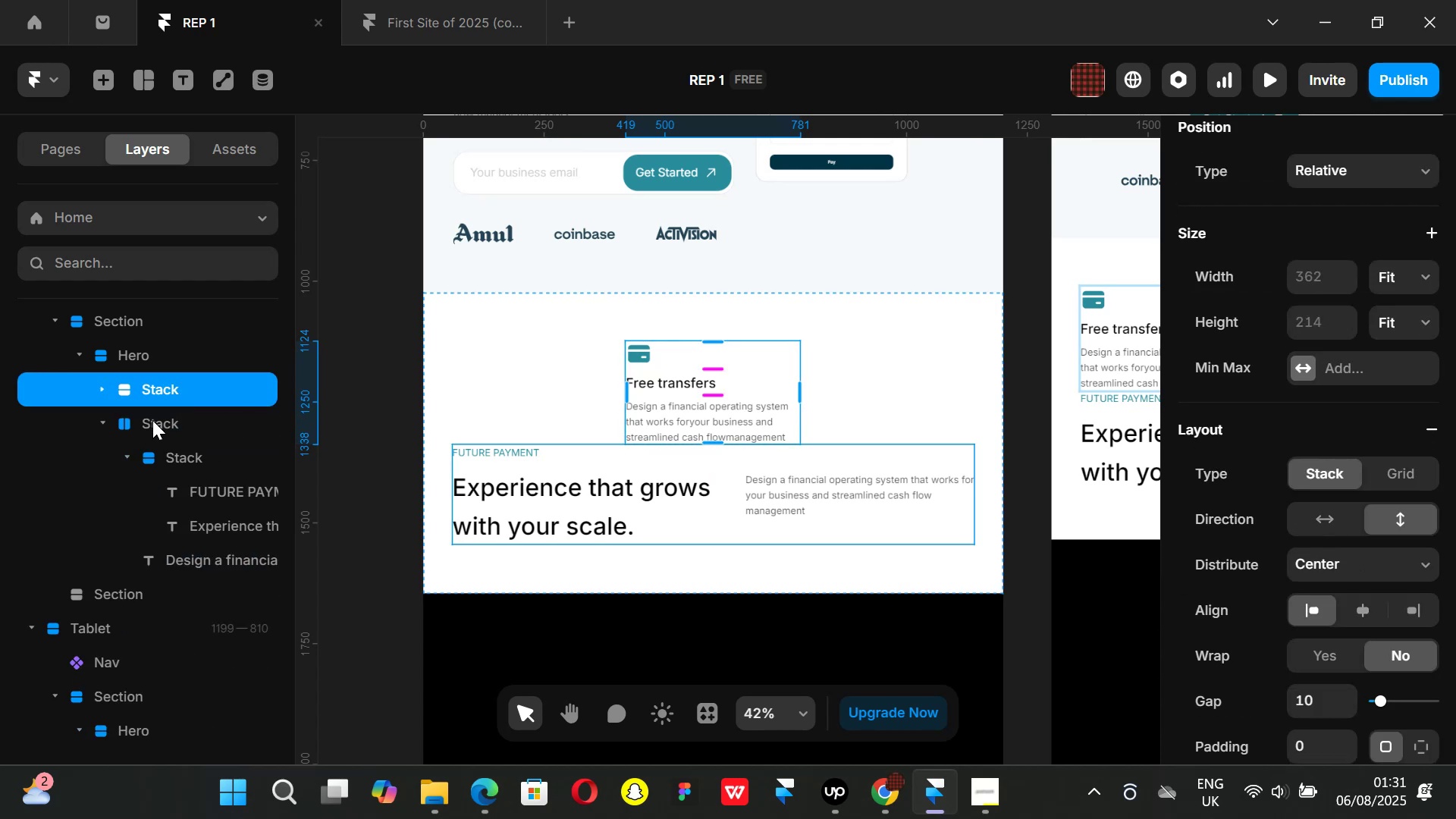 
left_click([148, 423])
 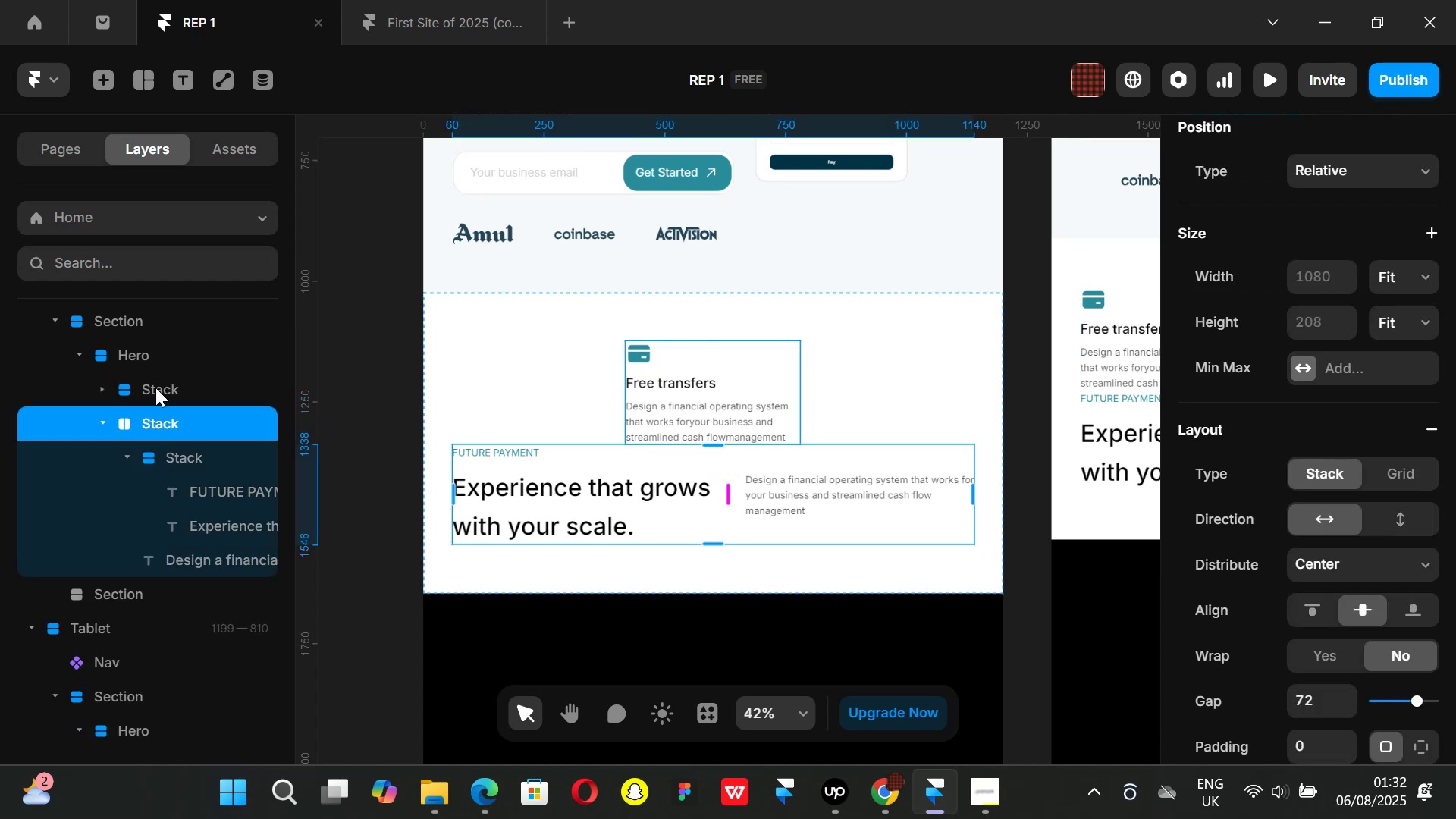 
left_click([155, 387])
 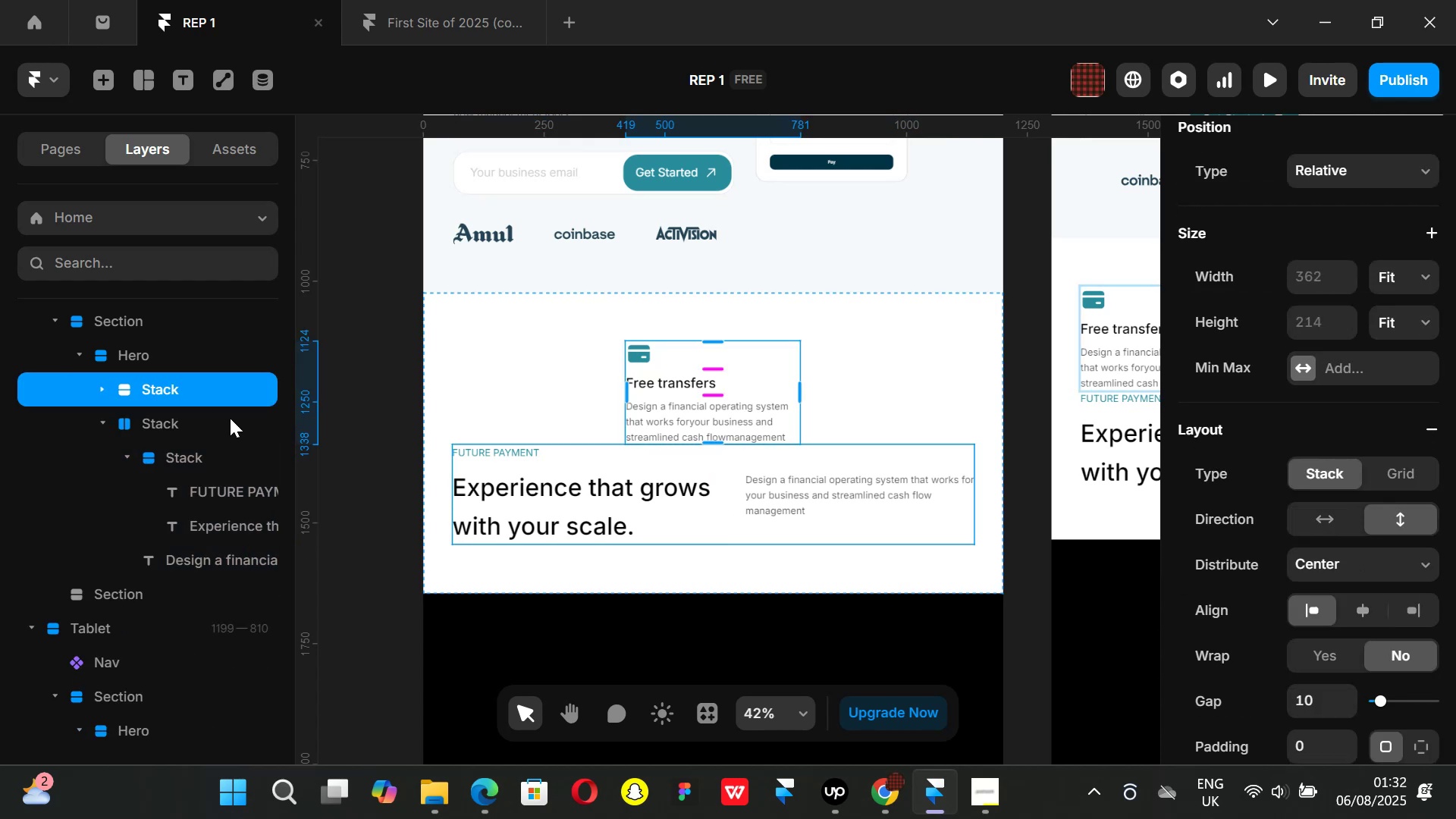 
key(Control+ControlLeft)
 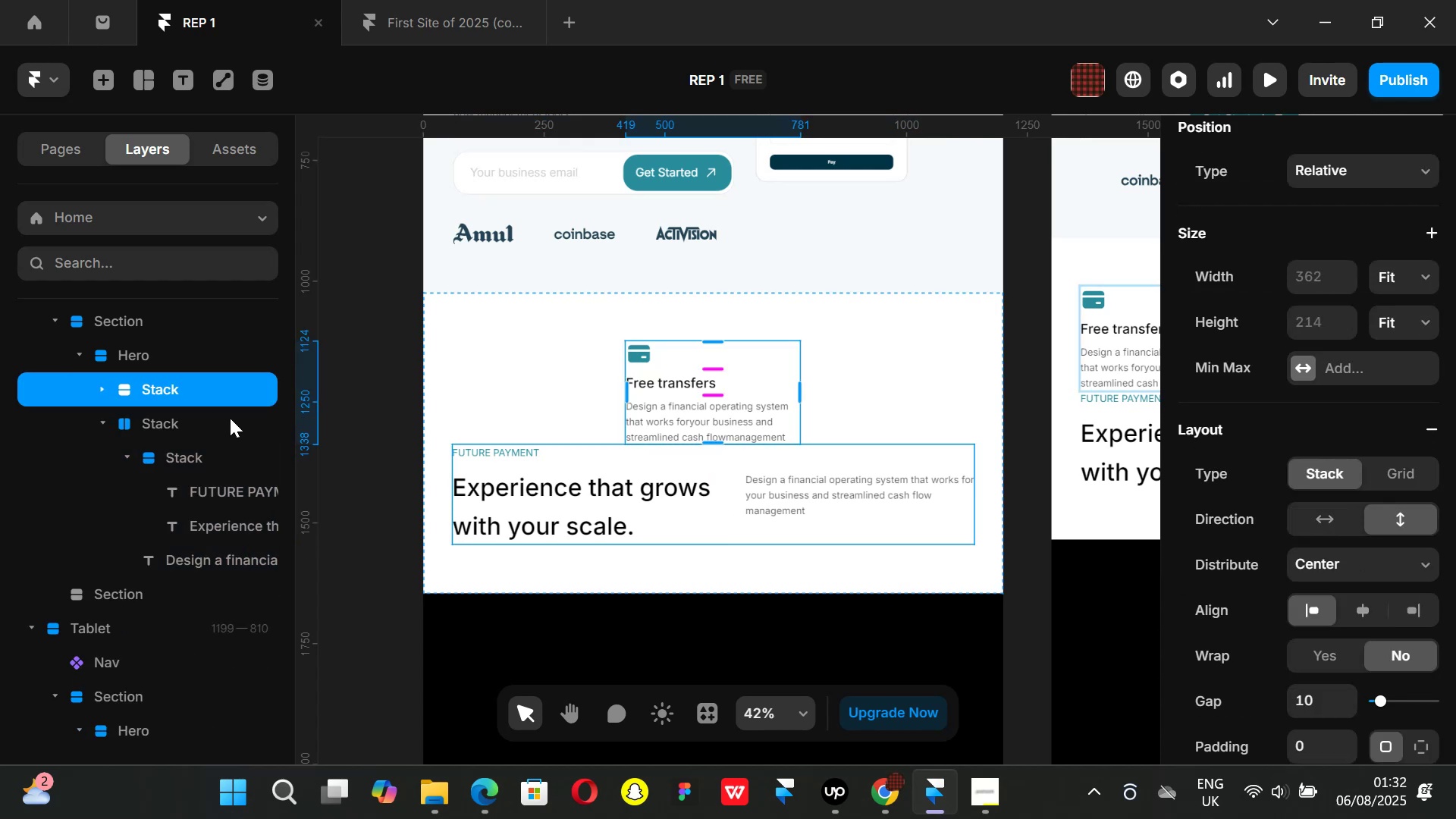 
key(Control+Backspace)
 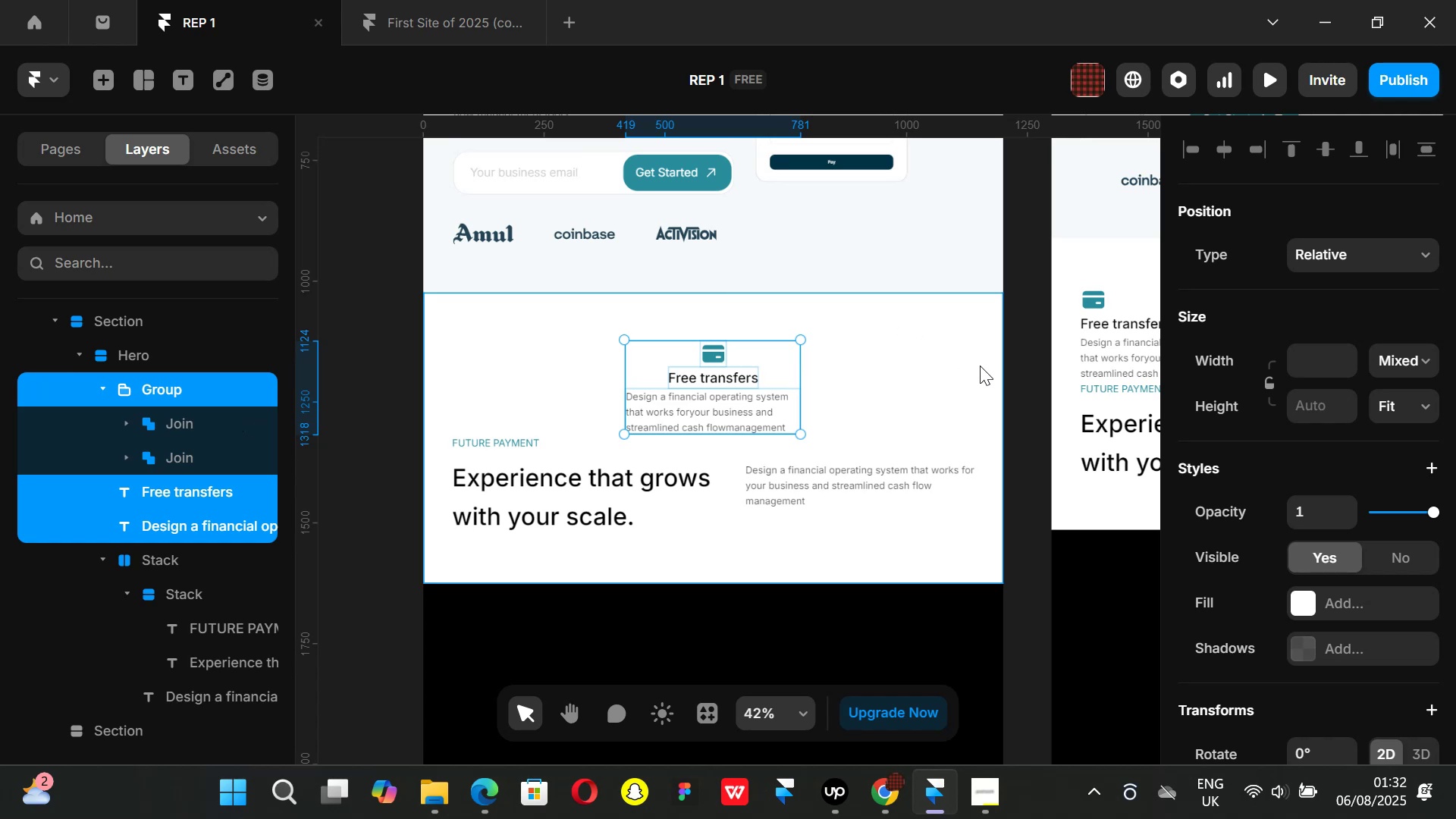 
left_click([1022, 391])
 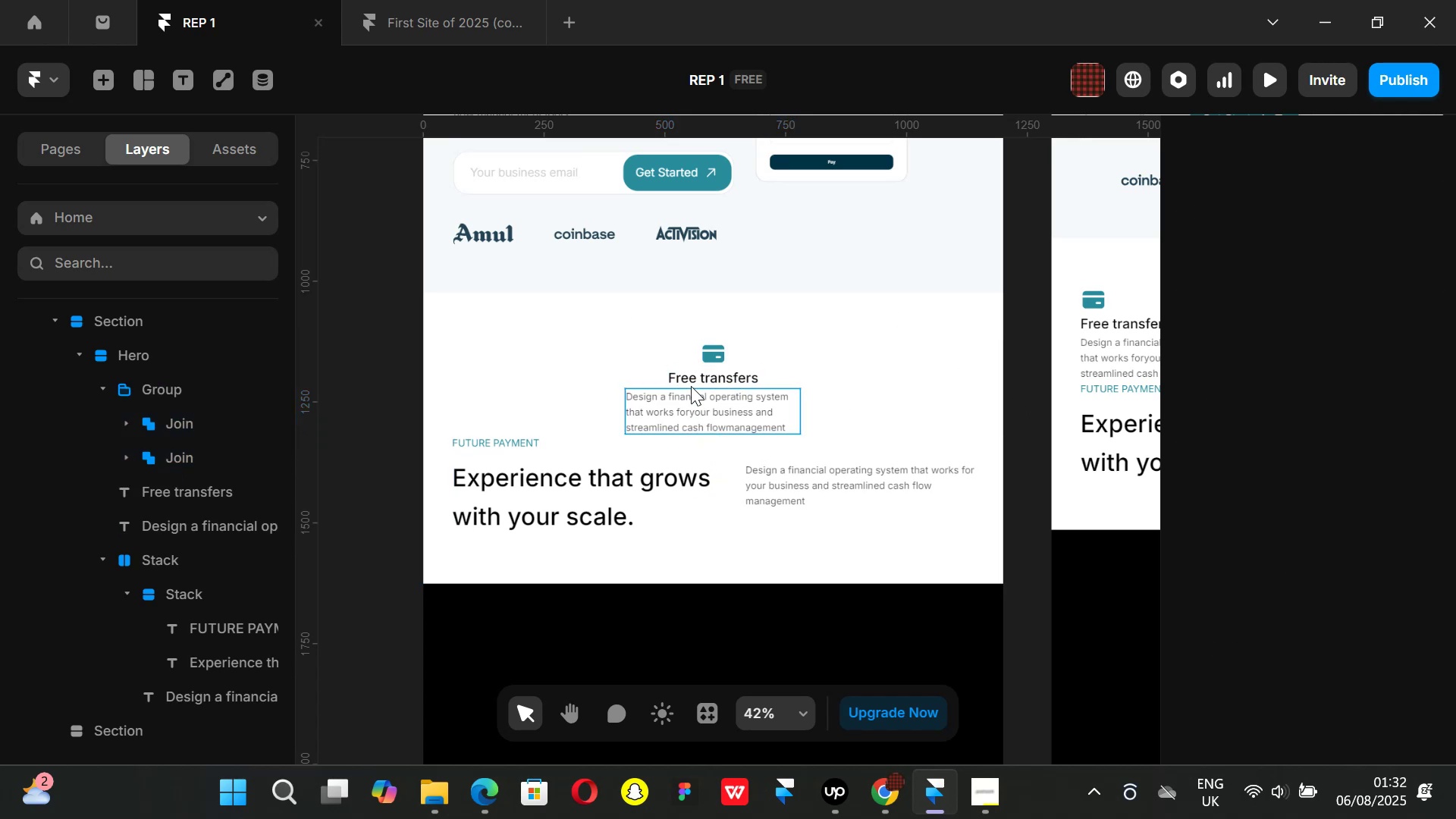 
left_click([690, 381])
 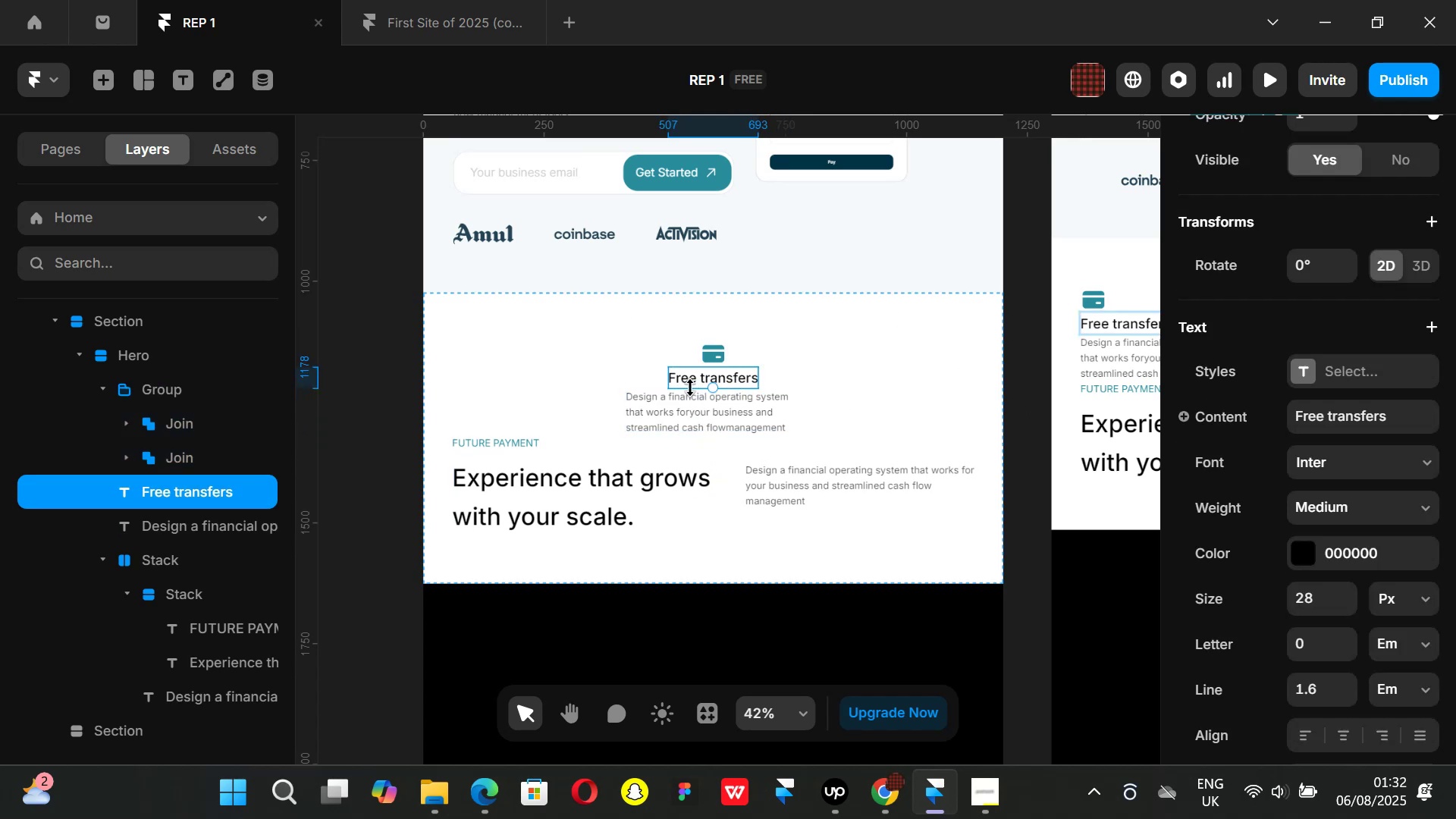 
hold_key(key=ShiftLeft, duration=0.65)
left_click([690, 411])
 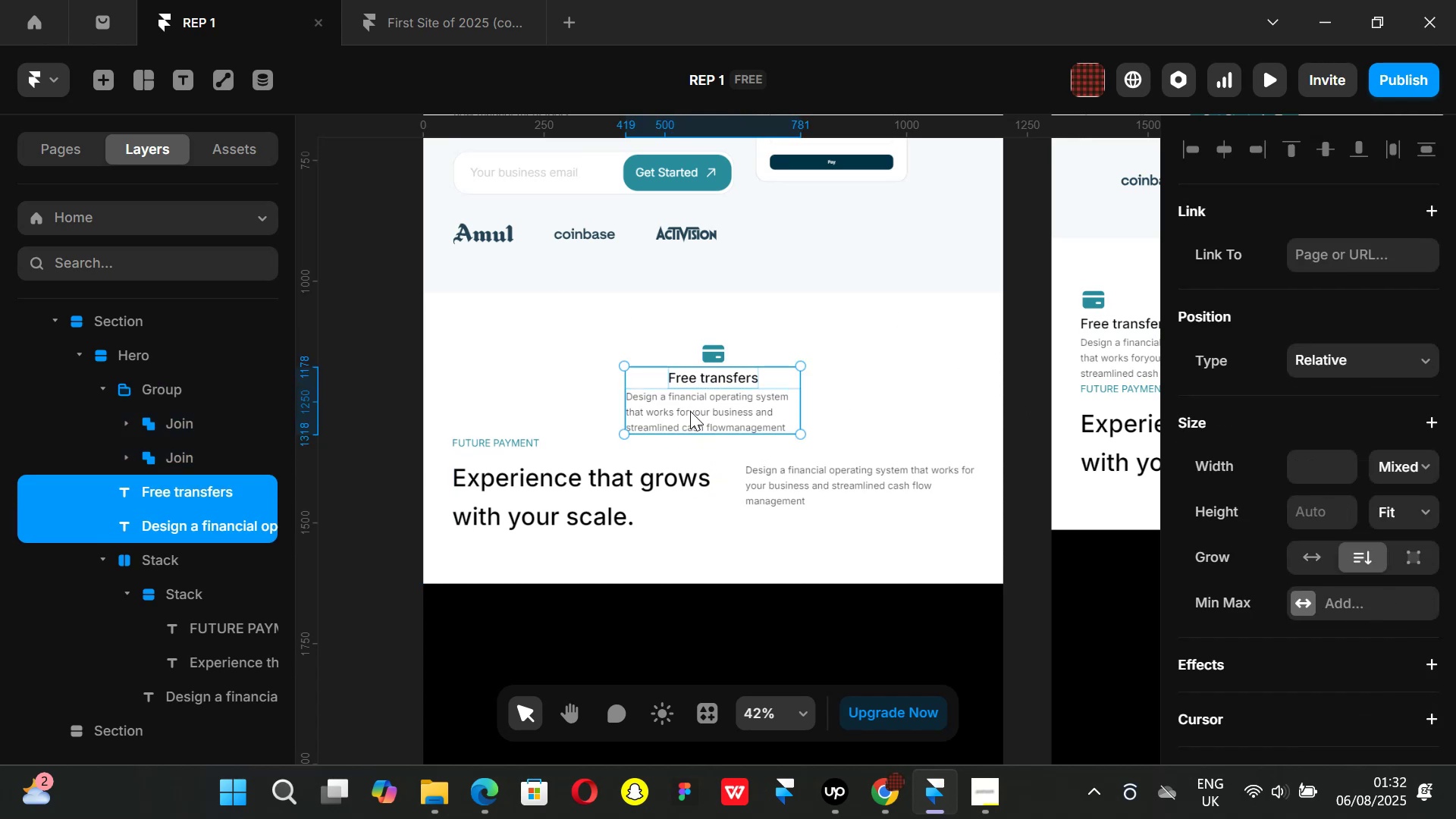 
key(Control+ControlLeft)
 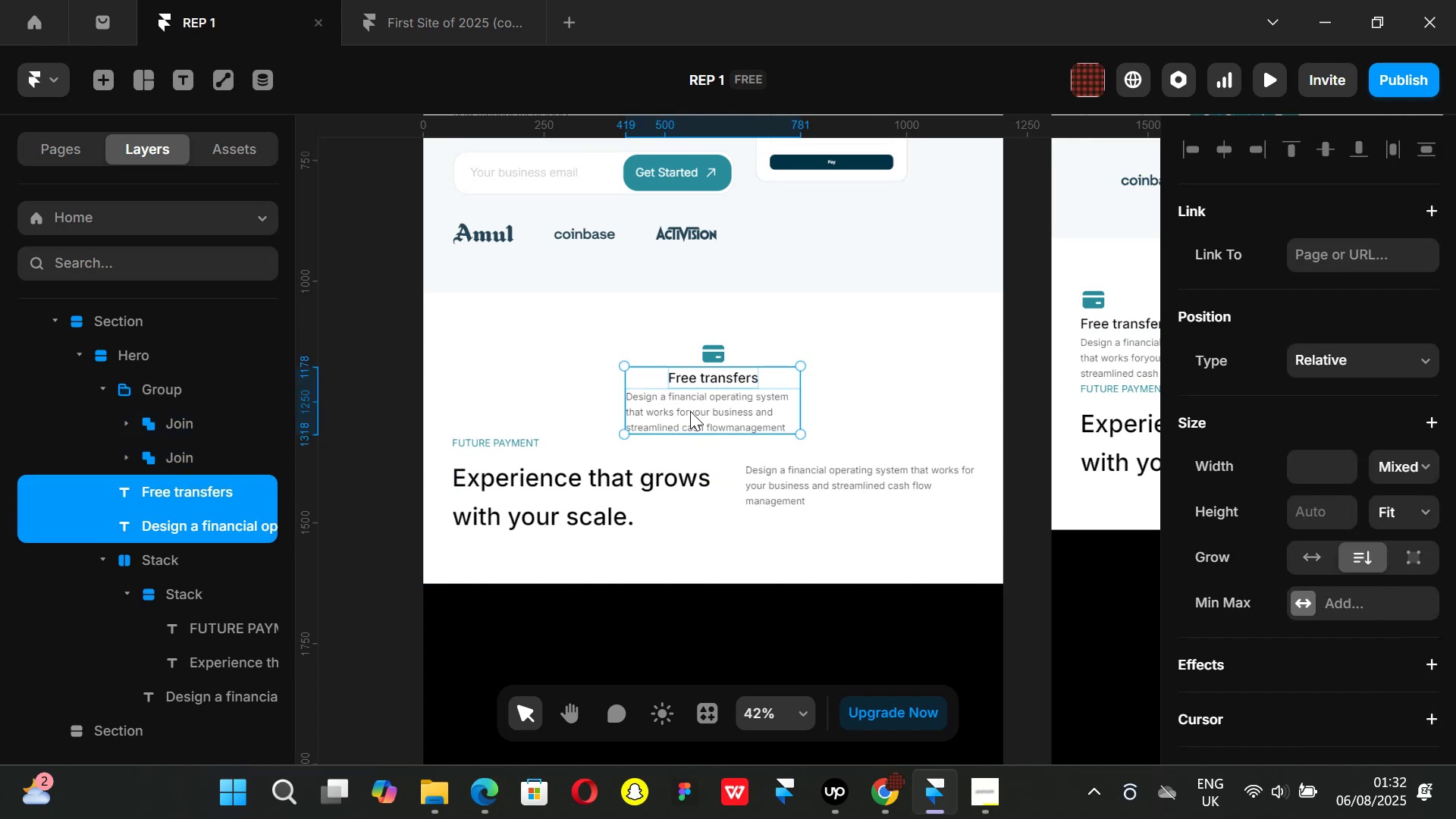 
key(Alt+Control+AltLeft)
 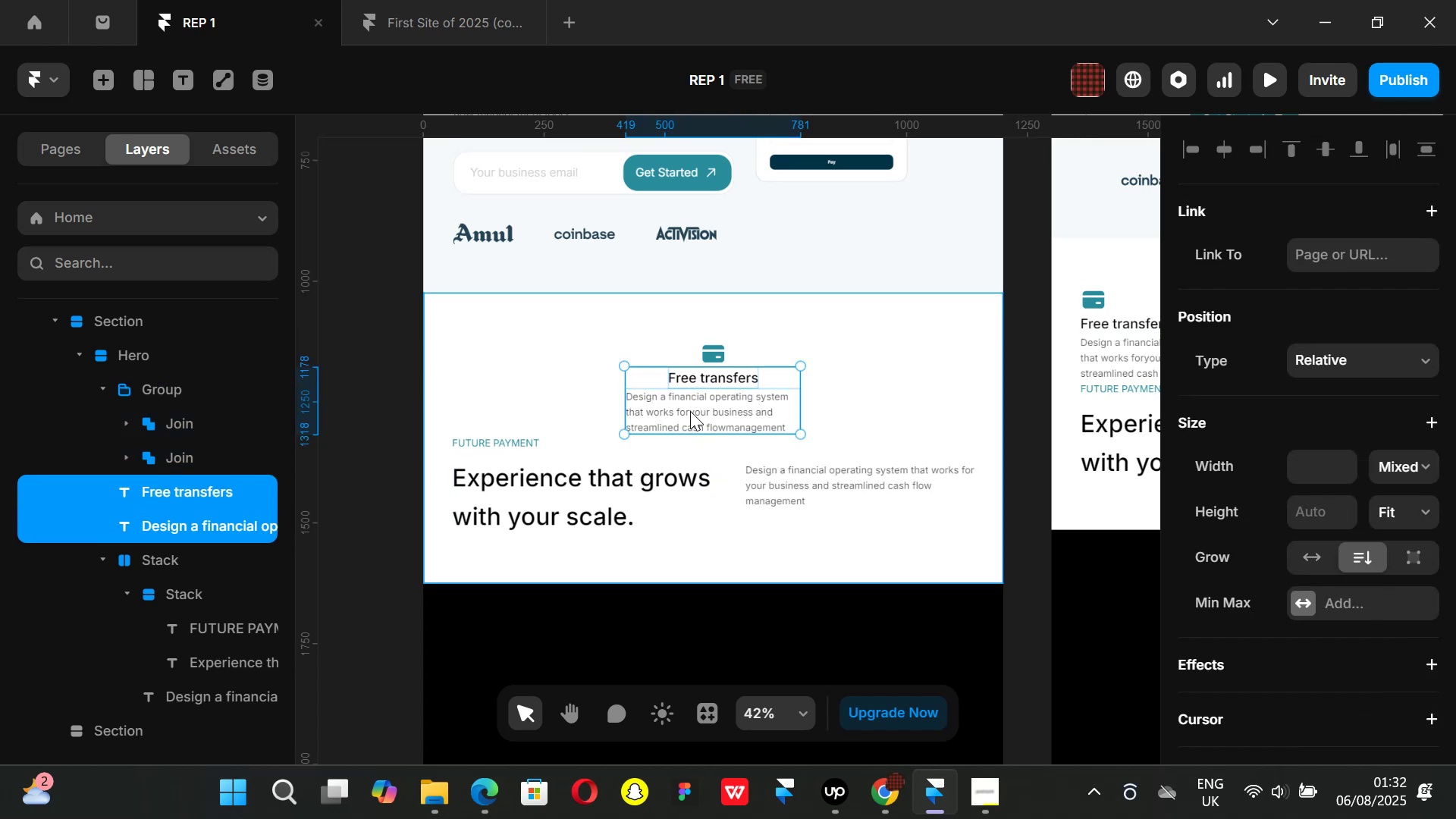 
key(Alt+Control+Enter)
 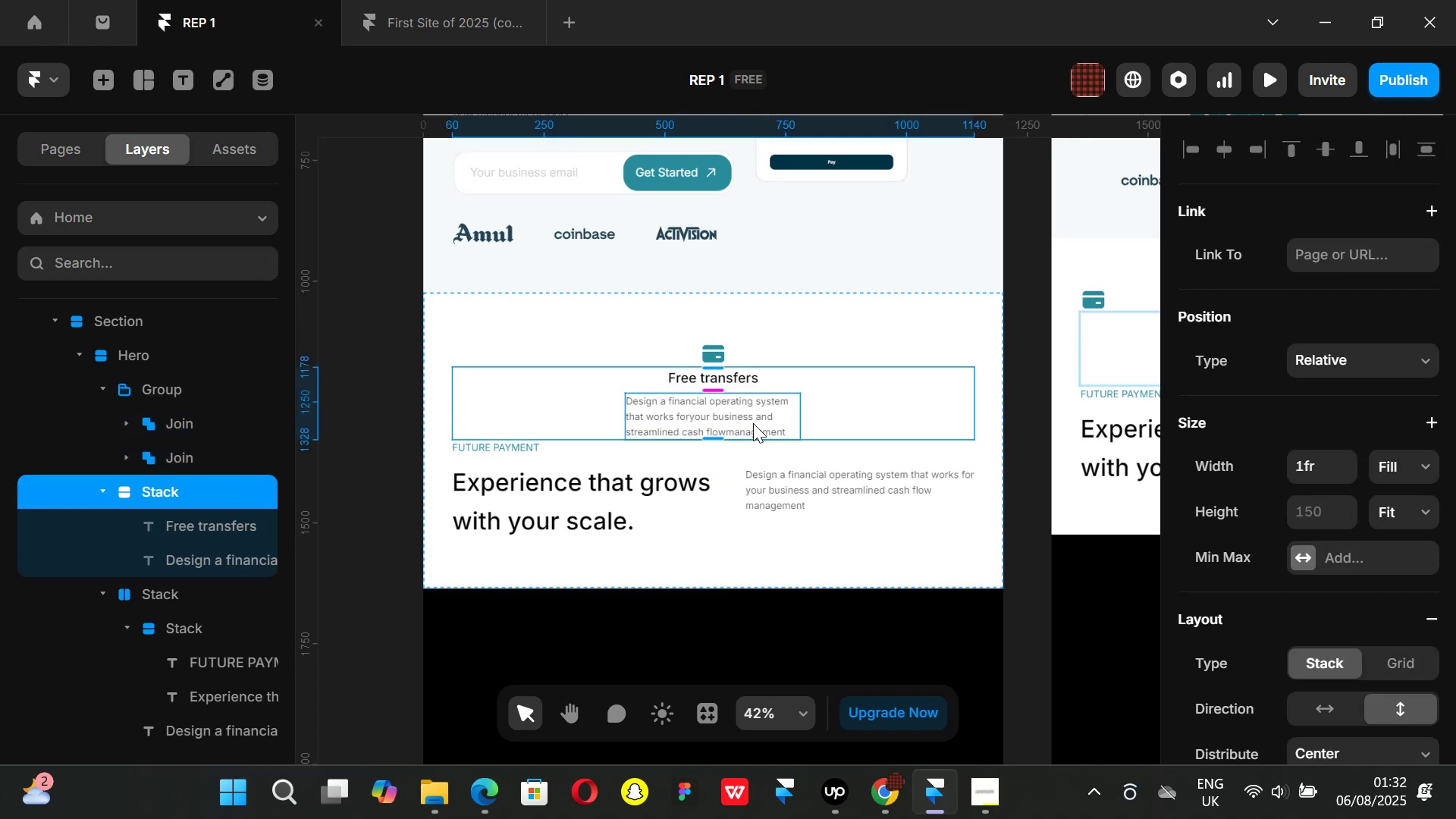 
key(Control+ControlLeft)
 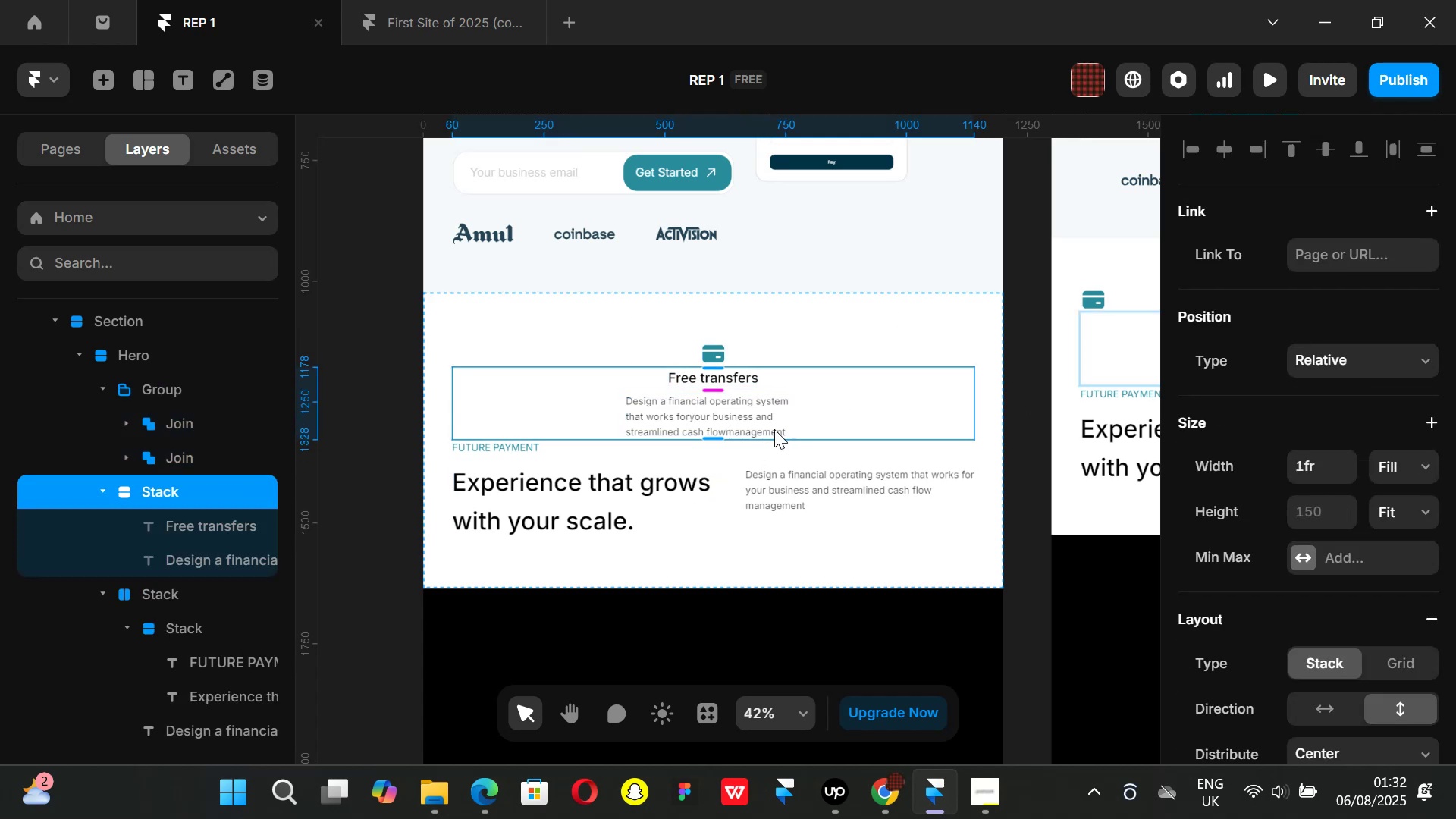 
key(Control+Z)
 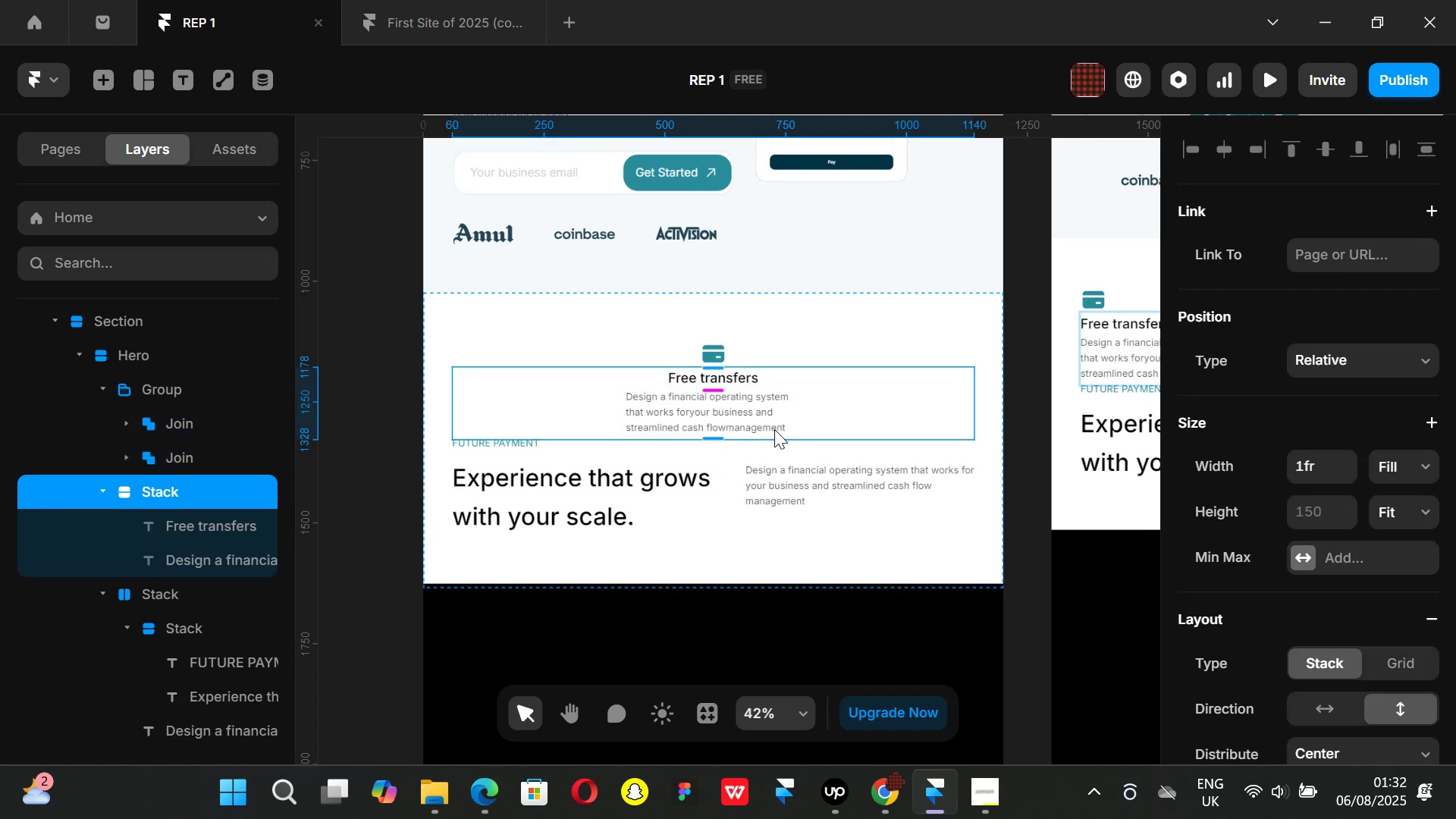 
key(Control+ControlLeft)
 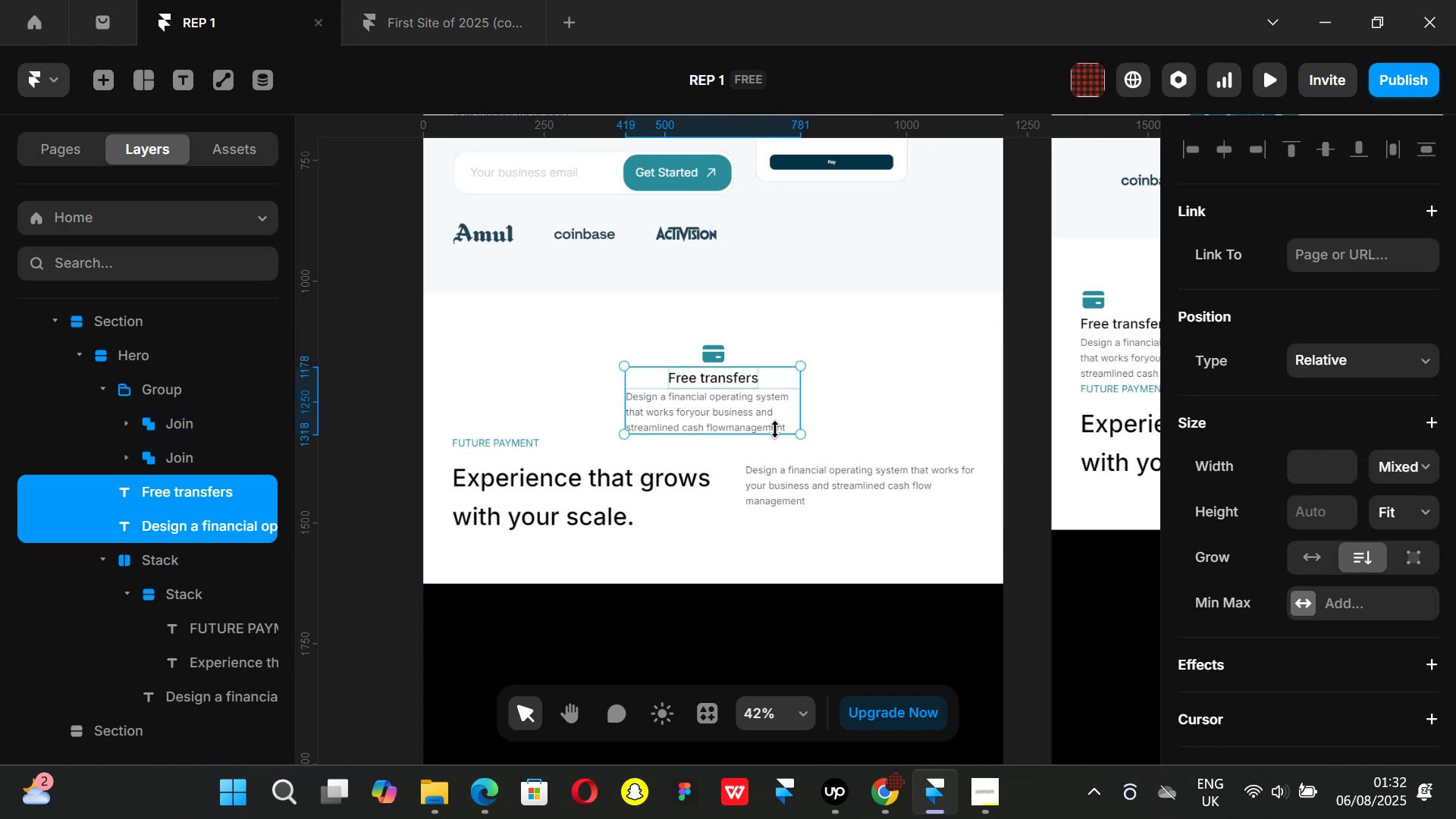 
key(Control+Z)
 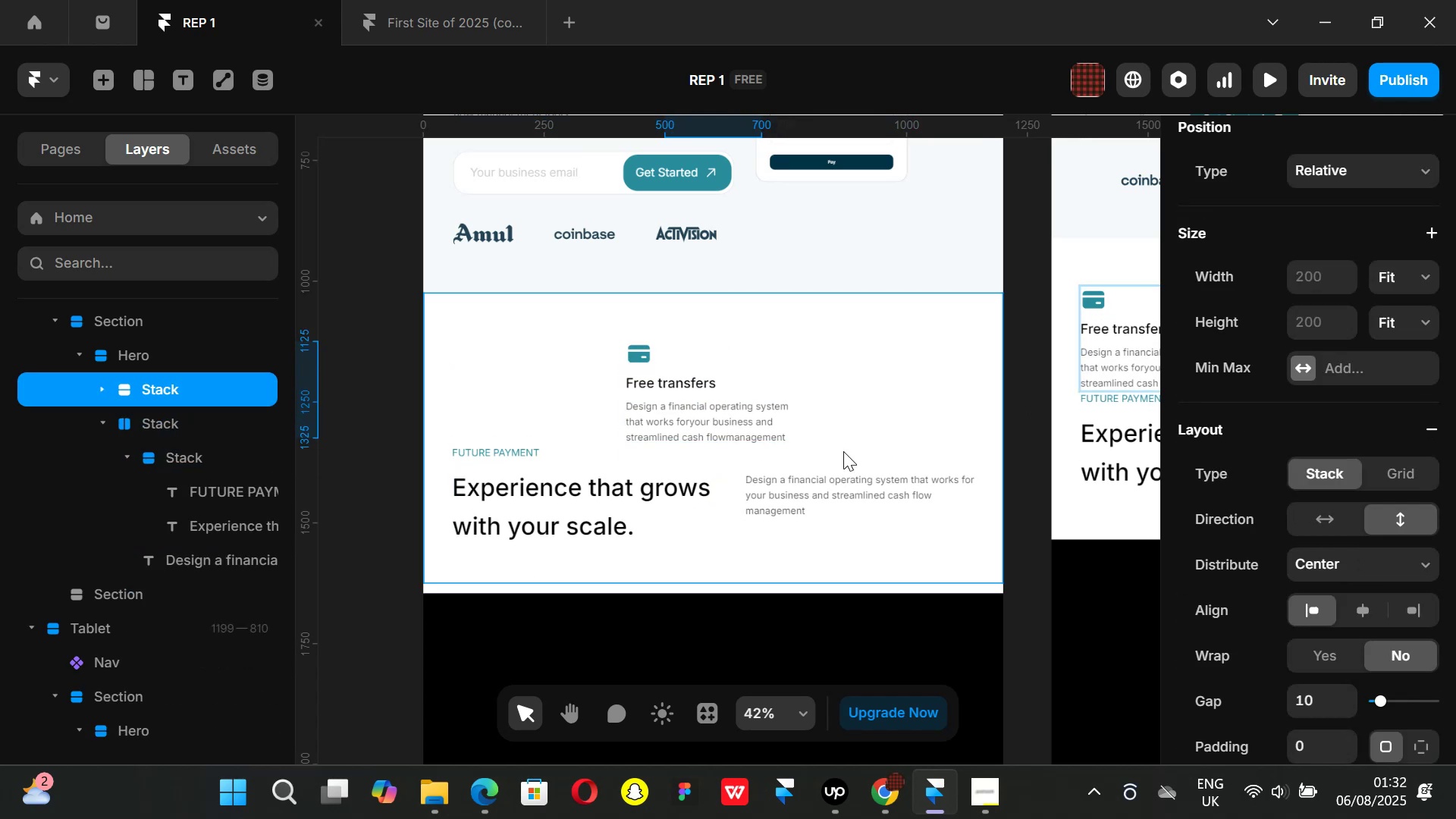 
key(Control+ControlLeft)
 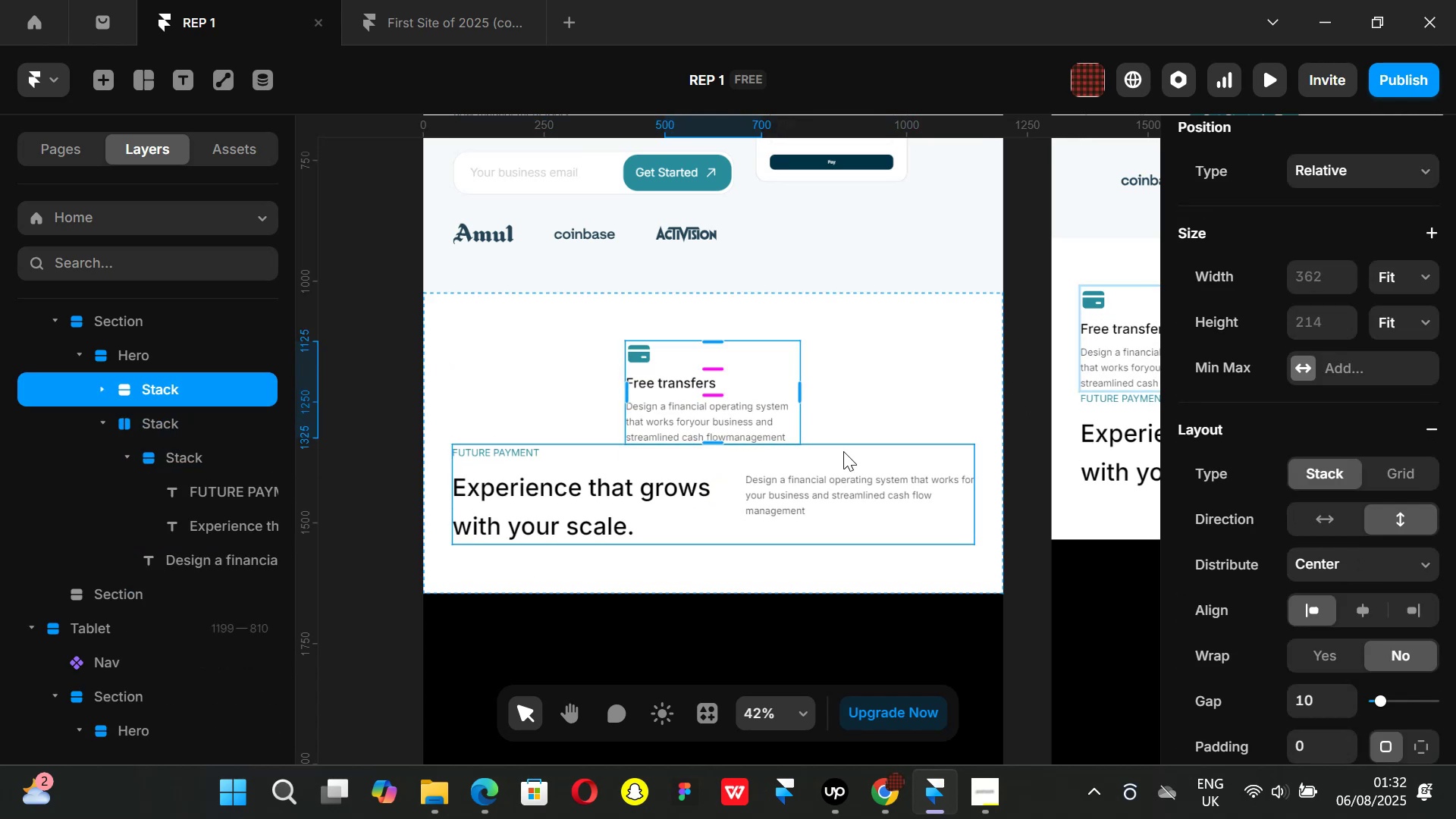 
key(Control+Z)
 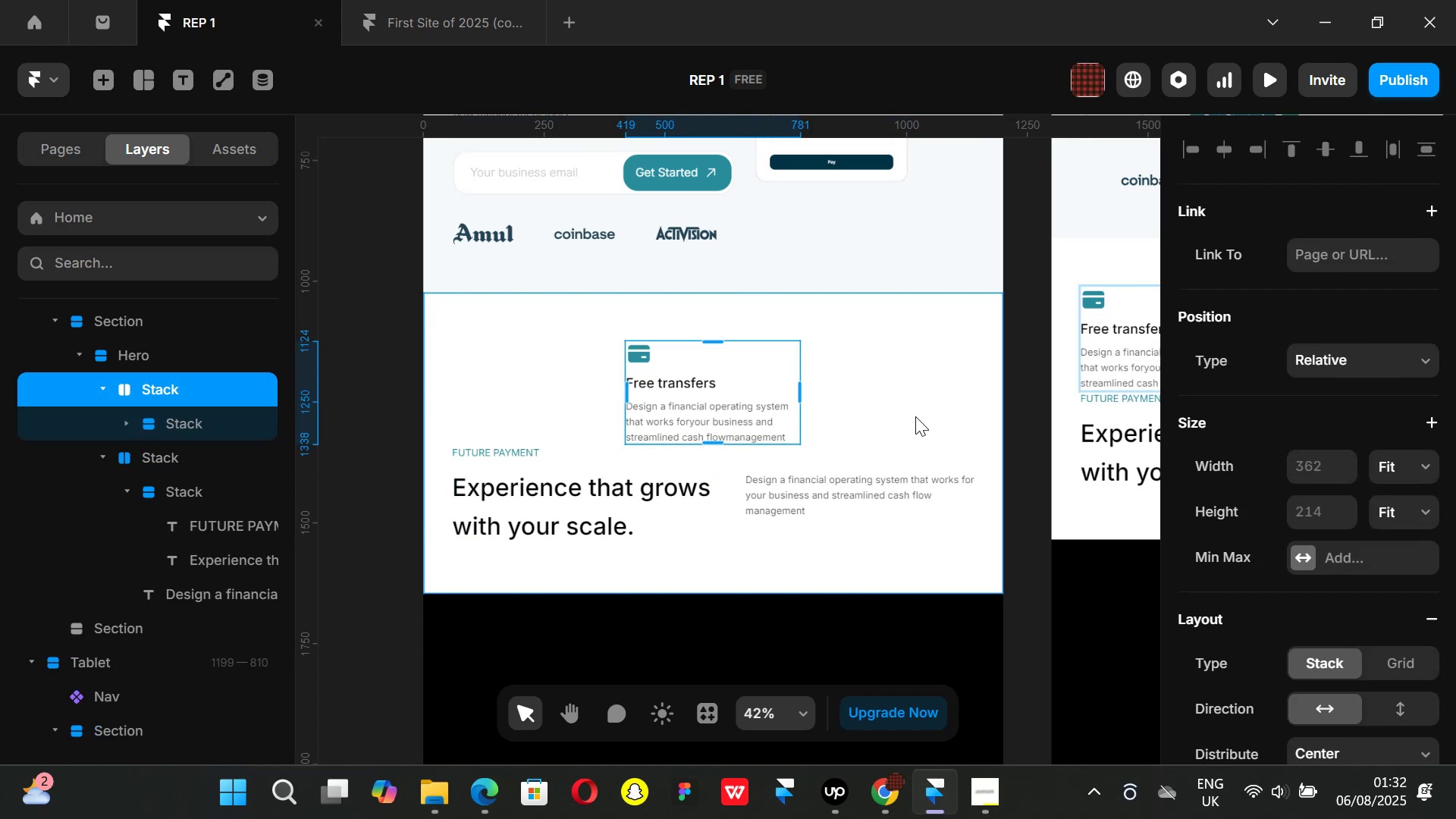 
key(Control+ControlLeft)
 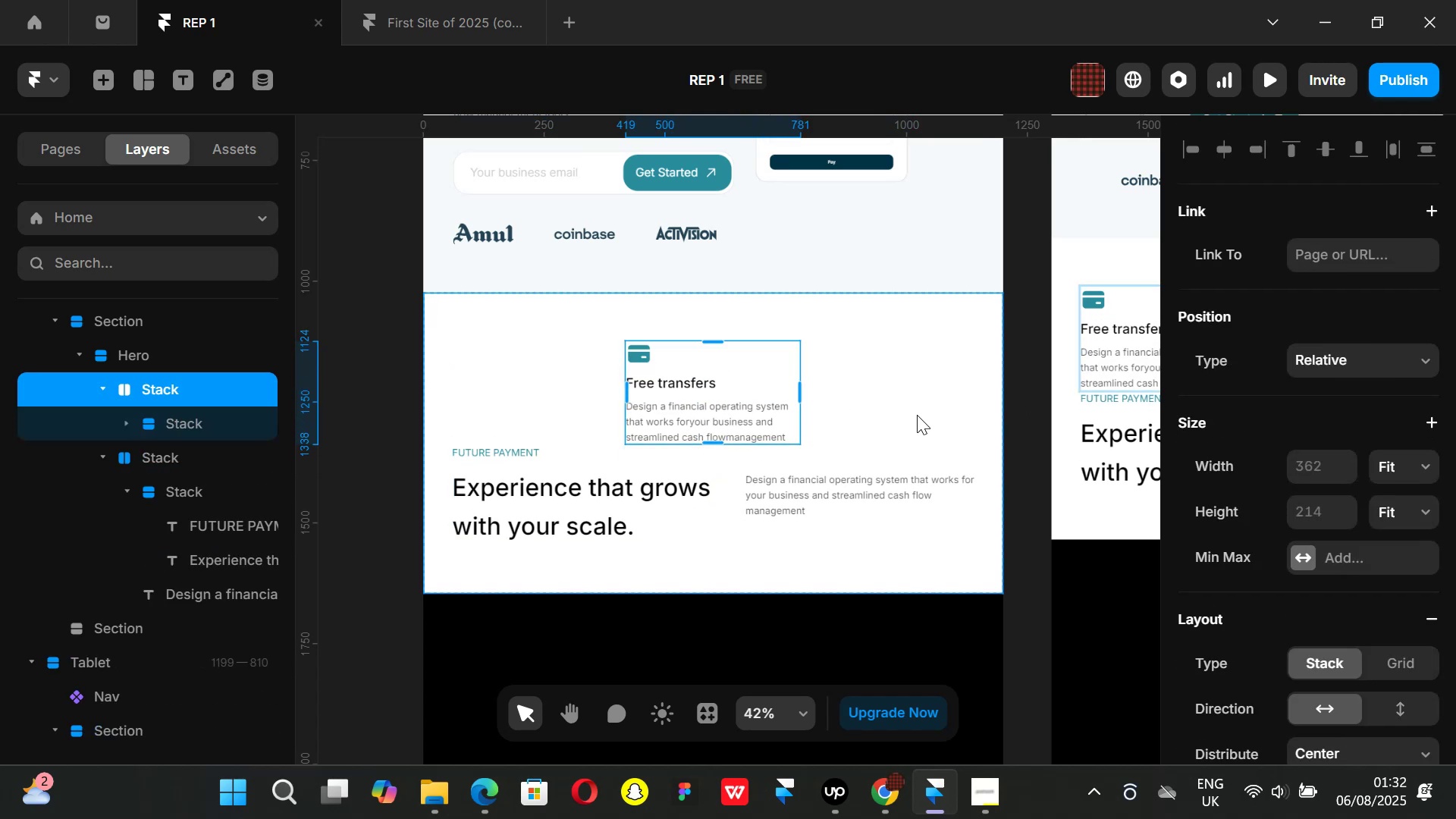 
key(Control+Z)
 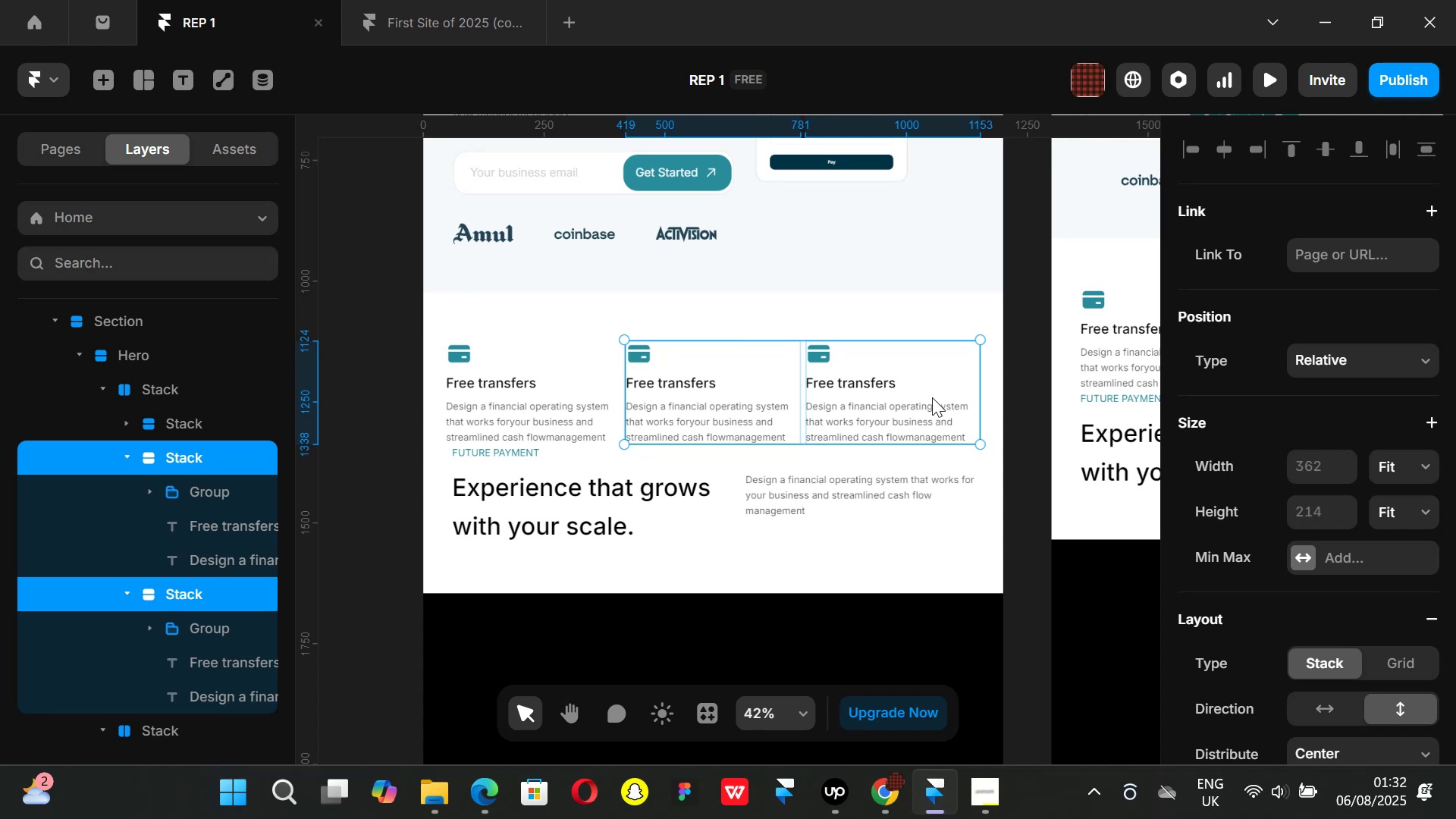 
key(Backspace)
 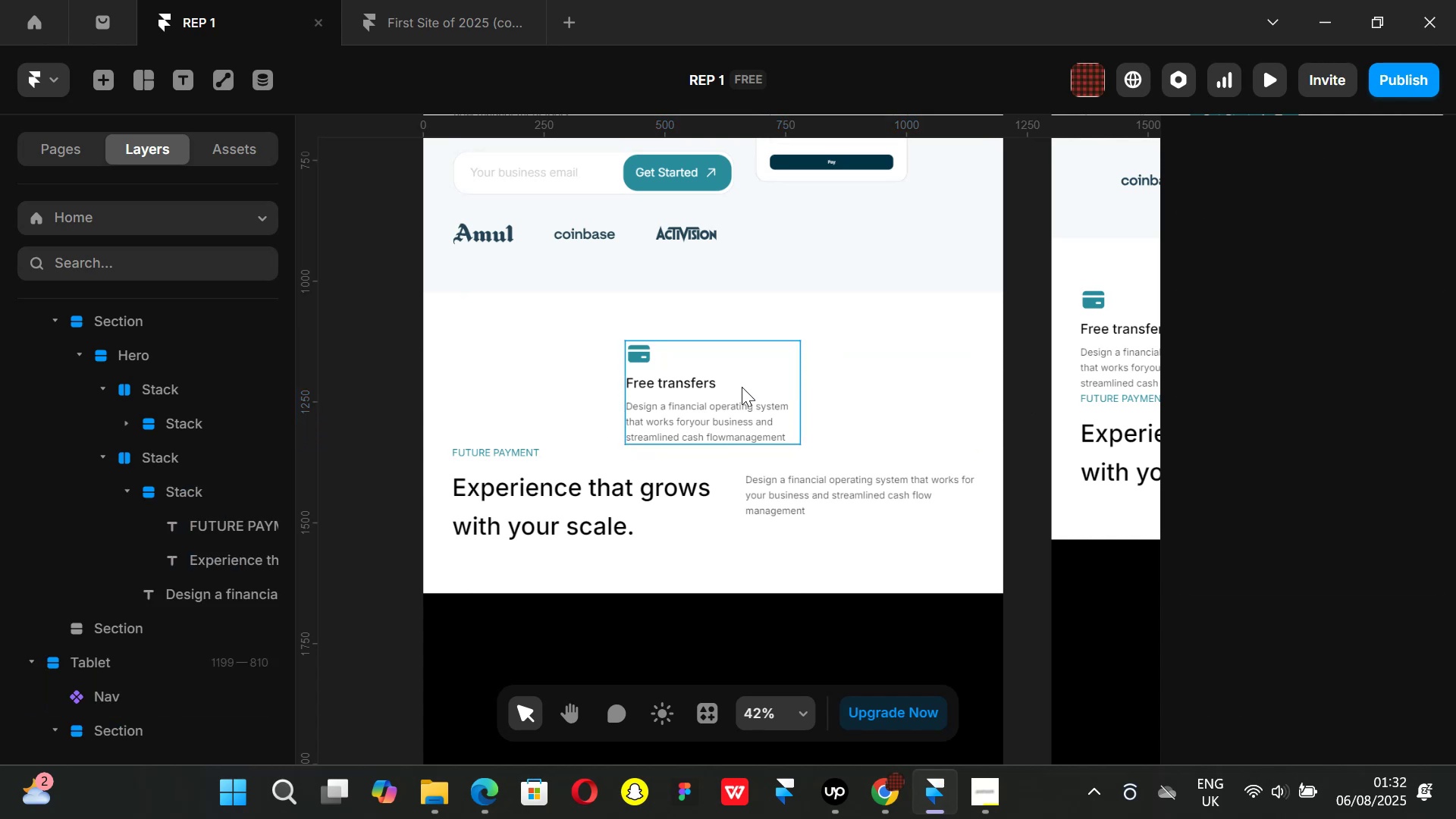 
left_click([742, 387])
 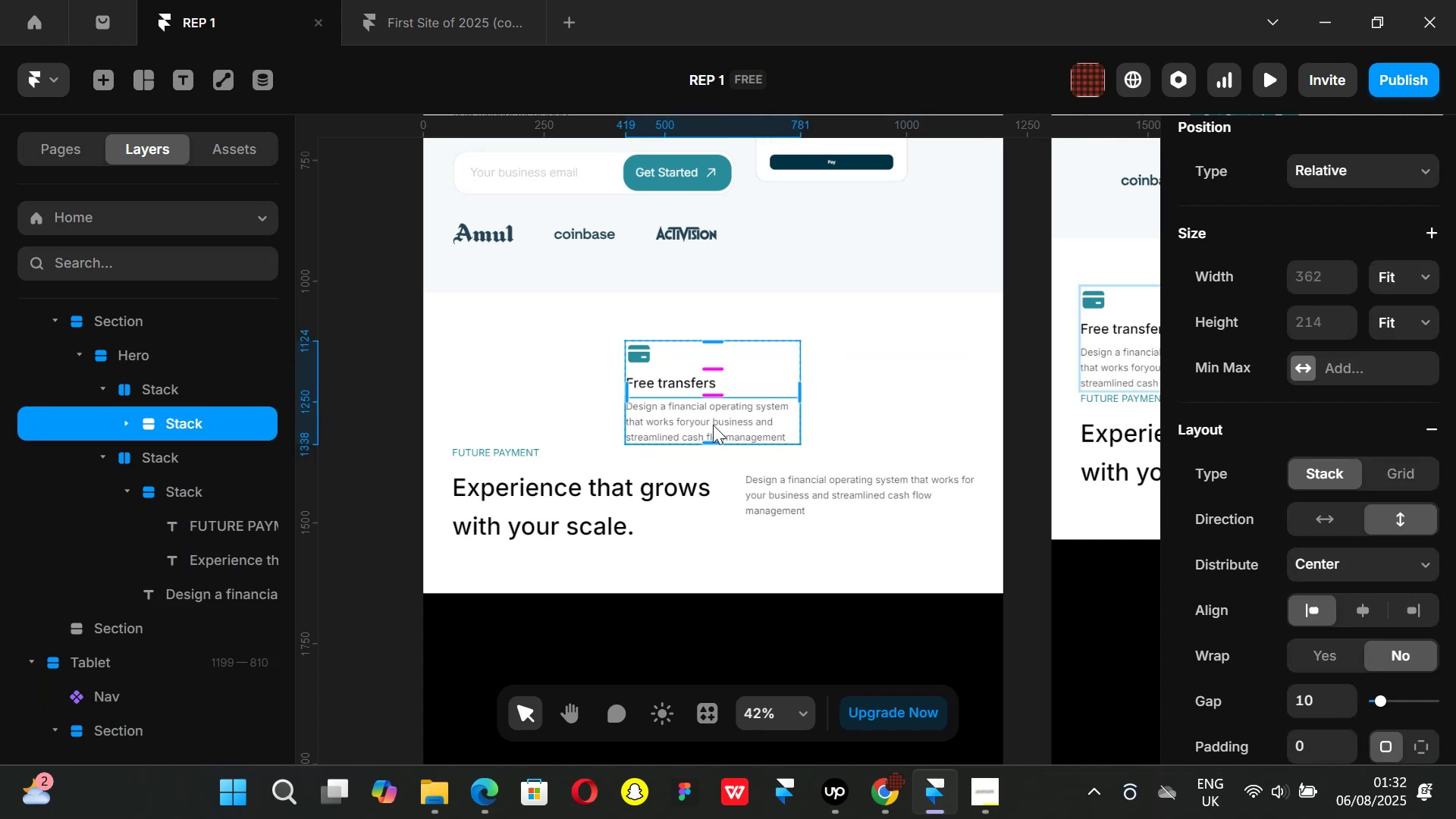 
left_click([681, 425])
 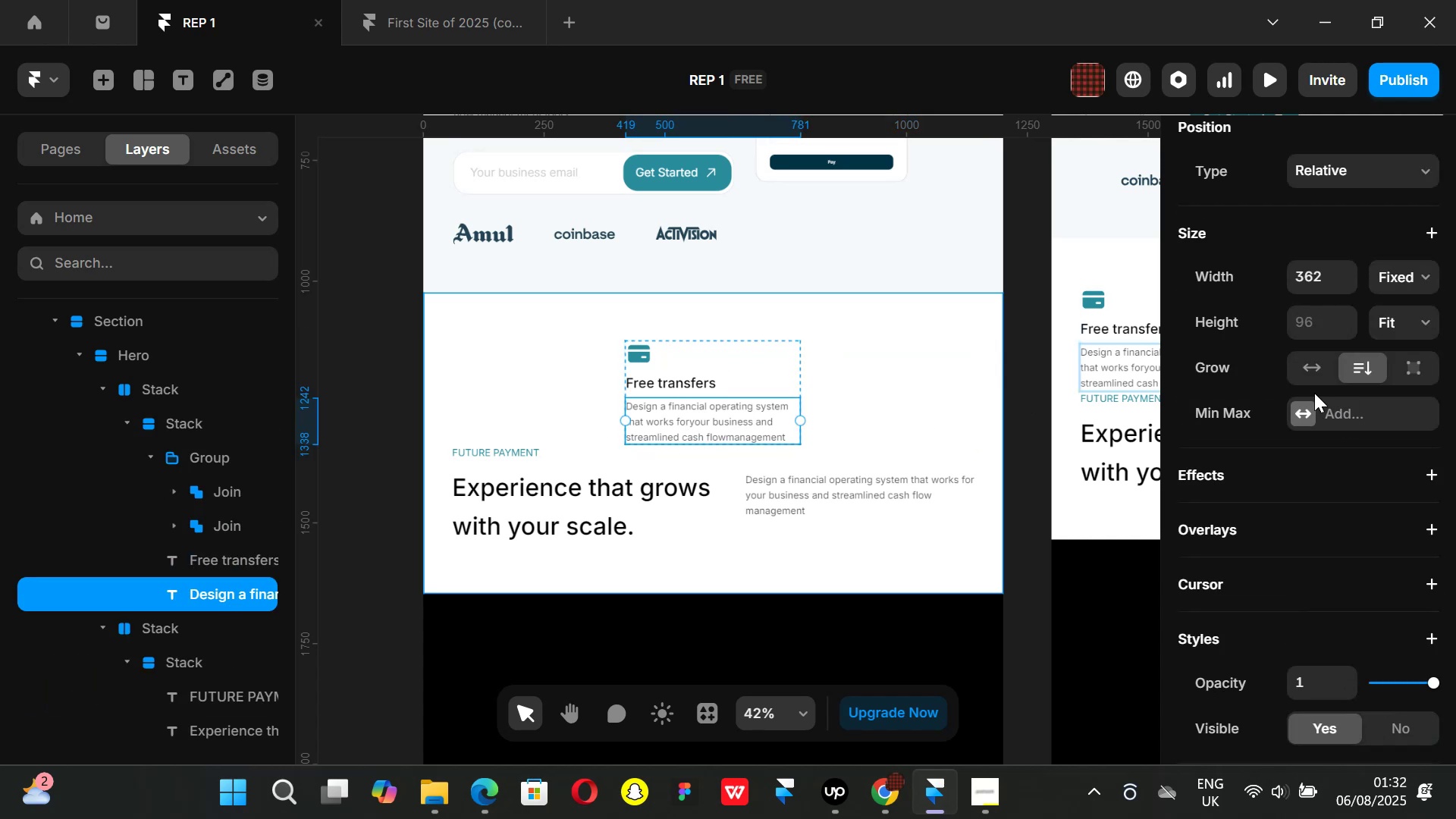 
scroll: coordinate [1310, 356], scroll_direction: up, amount: 1.0
 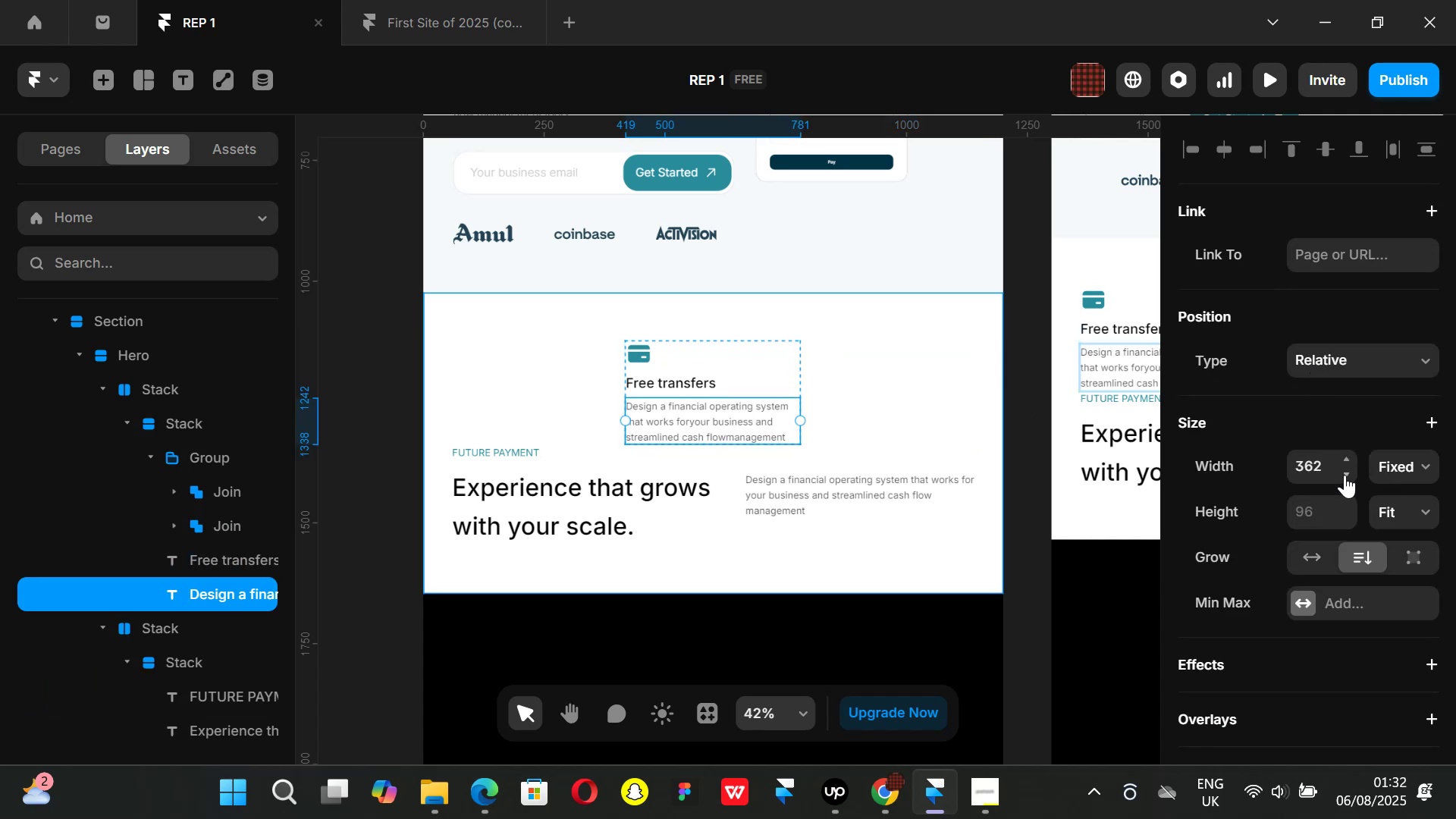 
left_click_drag(start_coordinate=[1347, 463], to_coordinate=[1352, 456])
 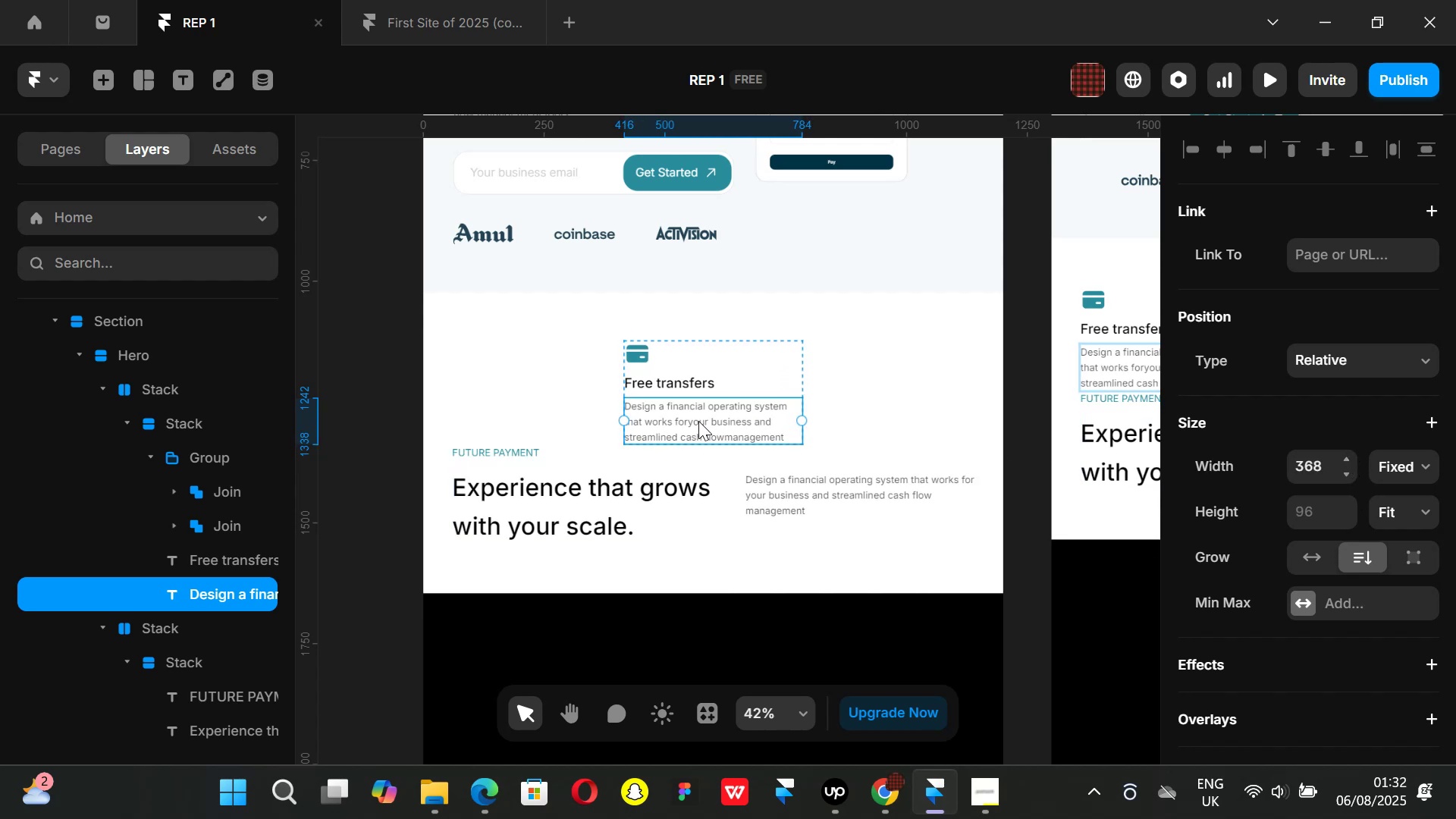 
left_click([698, 419])
 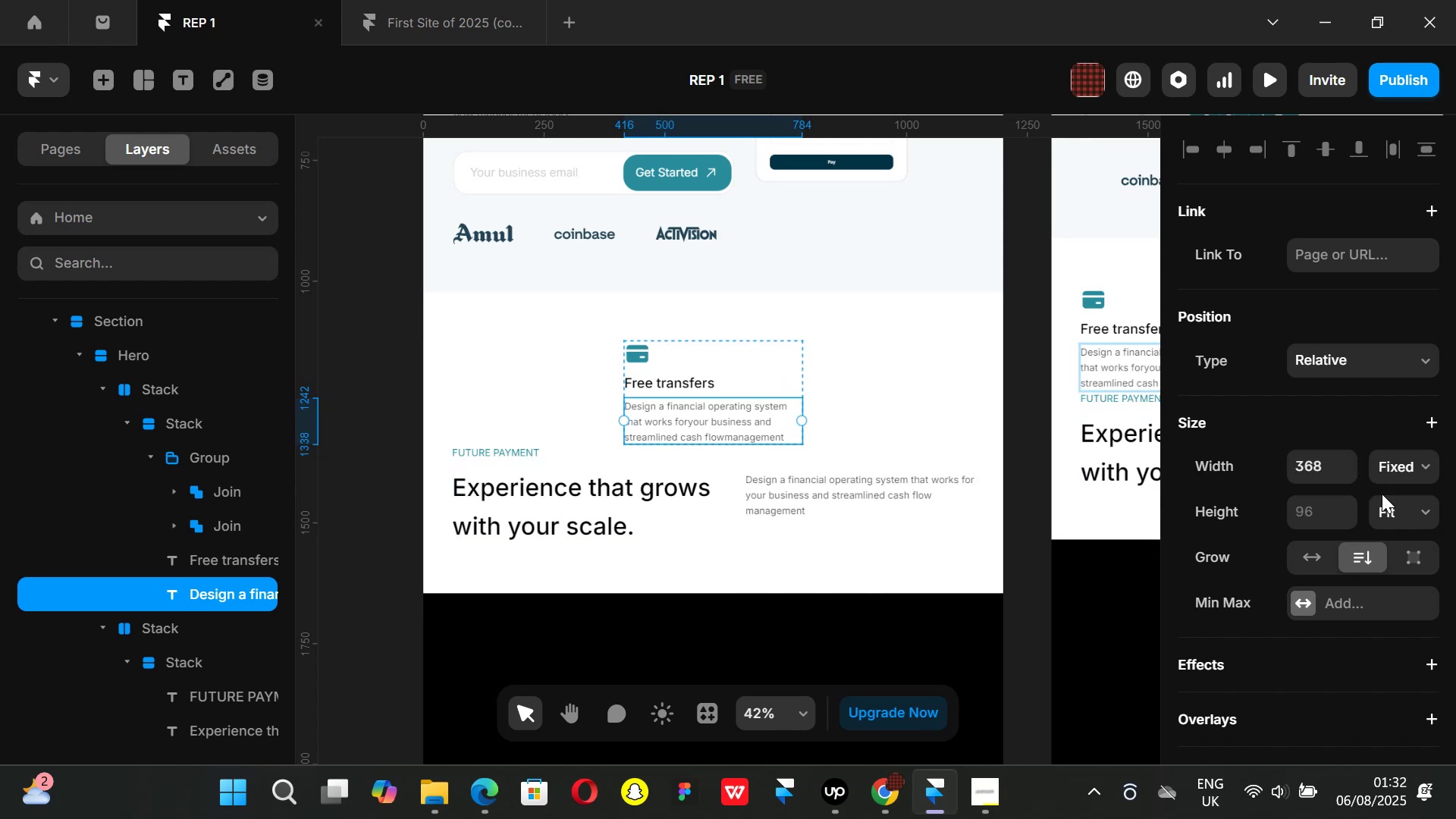 
scroll: coordinate [1307, 588], scroll_direction: down, amount: 4.0
 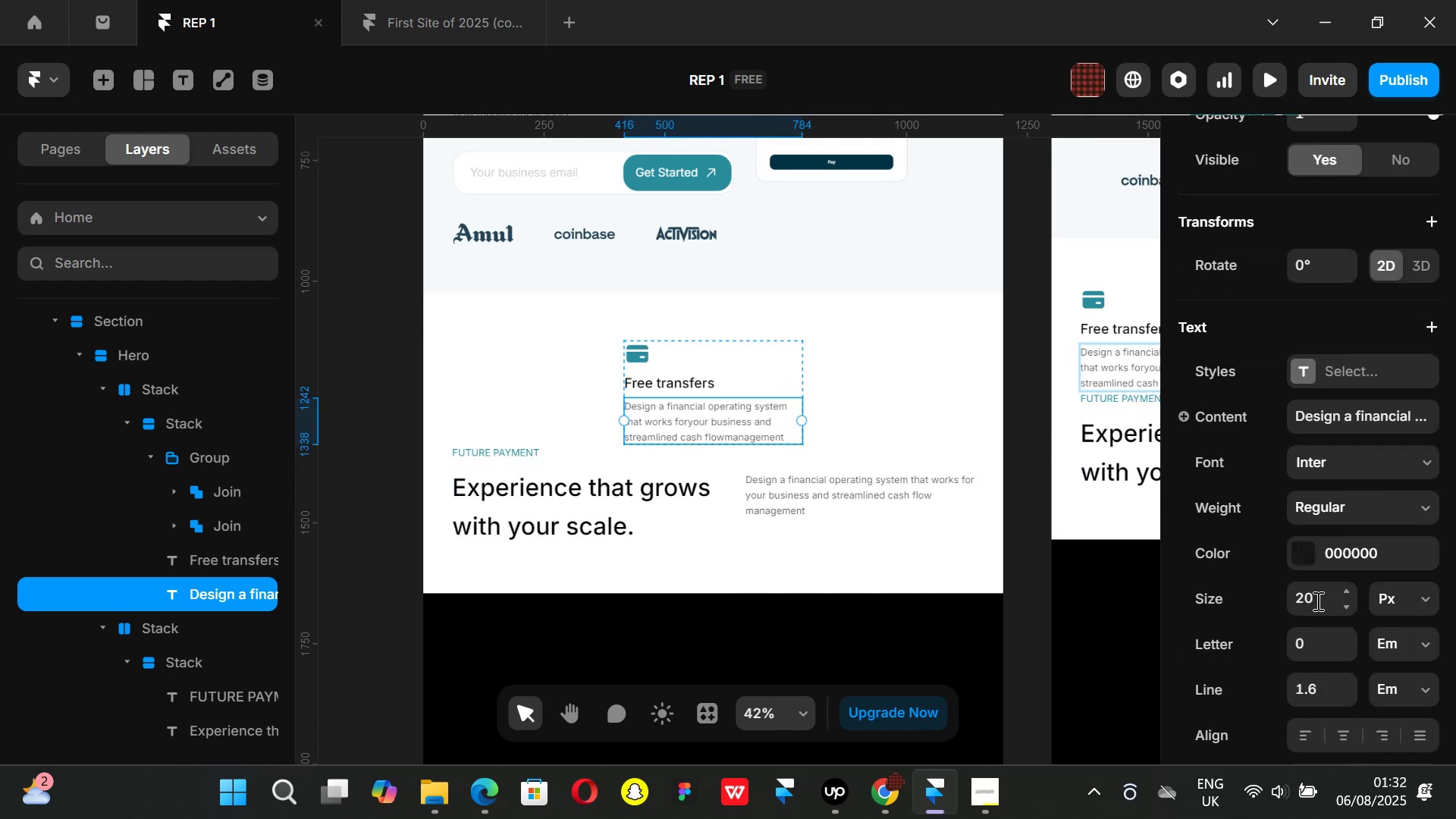 
left_click([1316, 601])
 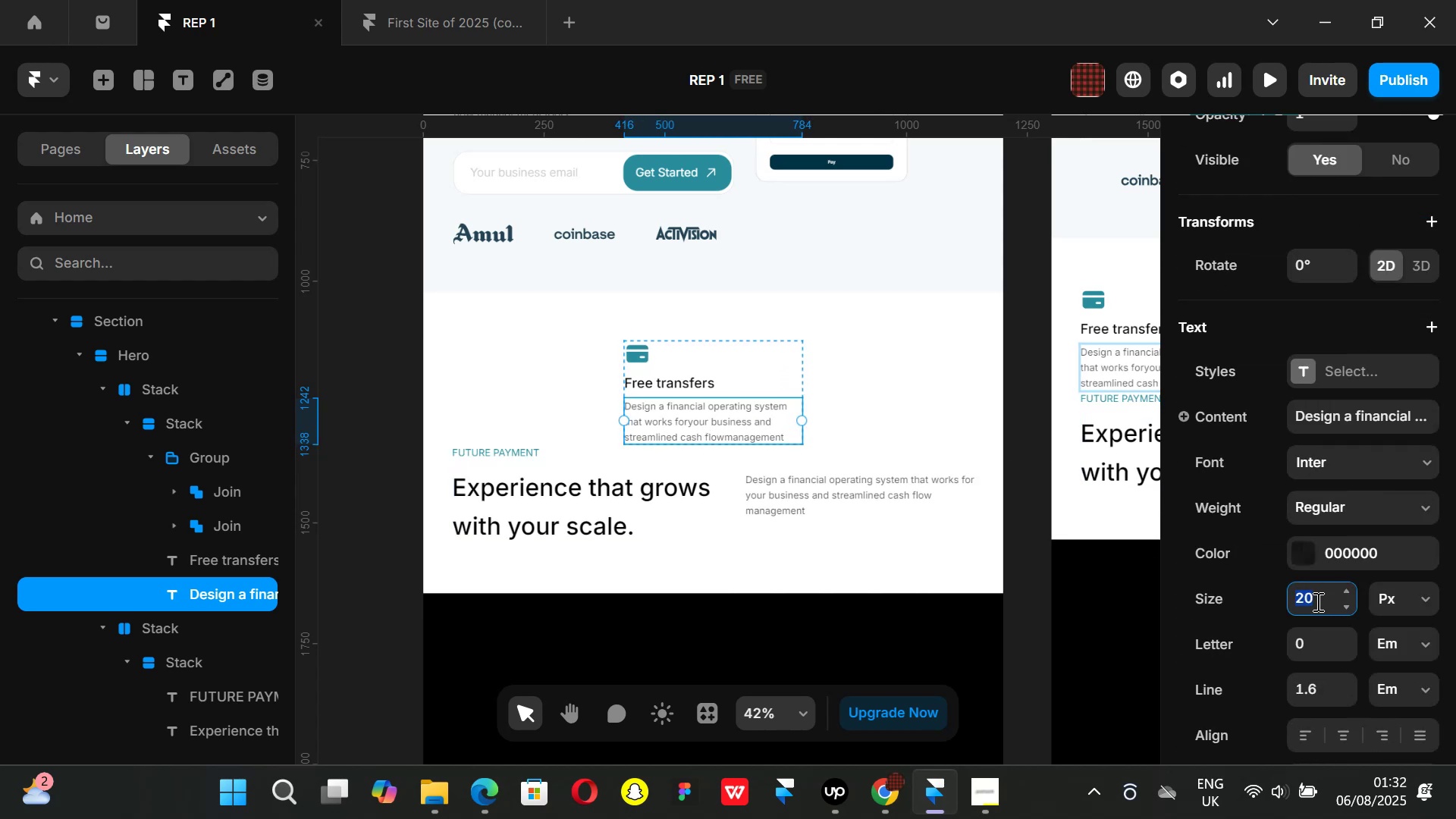 
type(16)
 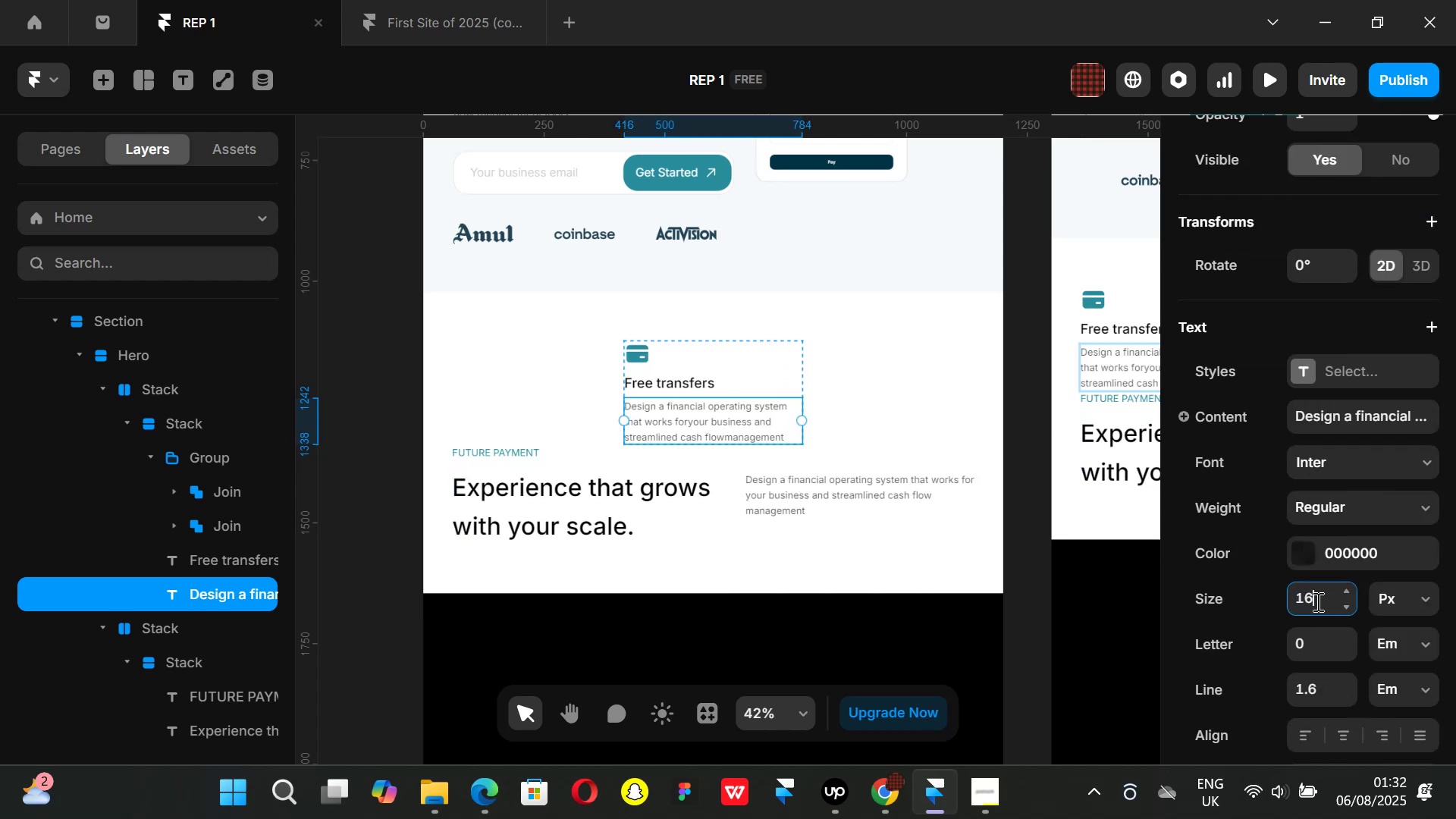 
key(Enter)
 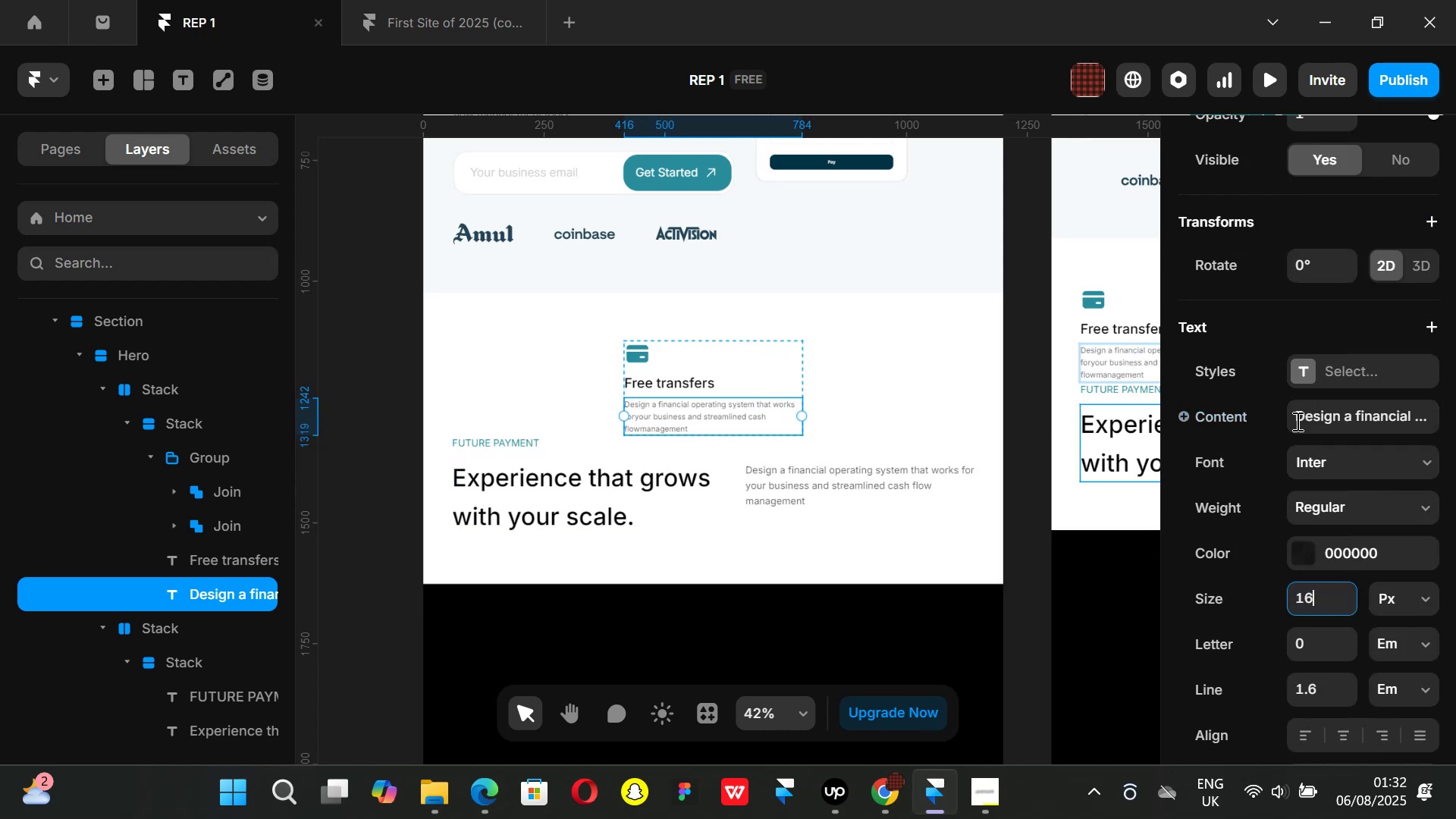 
scroll: coordinate [1318, 416], scroll_direction: up, amount: 3.0
 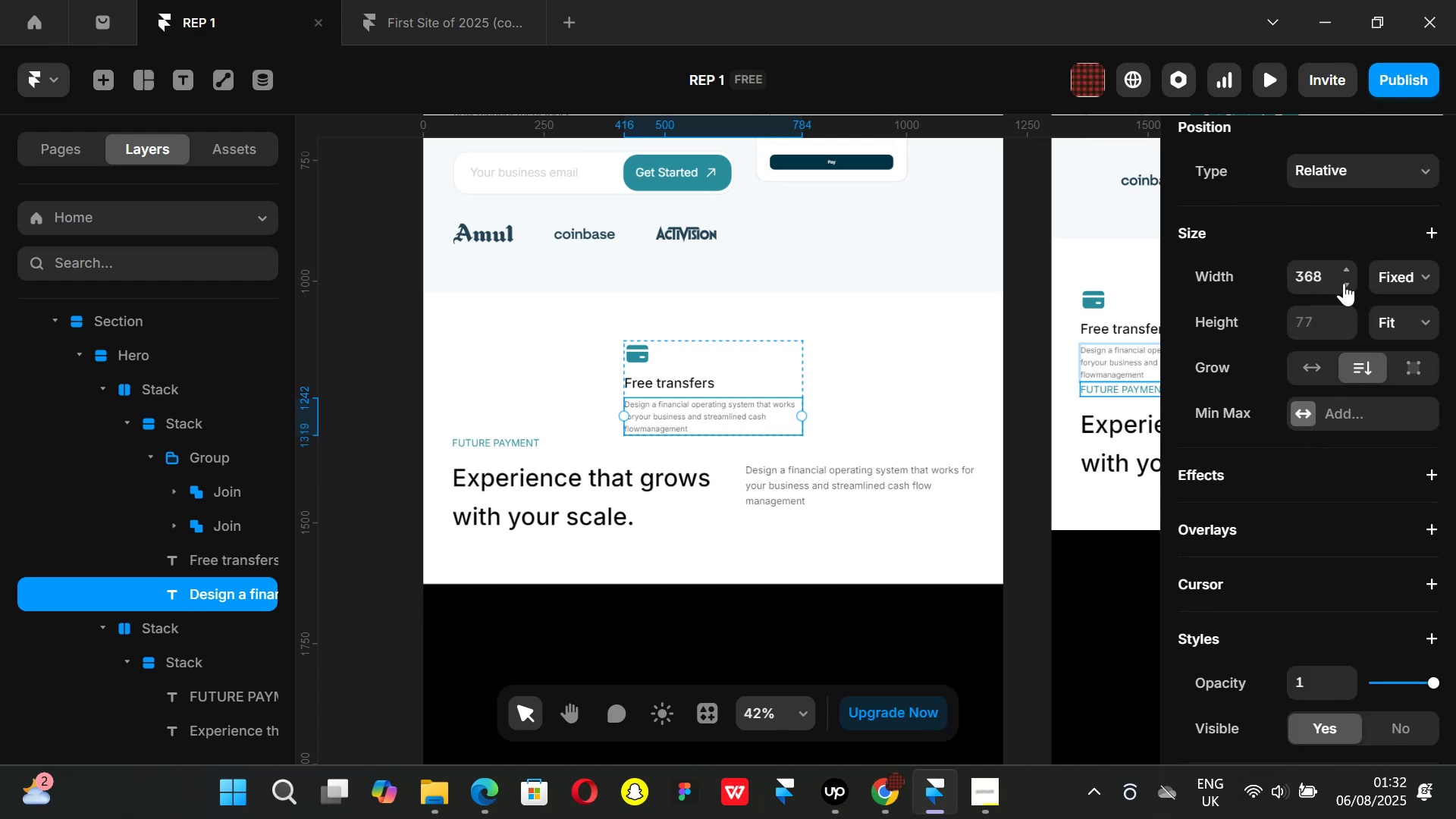 
left_click_drag(start_coordinate=[1345, 278], to_coordinate=[1363, 337])
 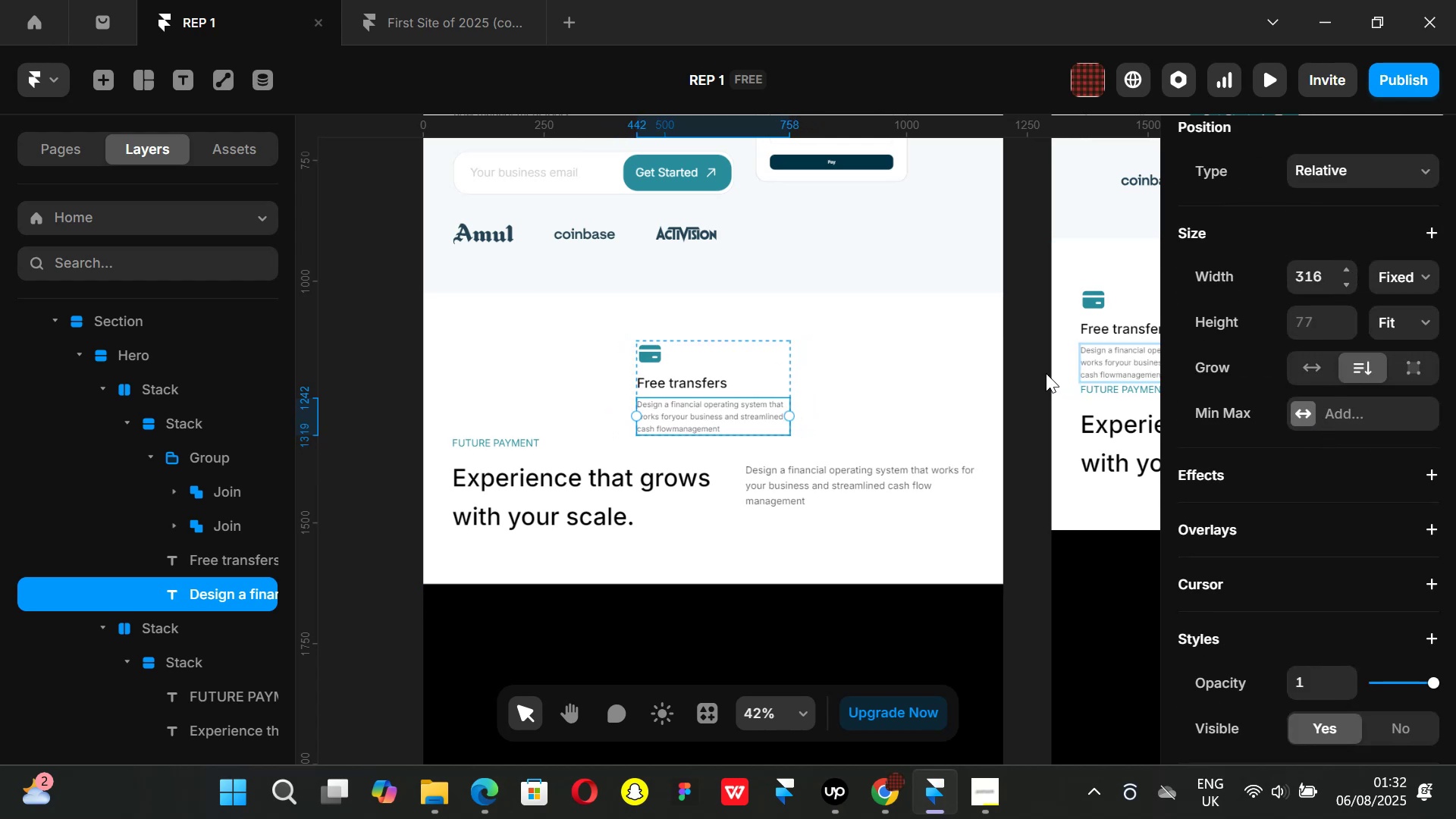 
left_click([1039, 373])
 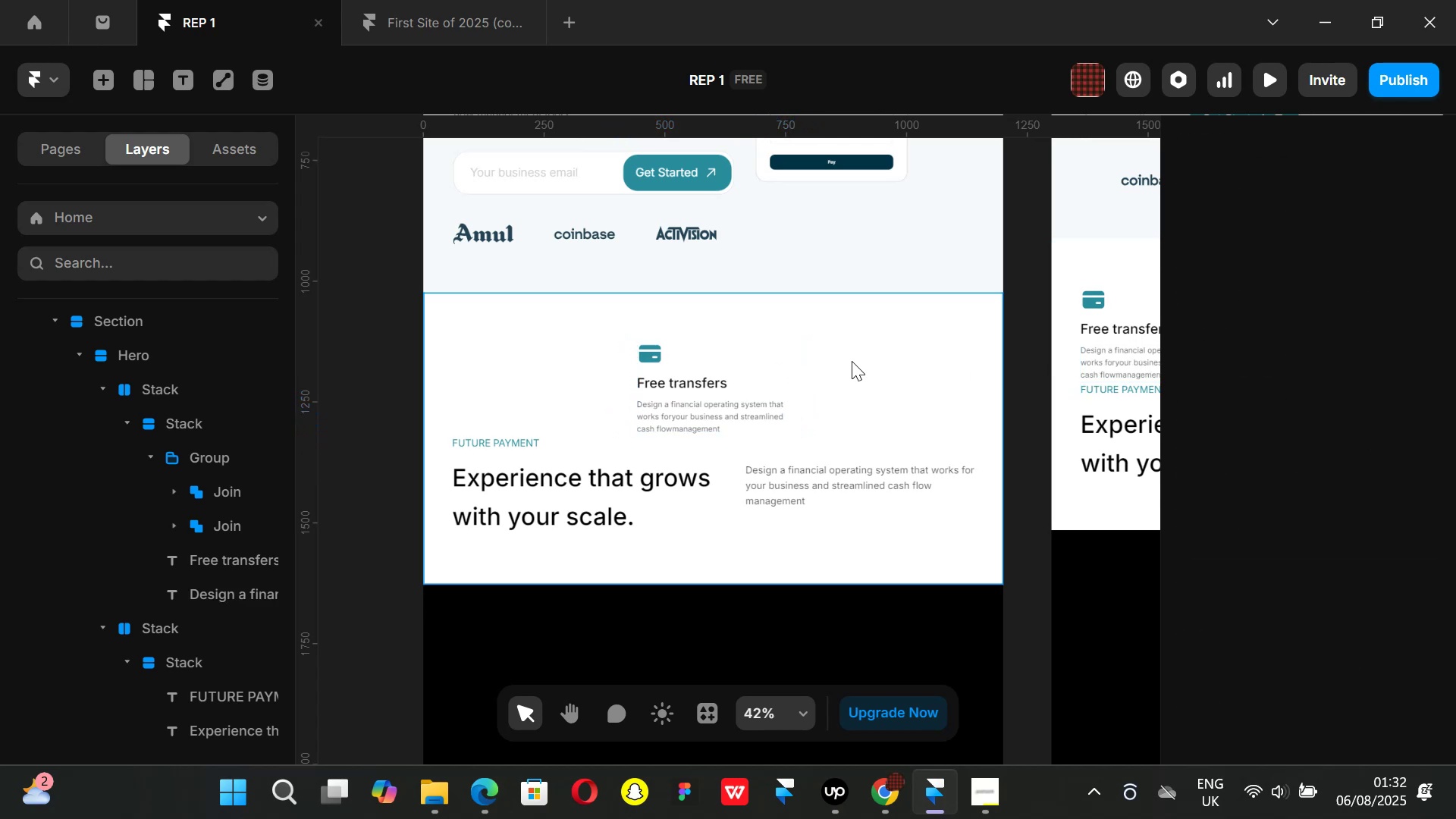 
hold_key(key=ControlLeft, duration=0.37)
scroll: coordinate [788, 347], scroll_direction: up, amount: 3.0
 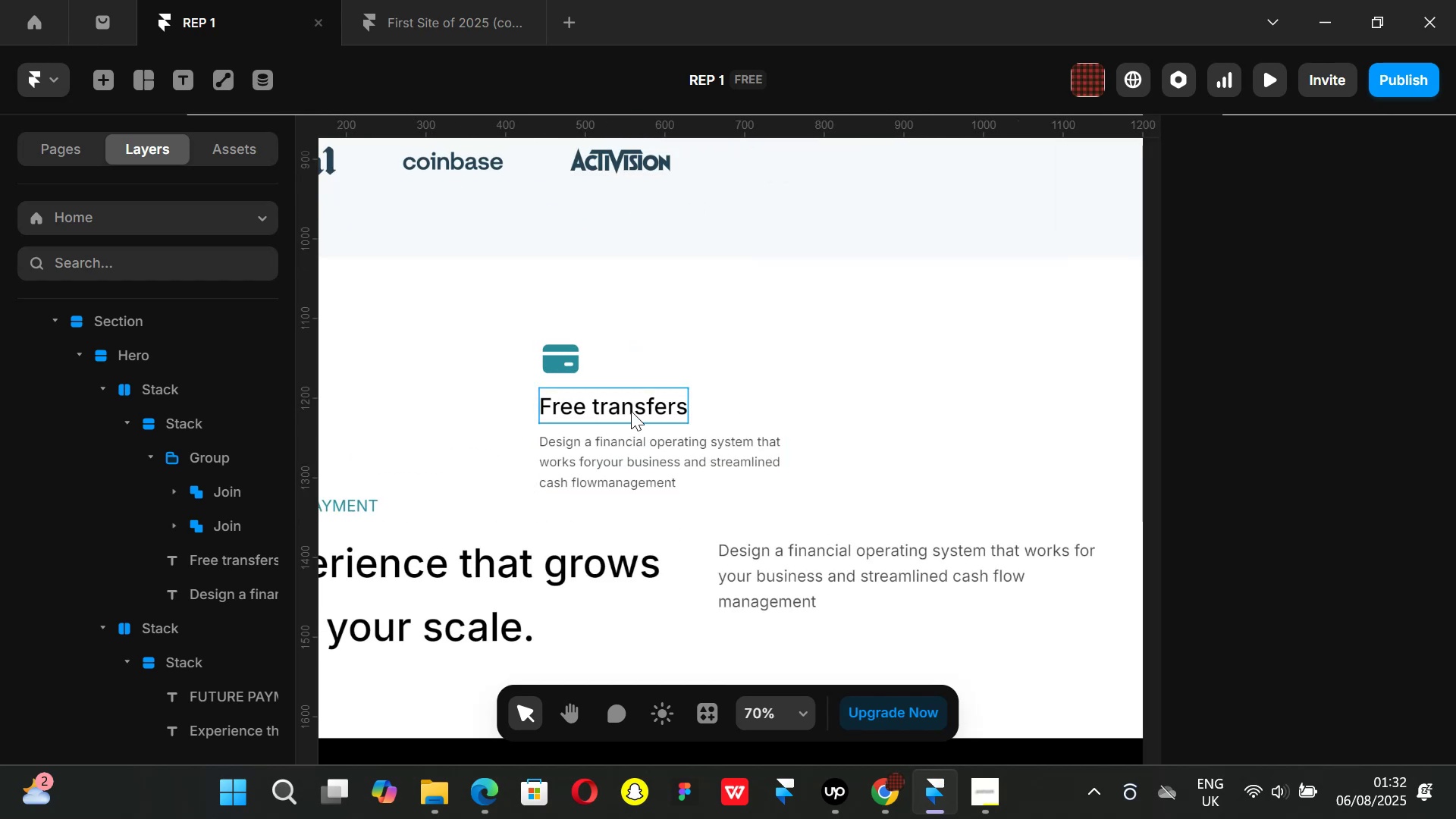 
left_click([629, 410])
 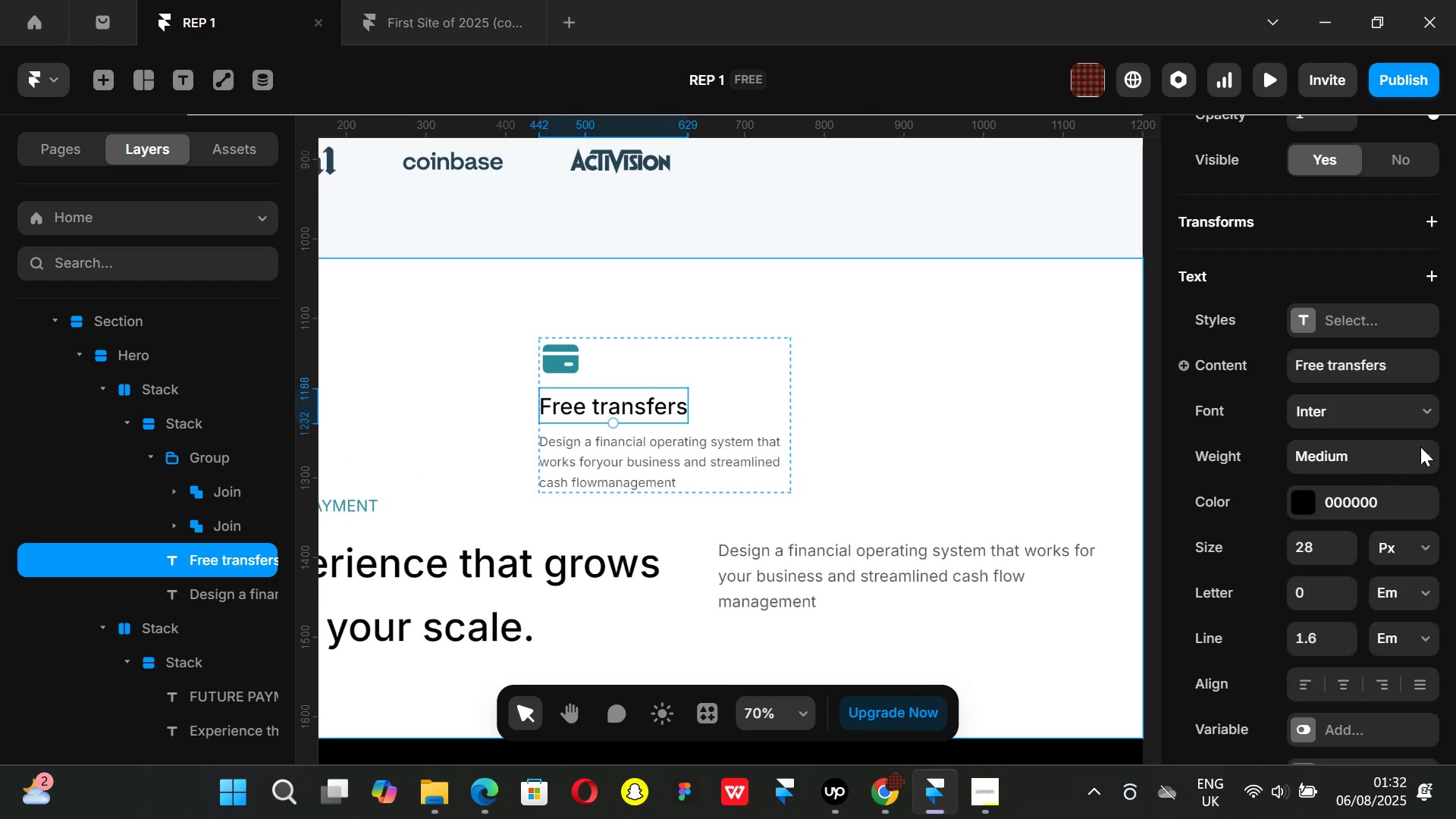 
left_click([1429, 453])
 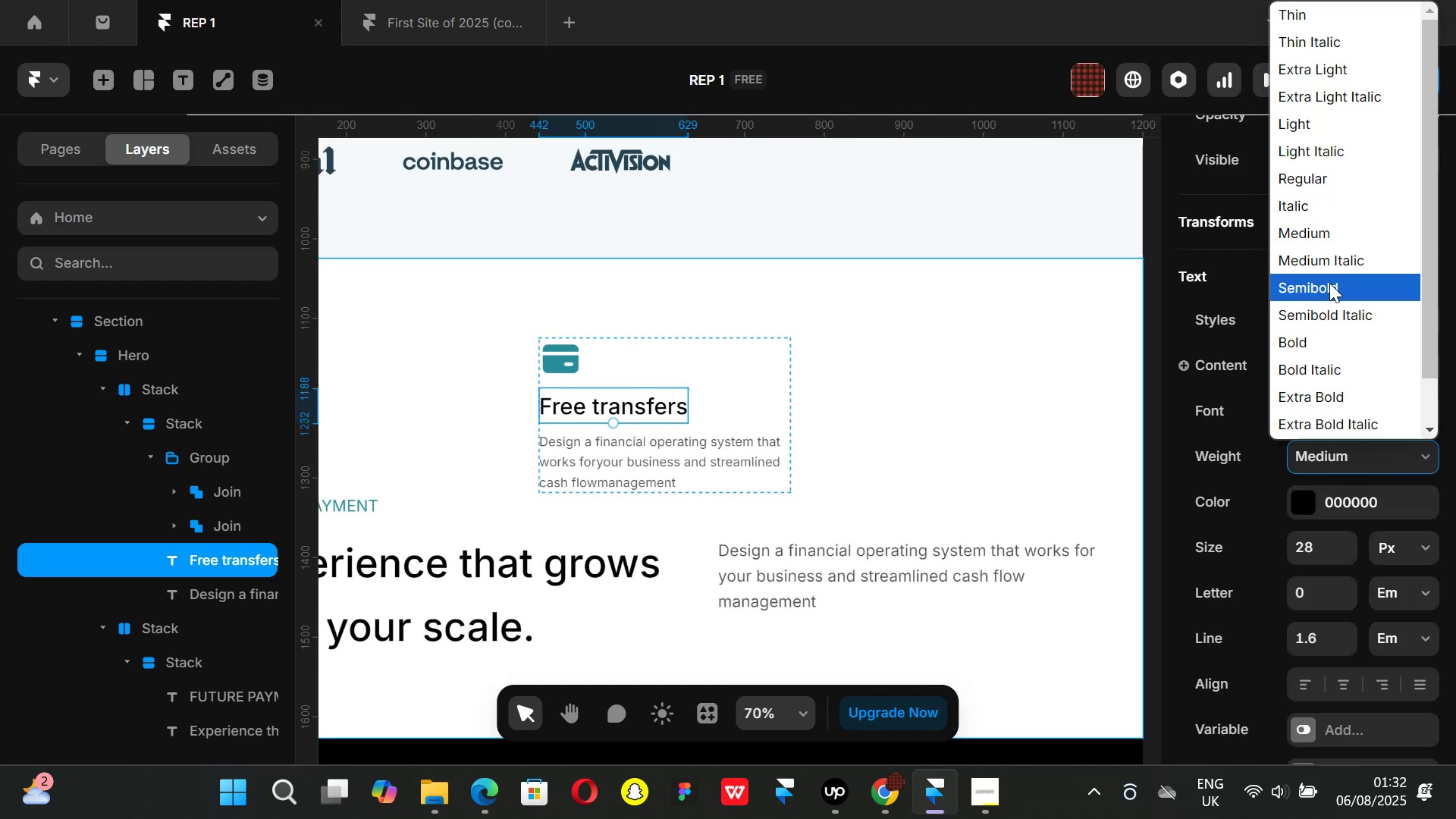 
left_click([1329, 283])
 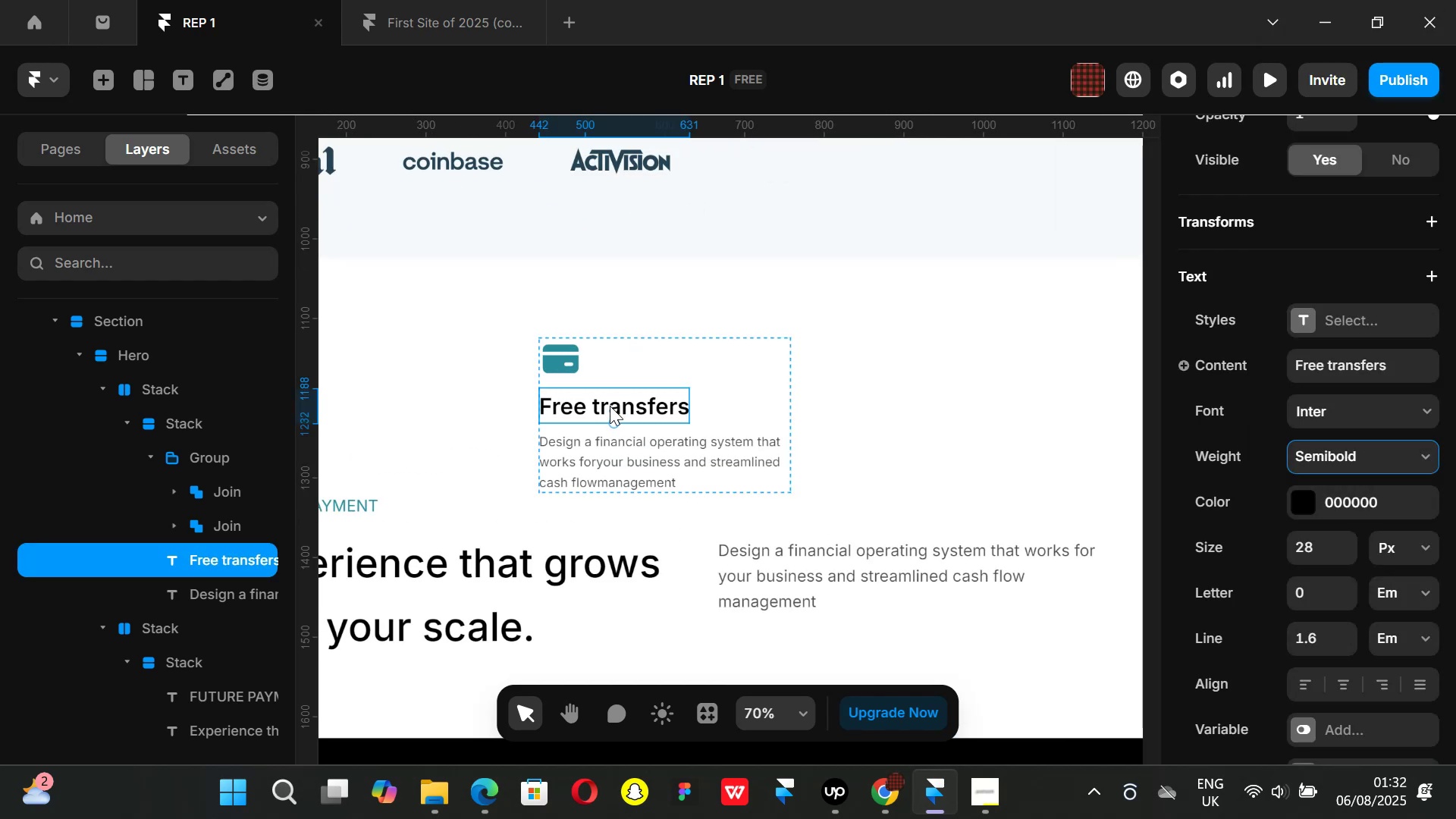 
double_click([610, 406])
 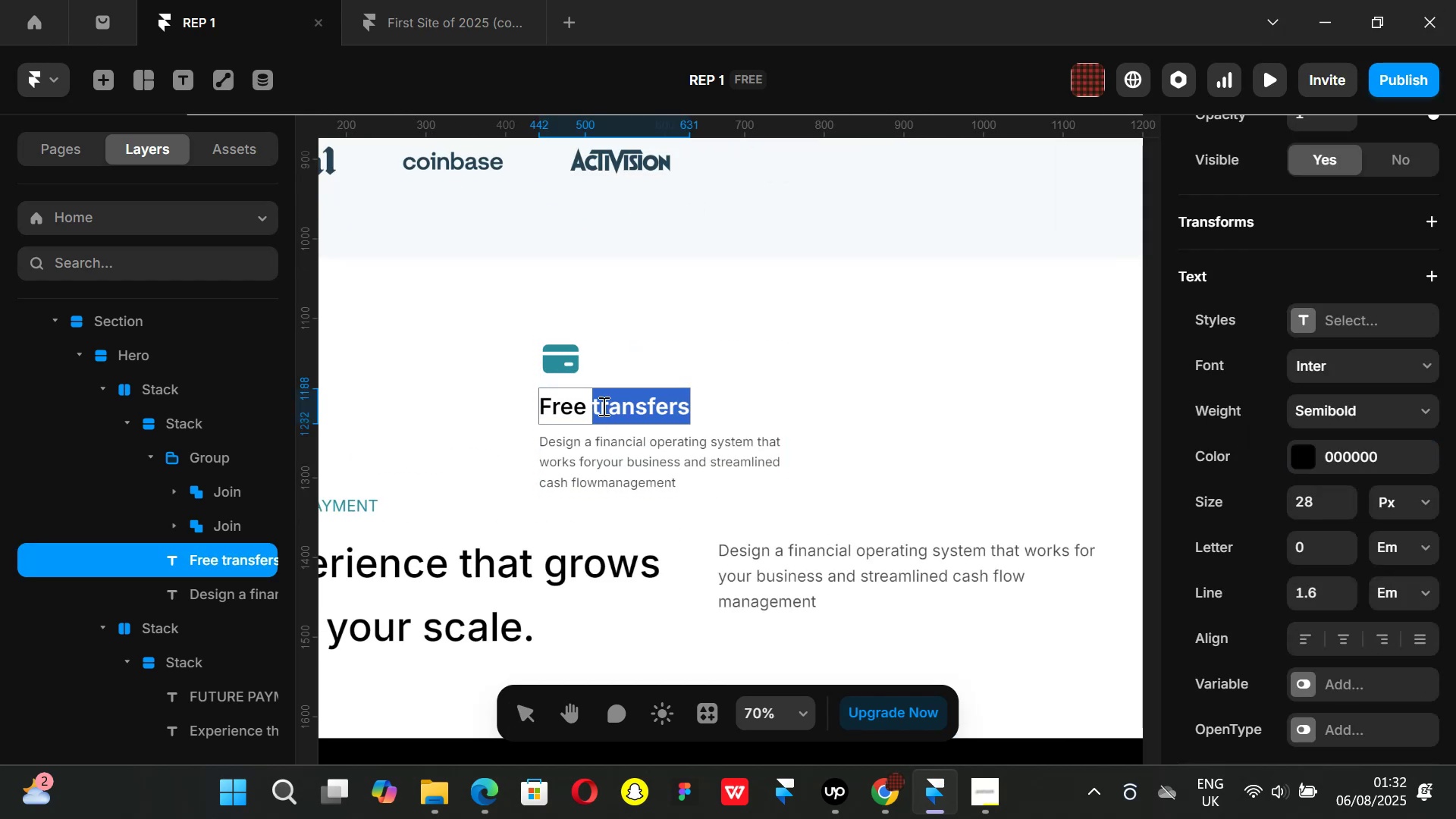 
left_click([602, 406])
 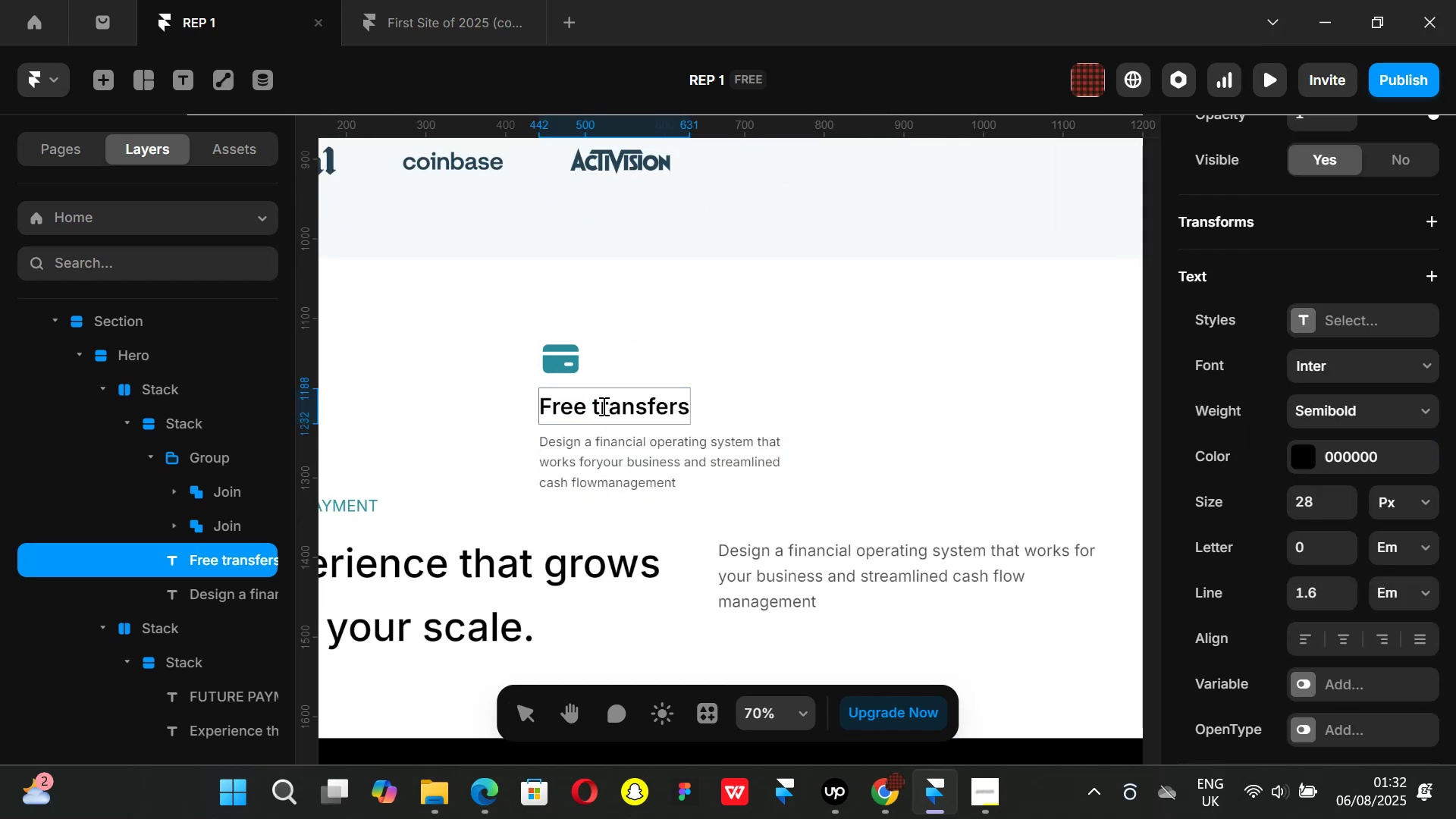 
key(Backspace)
 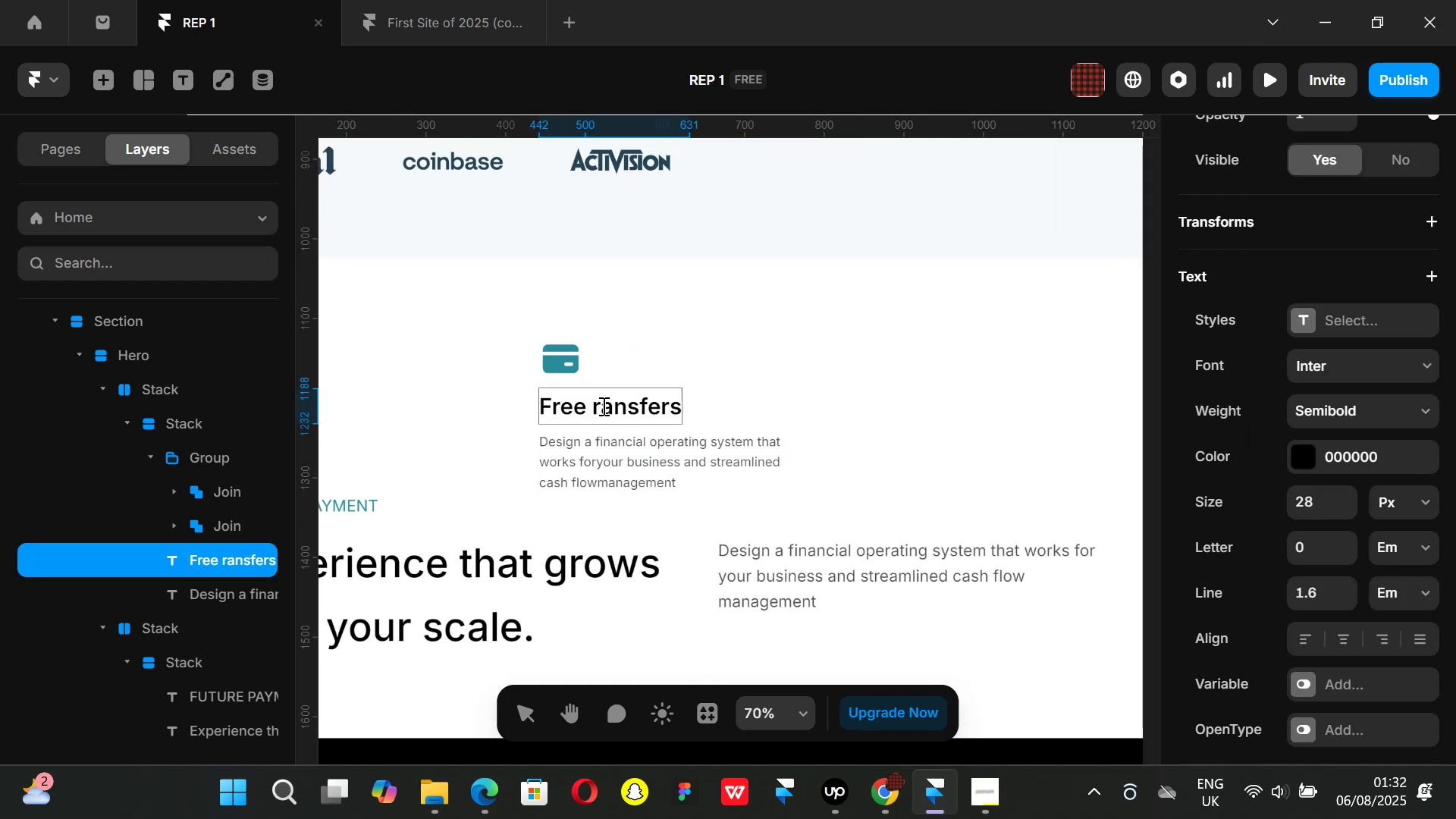 
key(CapsLock)
 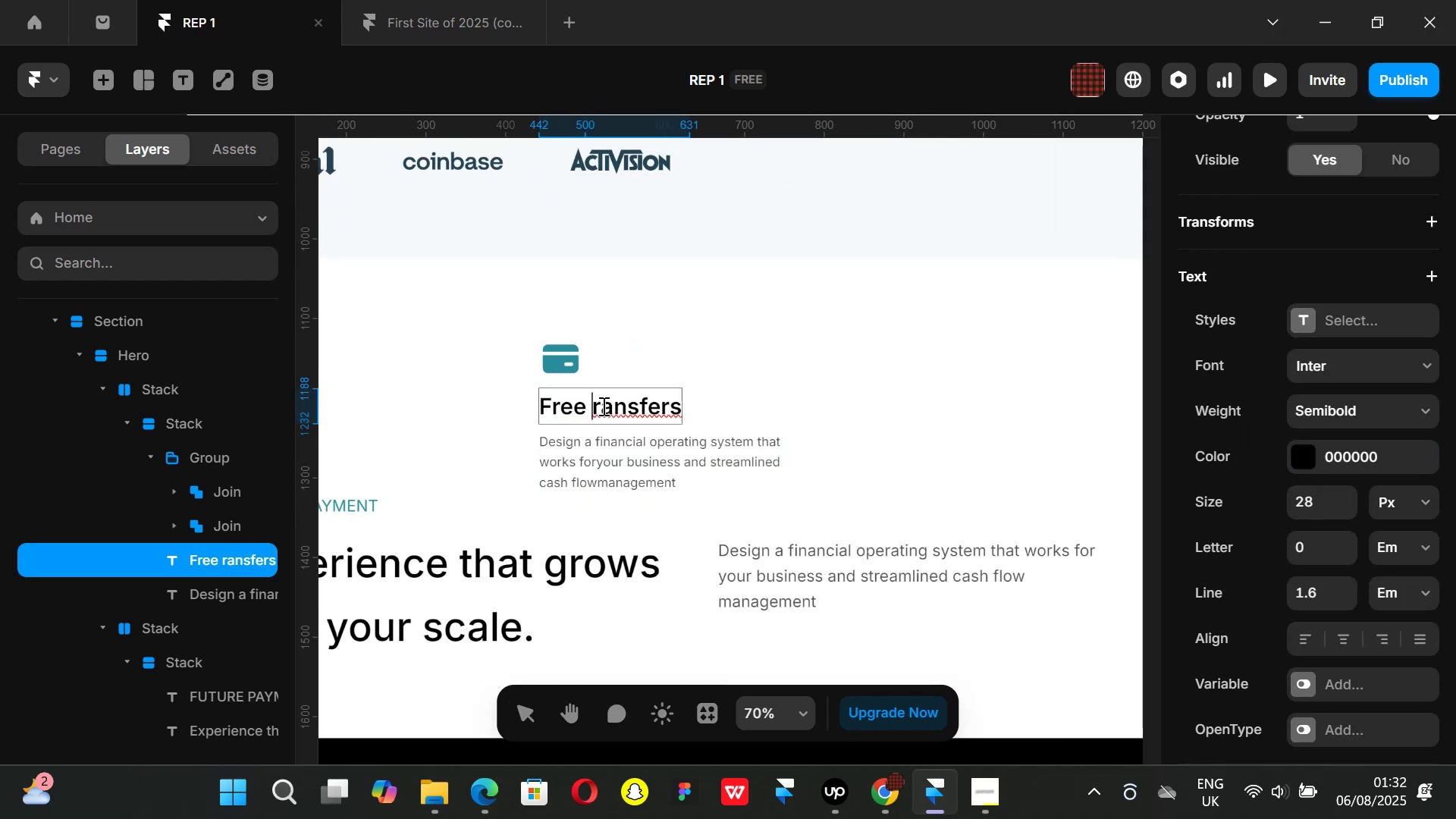 
key(T)
 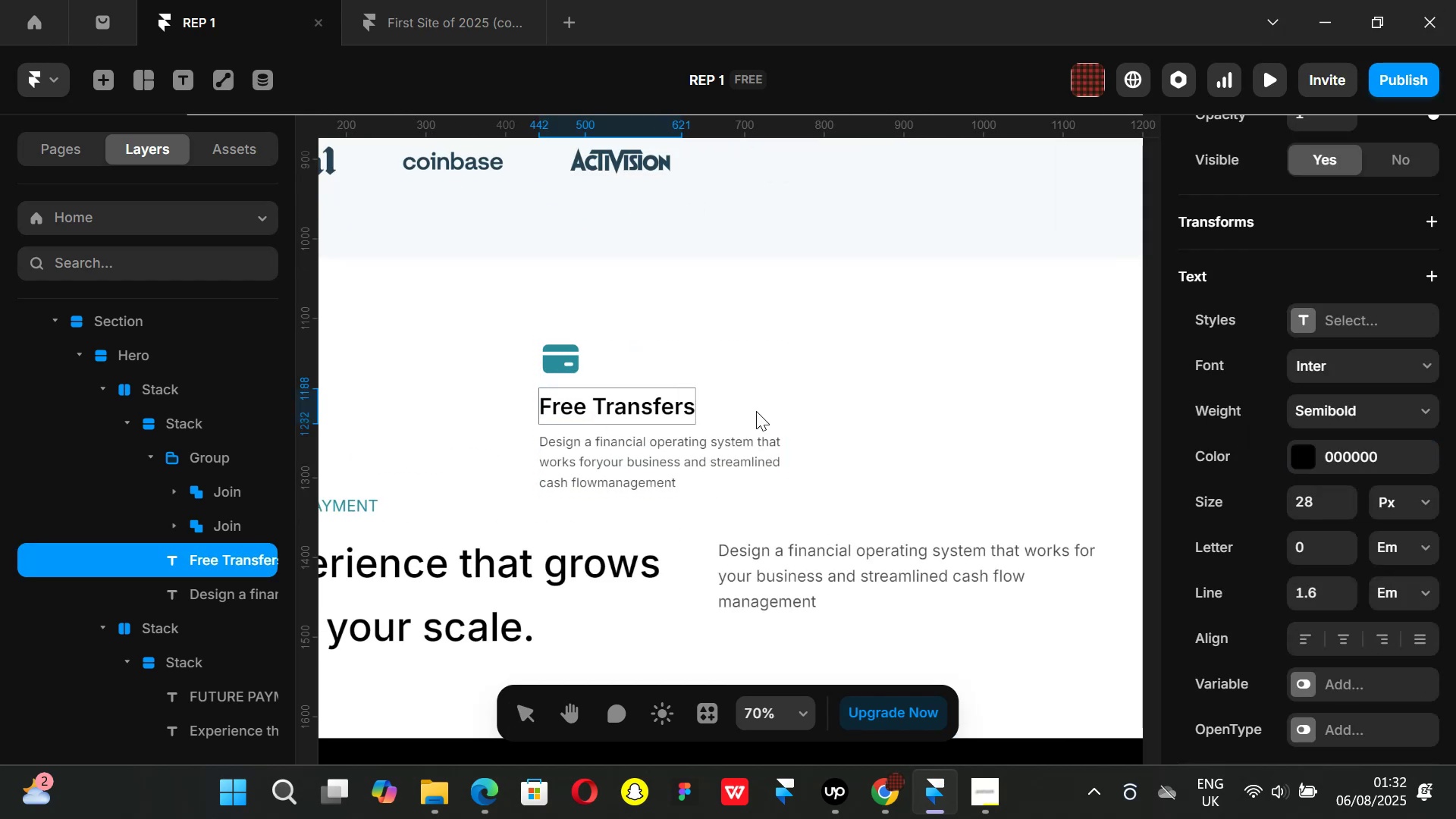 
left_click([908, 397])
 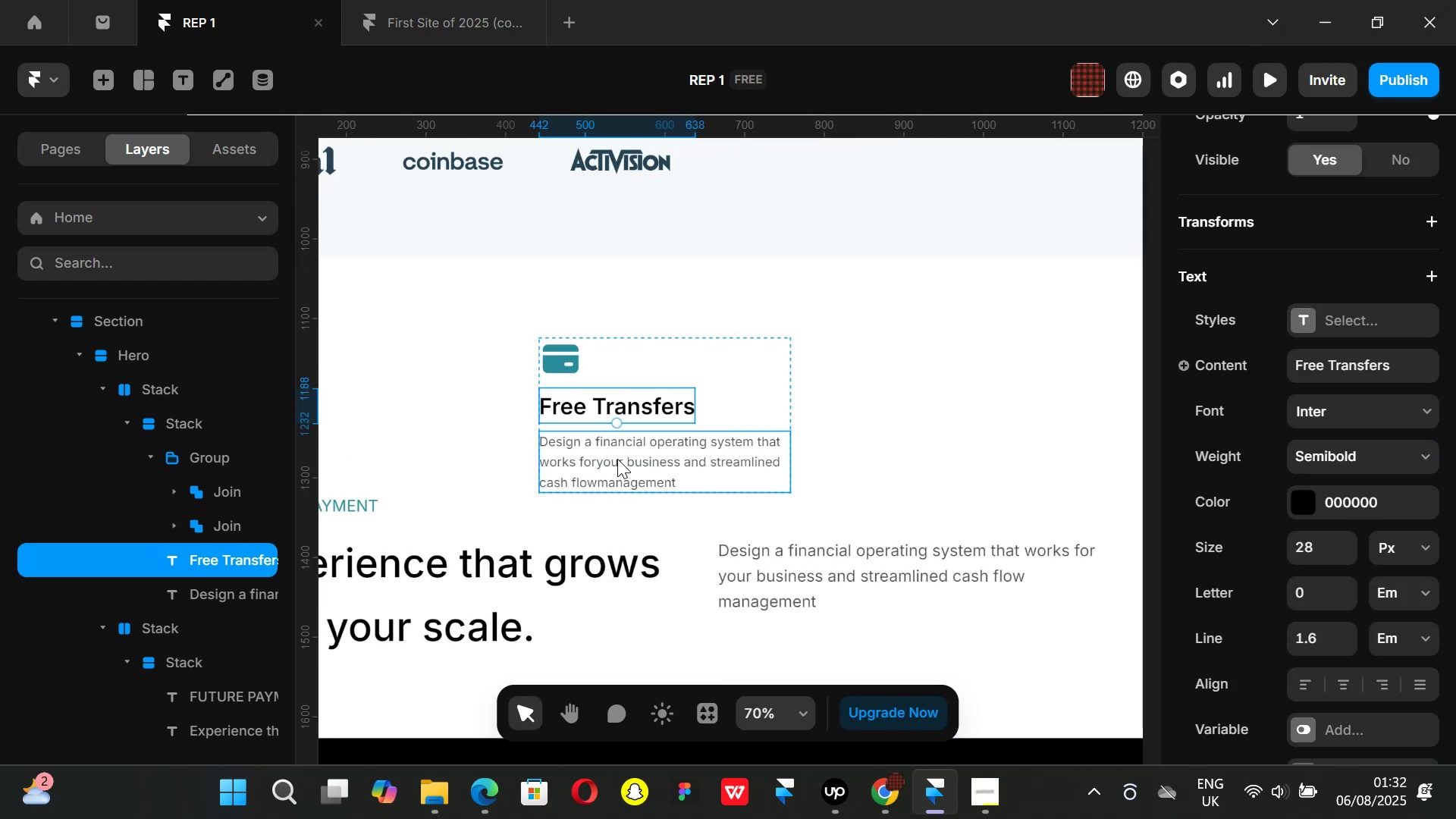 
left_click([617, 459])
 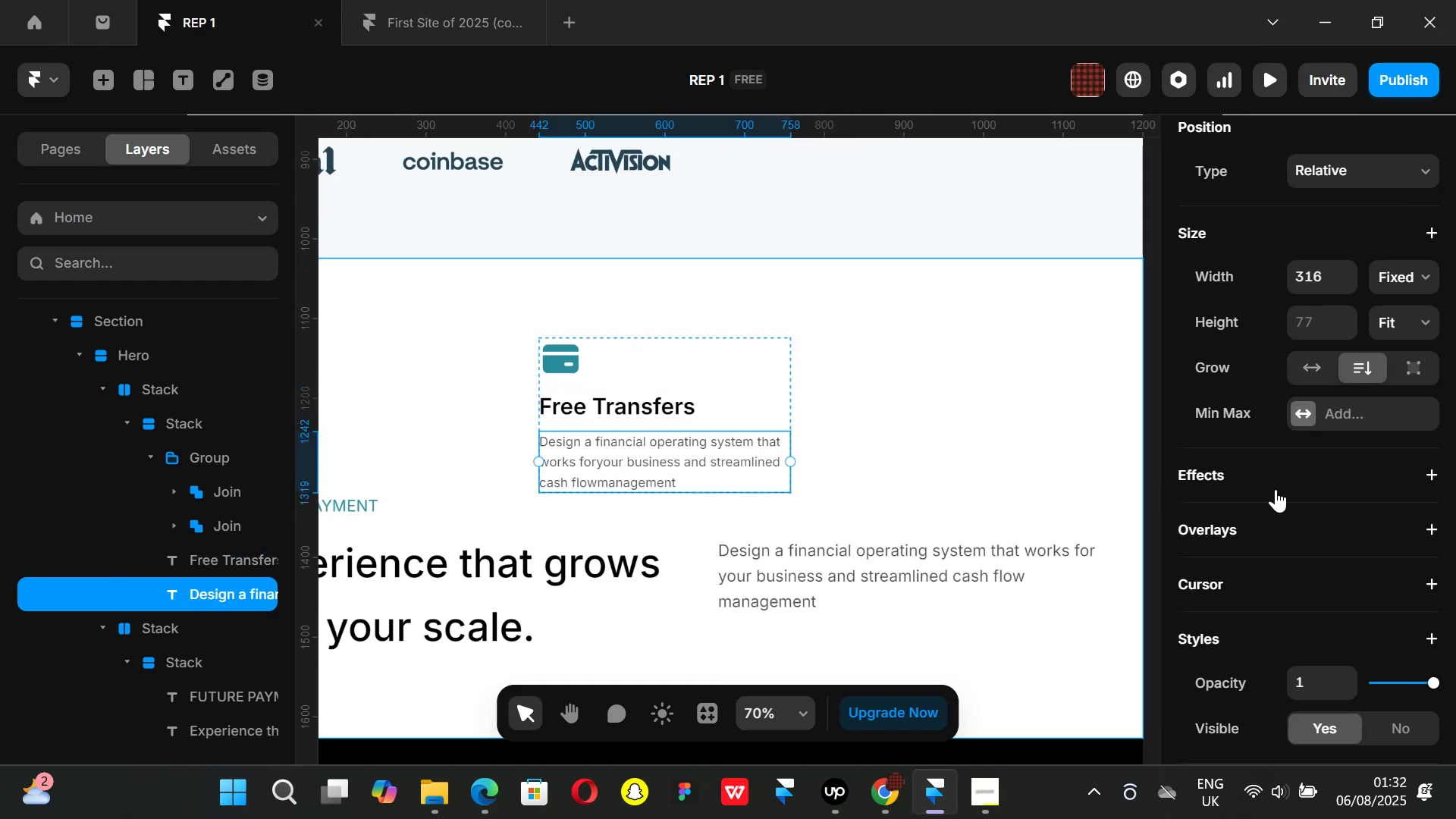 
scroll: coordinate [1331, 520], scroll_direction: down, amount: 3.0
 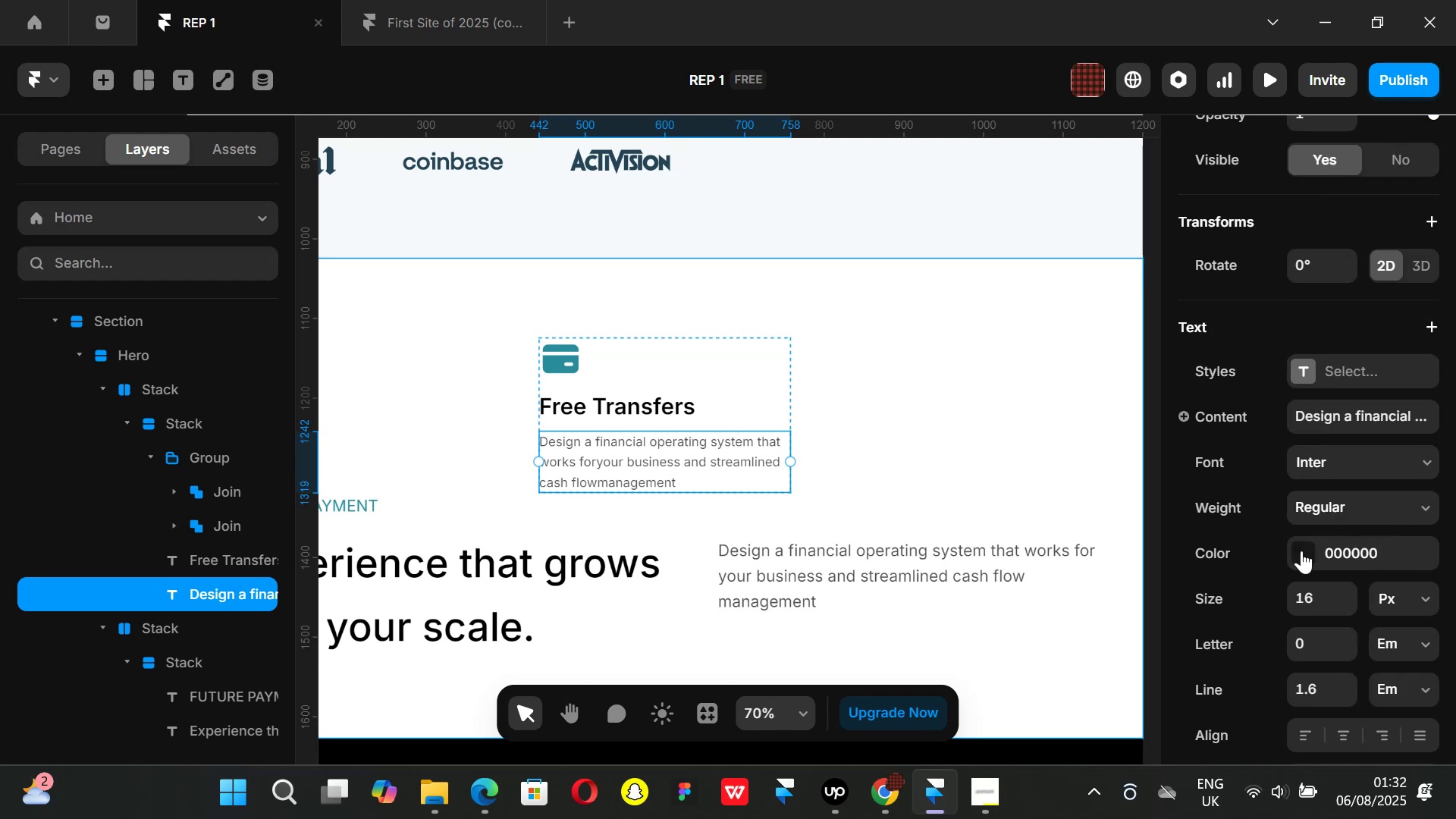 
left_click([1301, 551])
 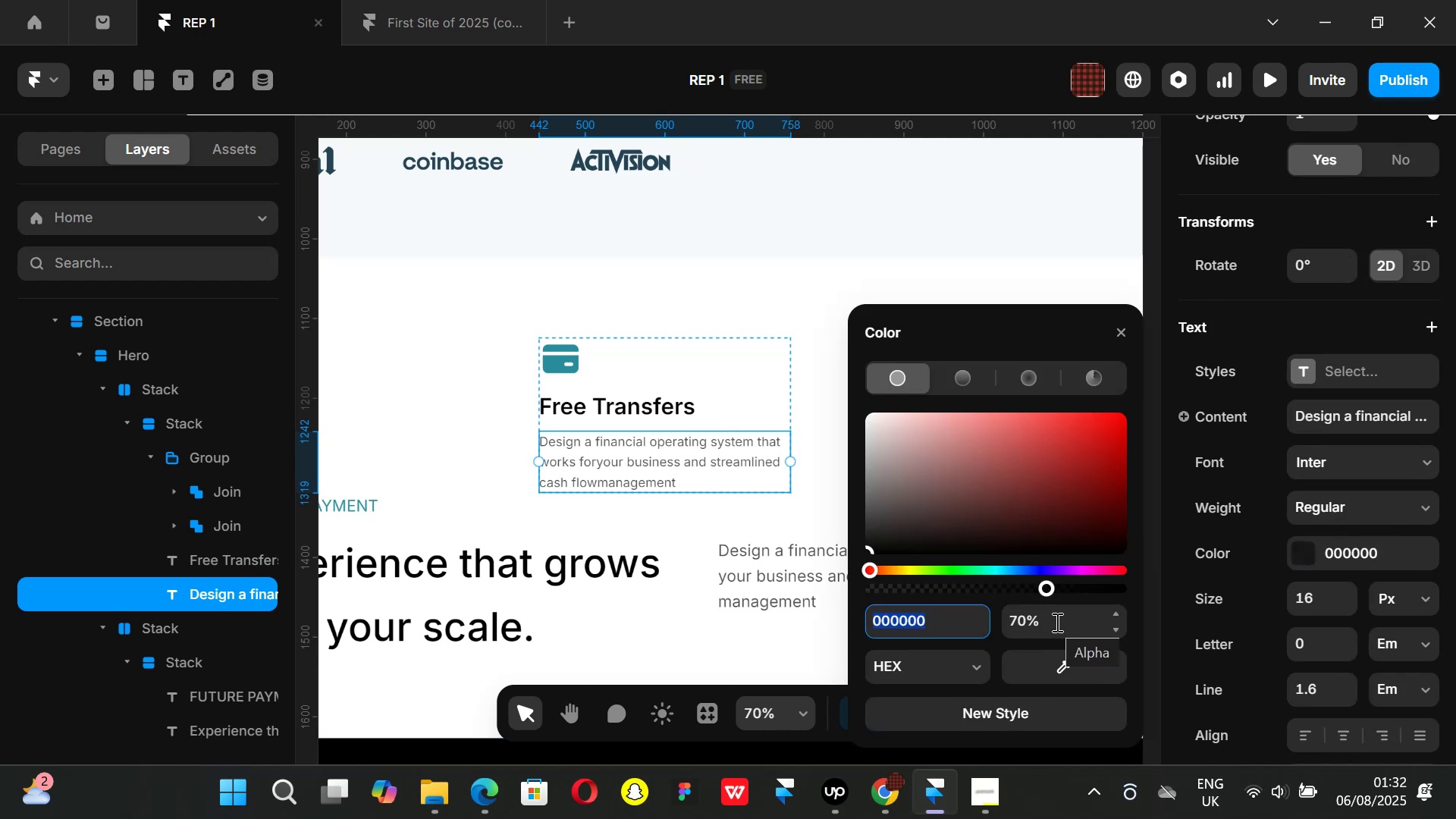 
left_click([1075, 613])
 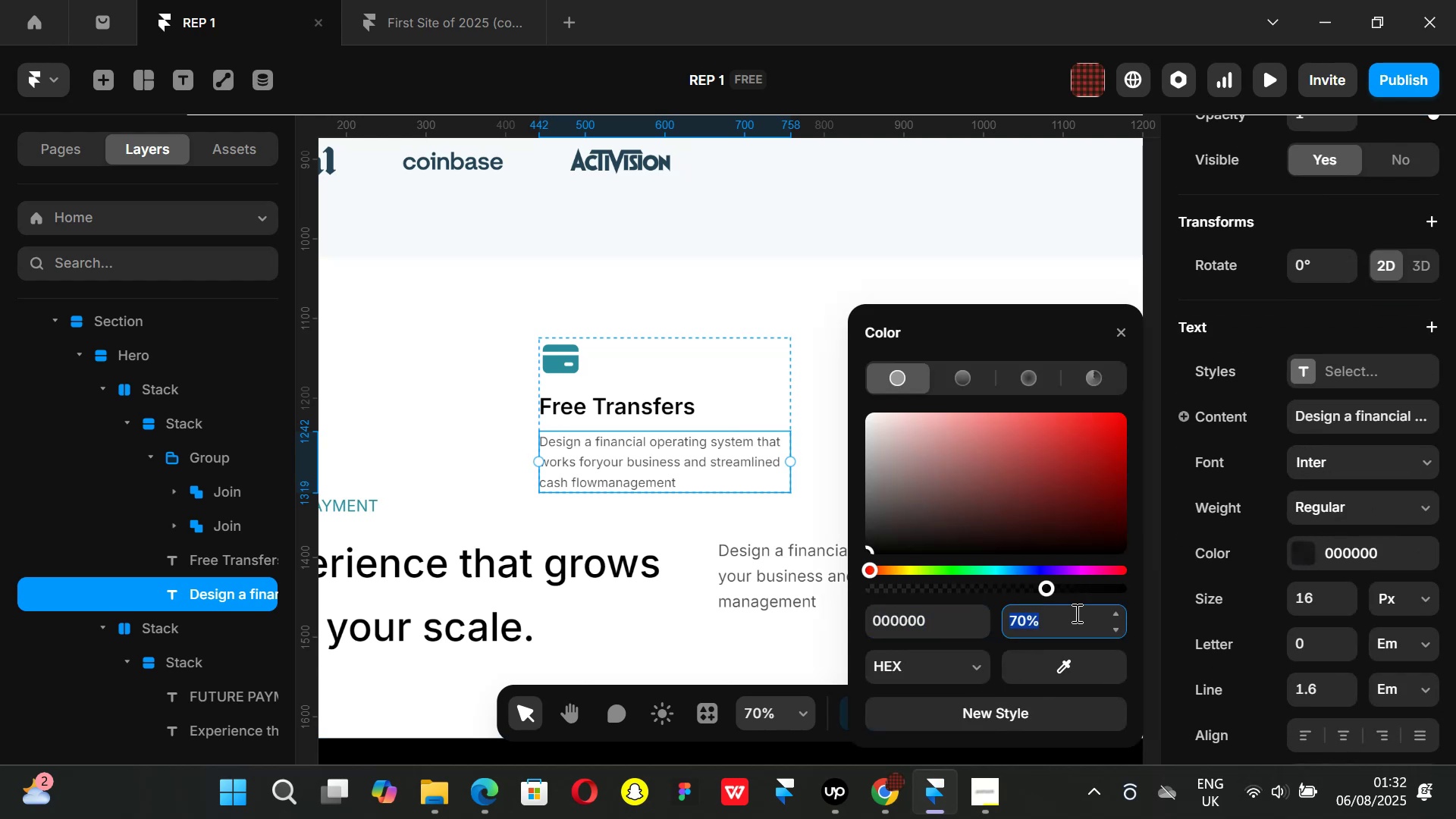 
type(65)
 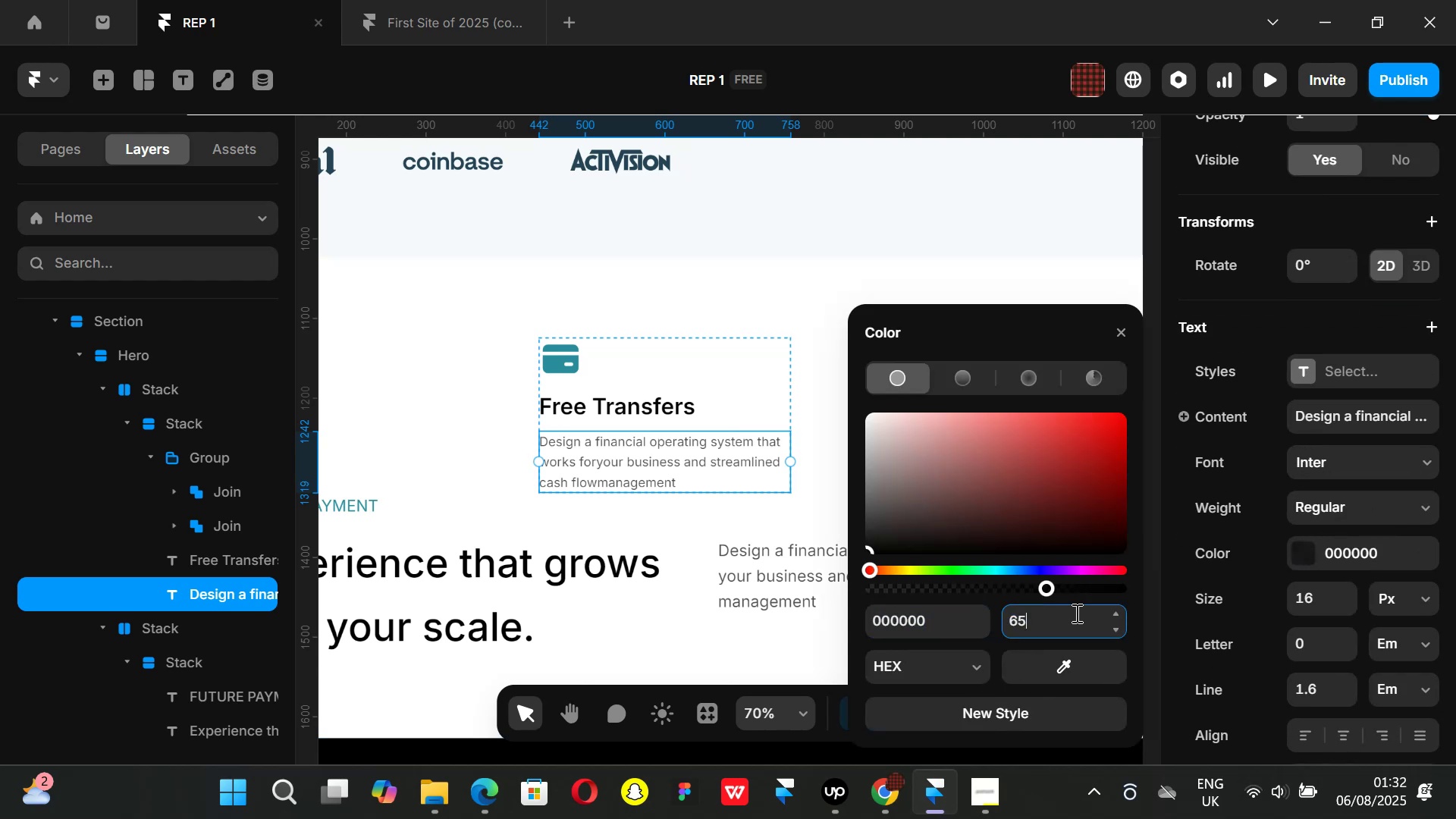 
key(Enter)
 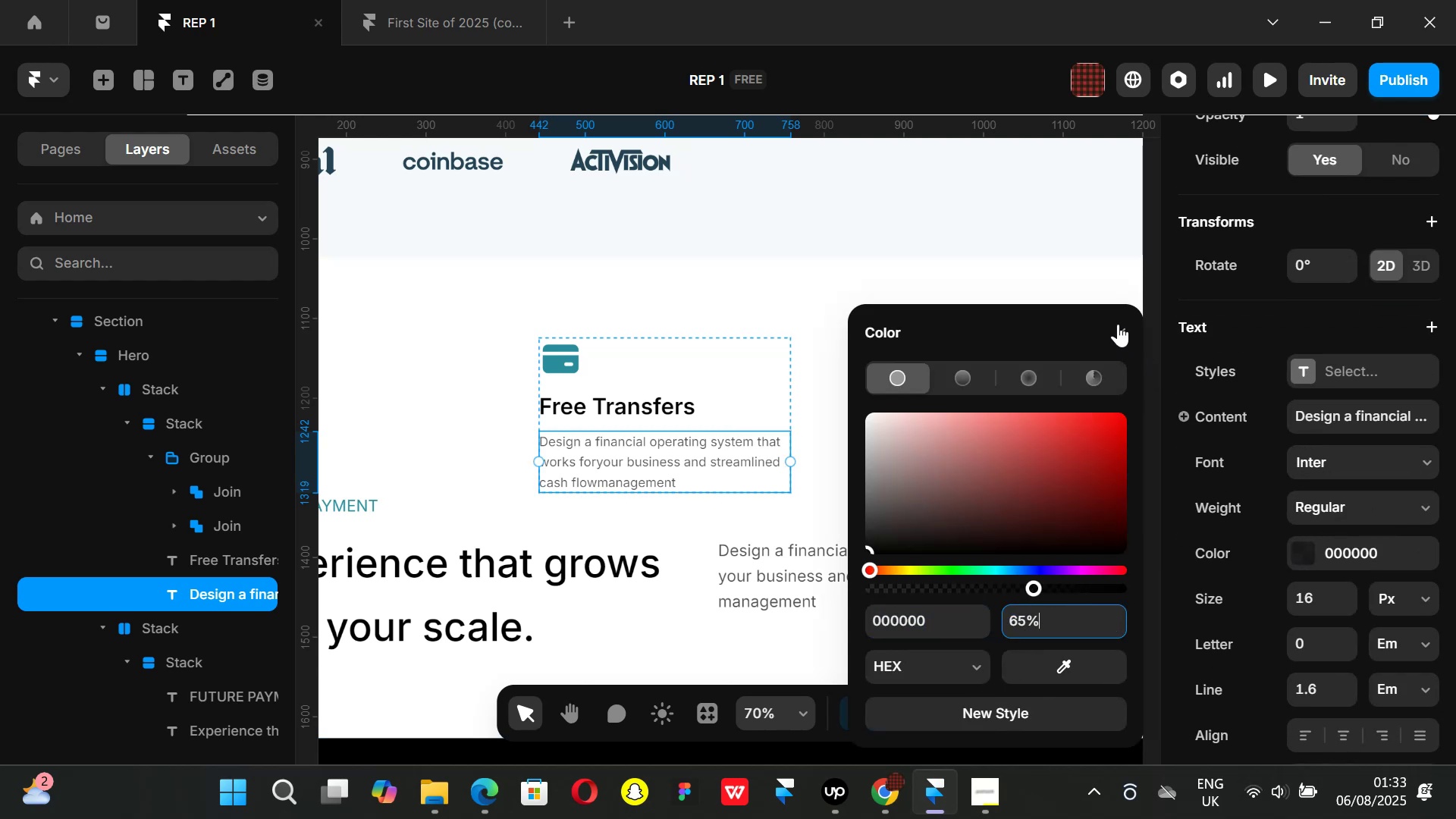 
left_click([1127, 331])
 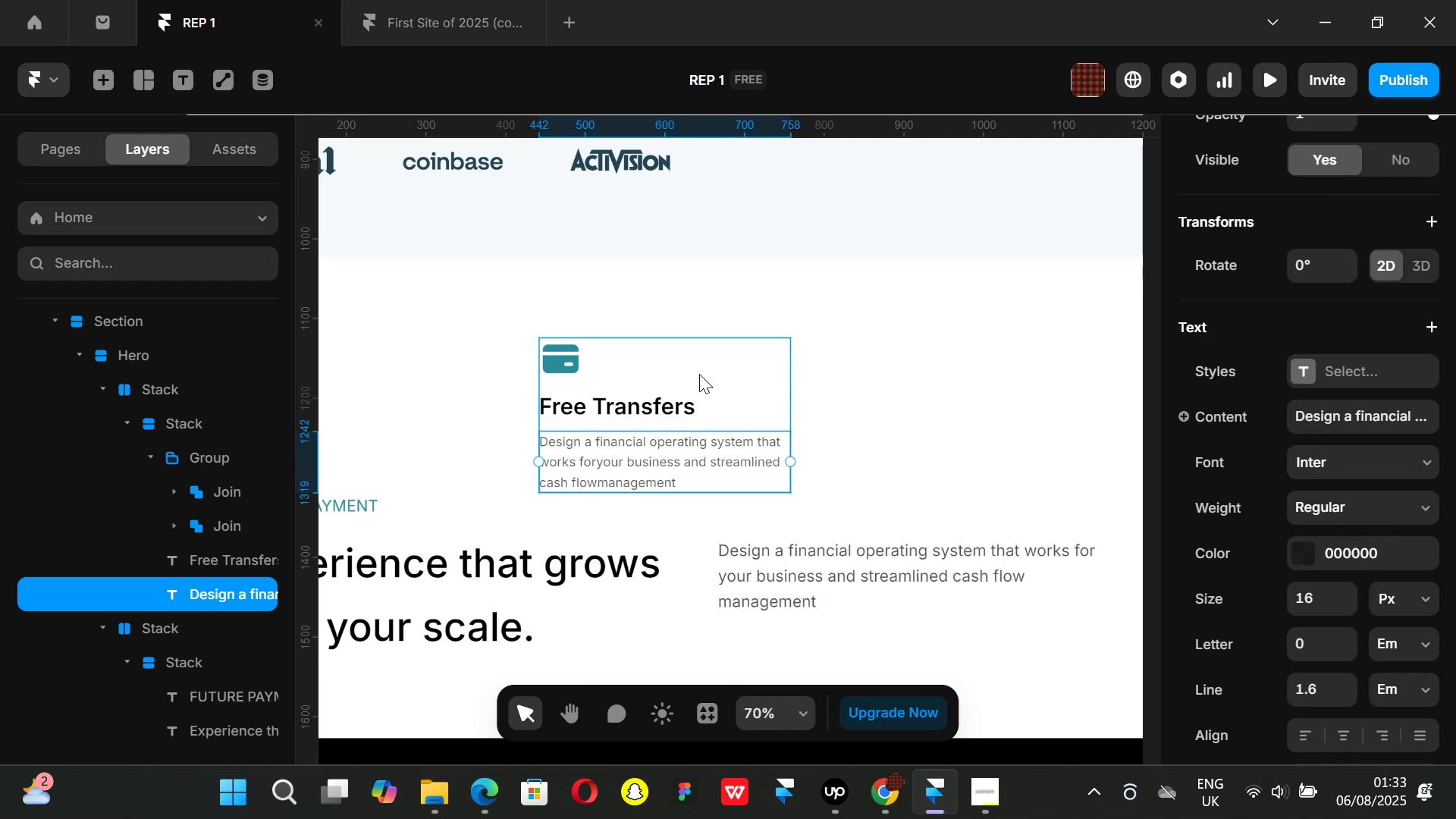 
left_click([704, 377])
 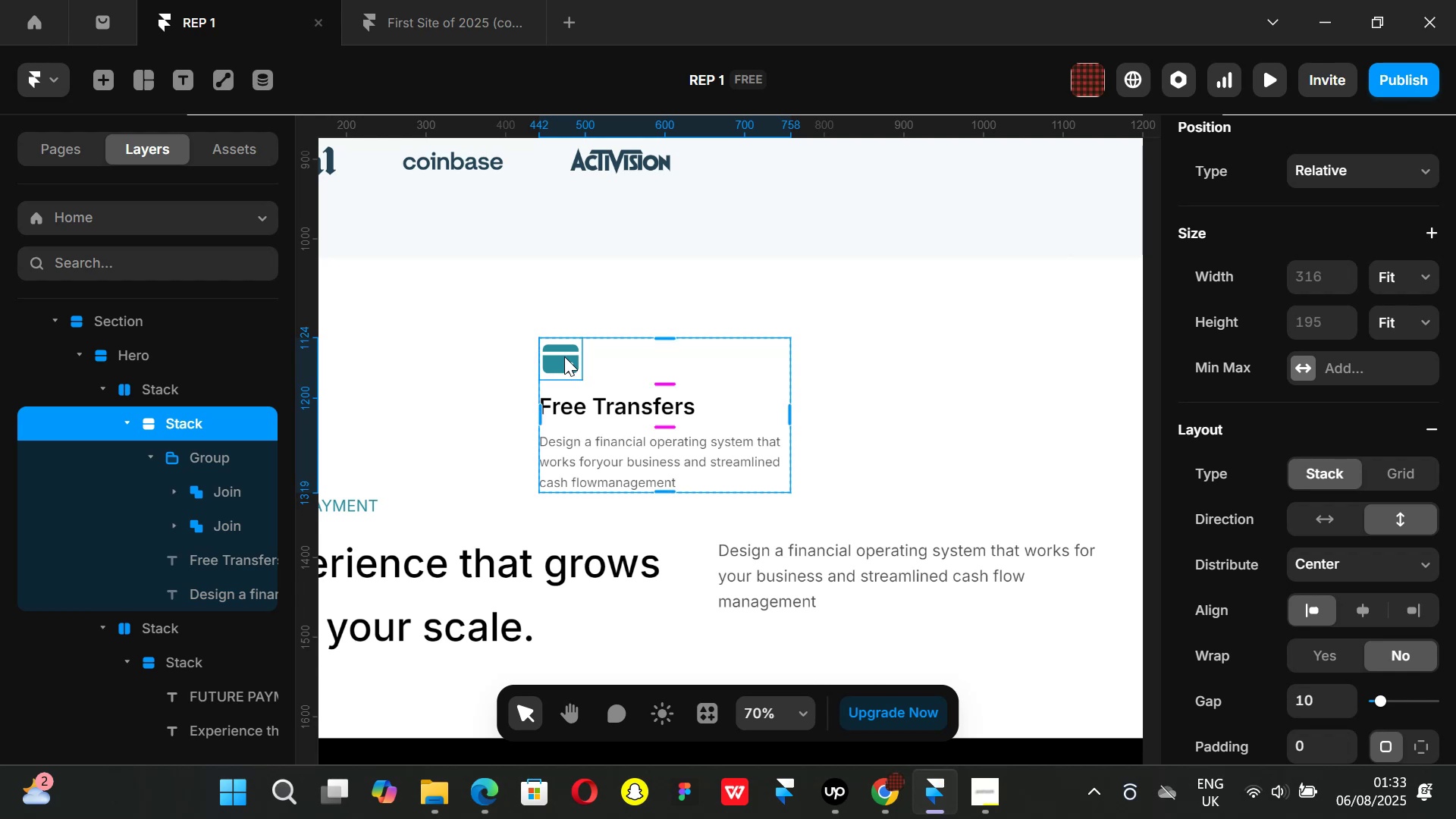 
left_click([564, 356])
 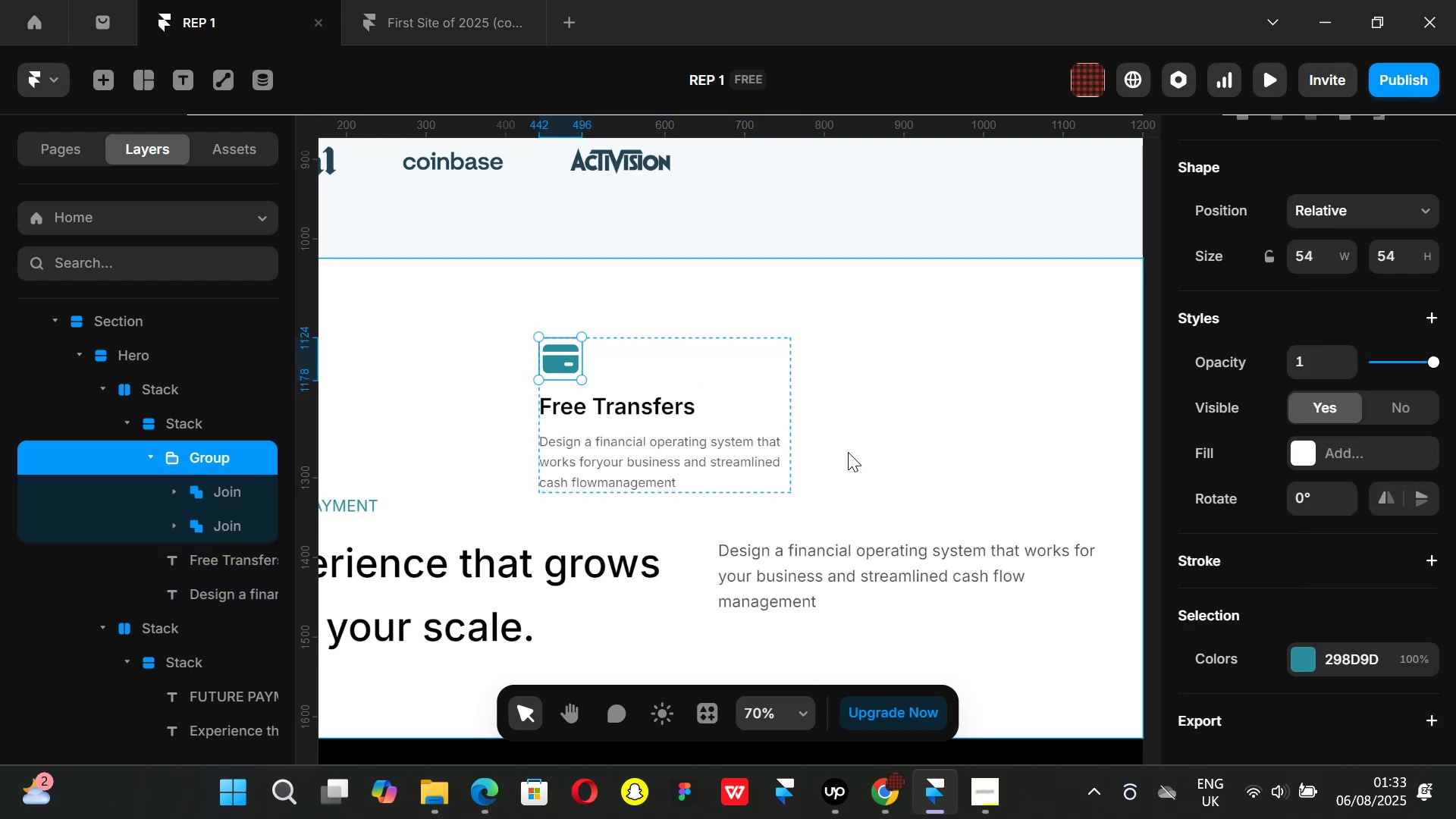 
key(K)
 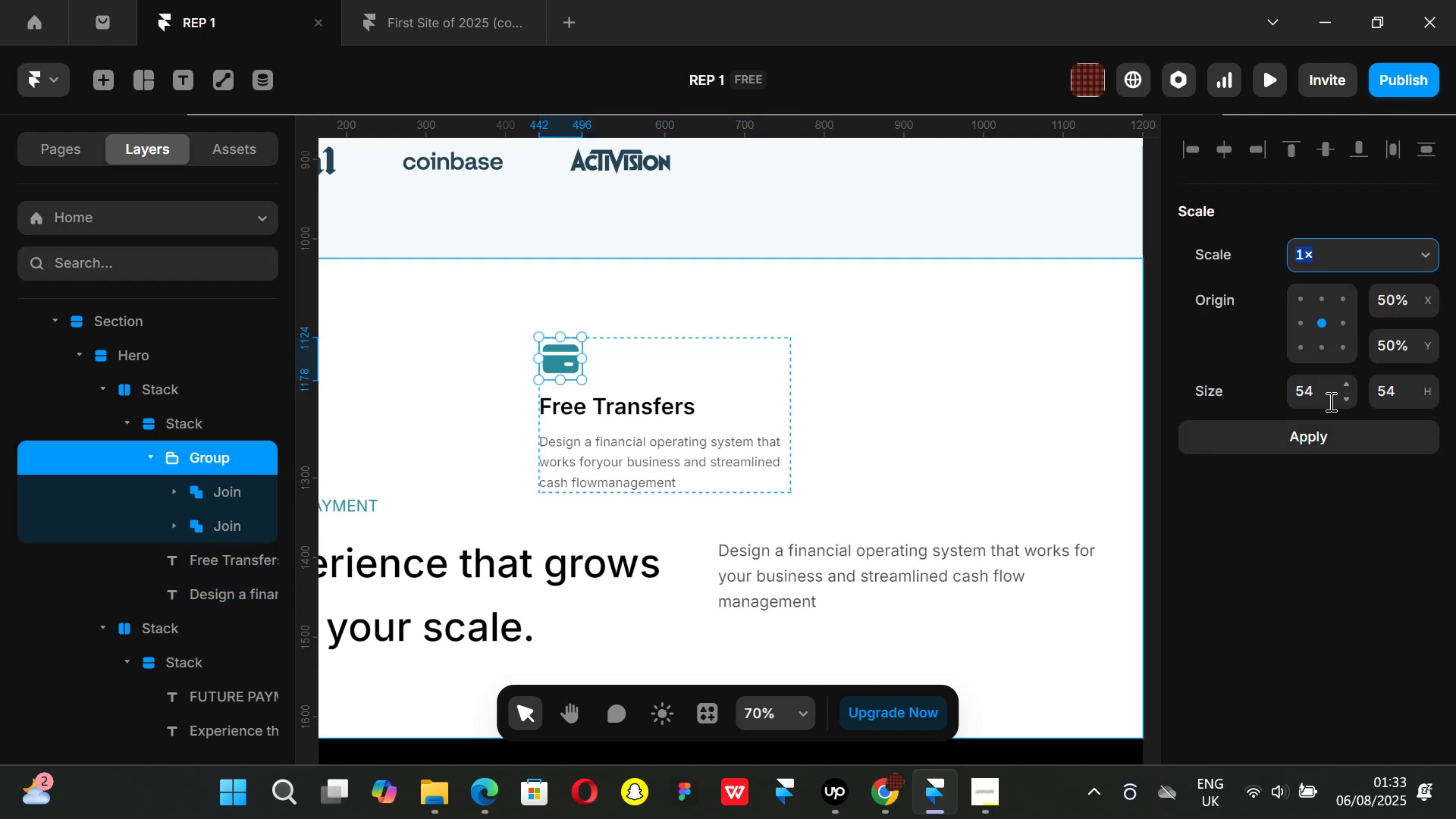 
left_click([1324, 393])
 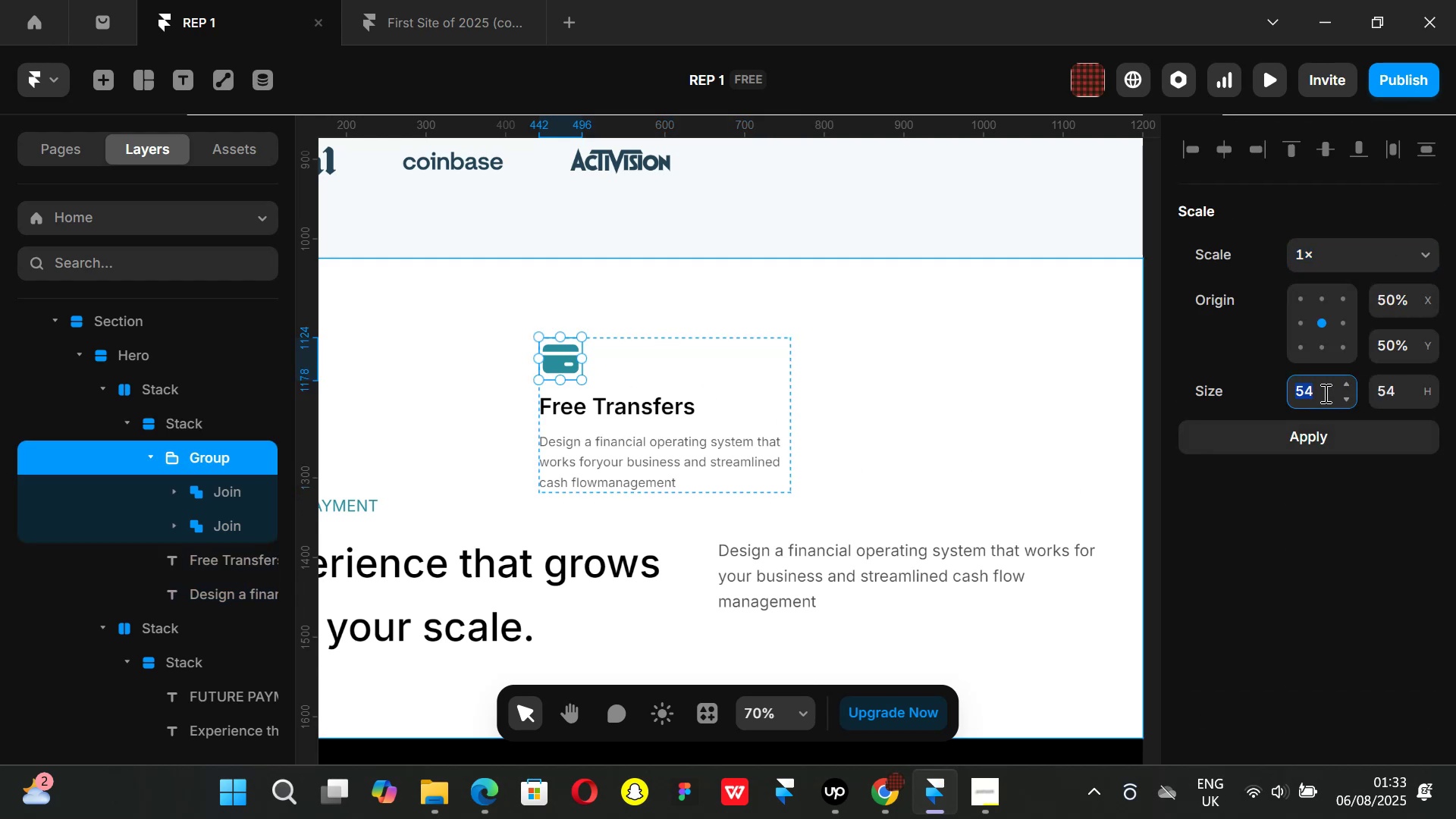 
type(50)
 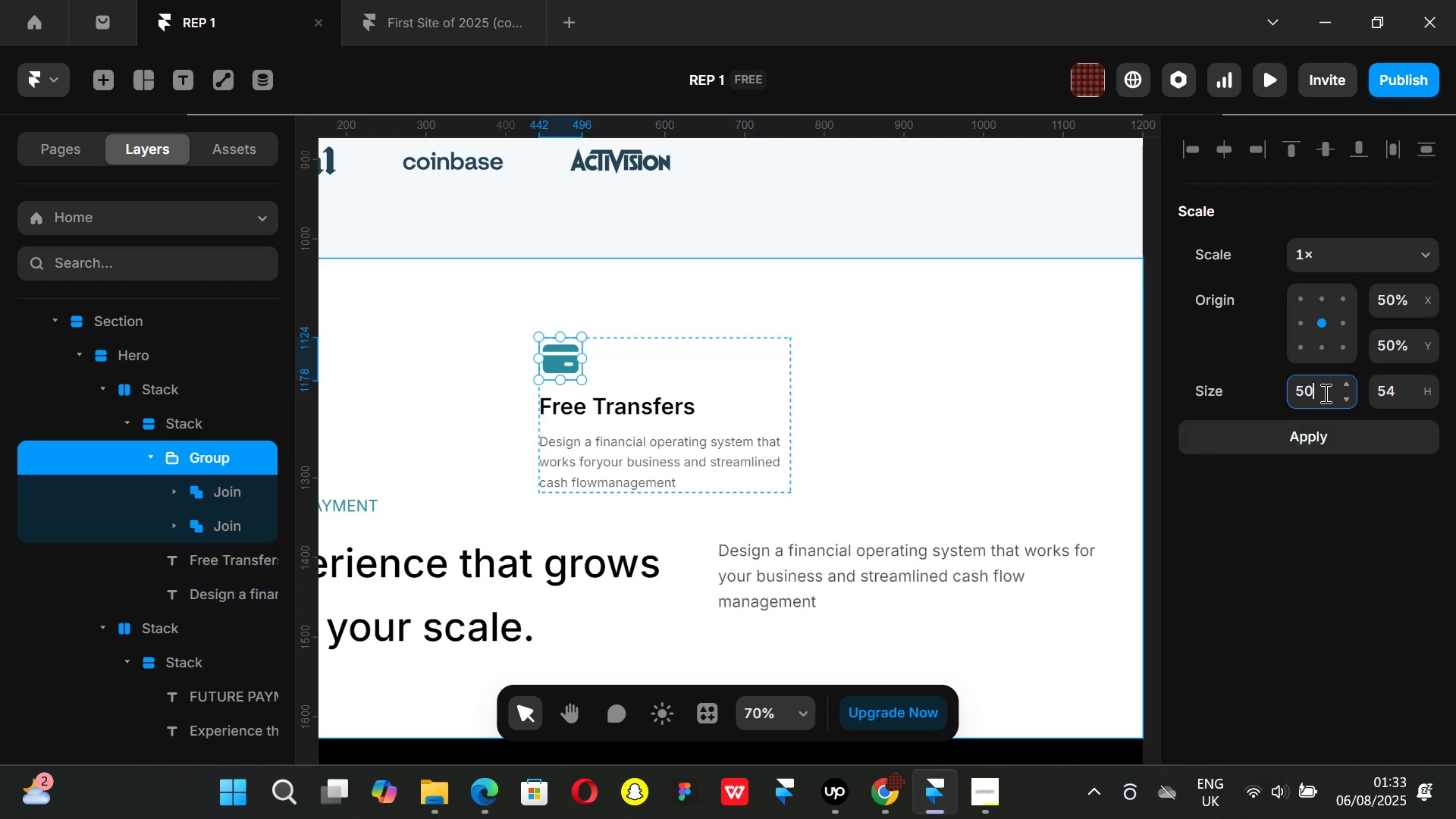 
key(Enter)
 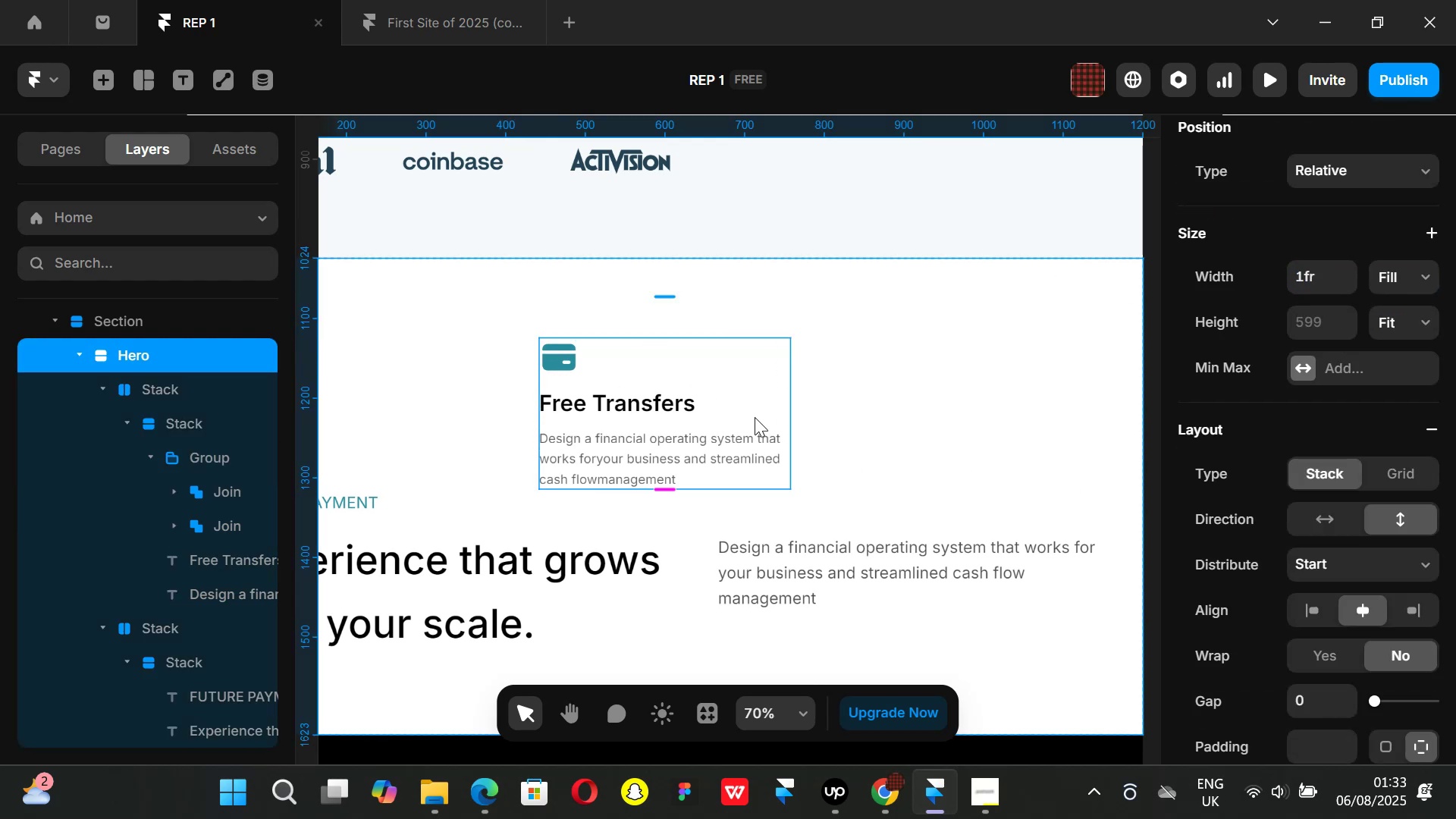 
left_click([755, 403])
 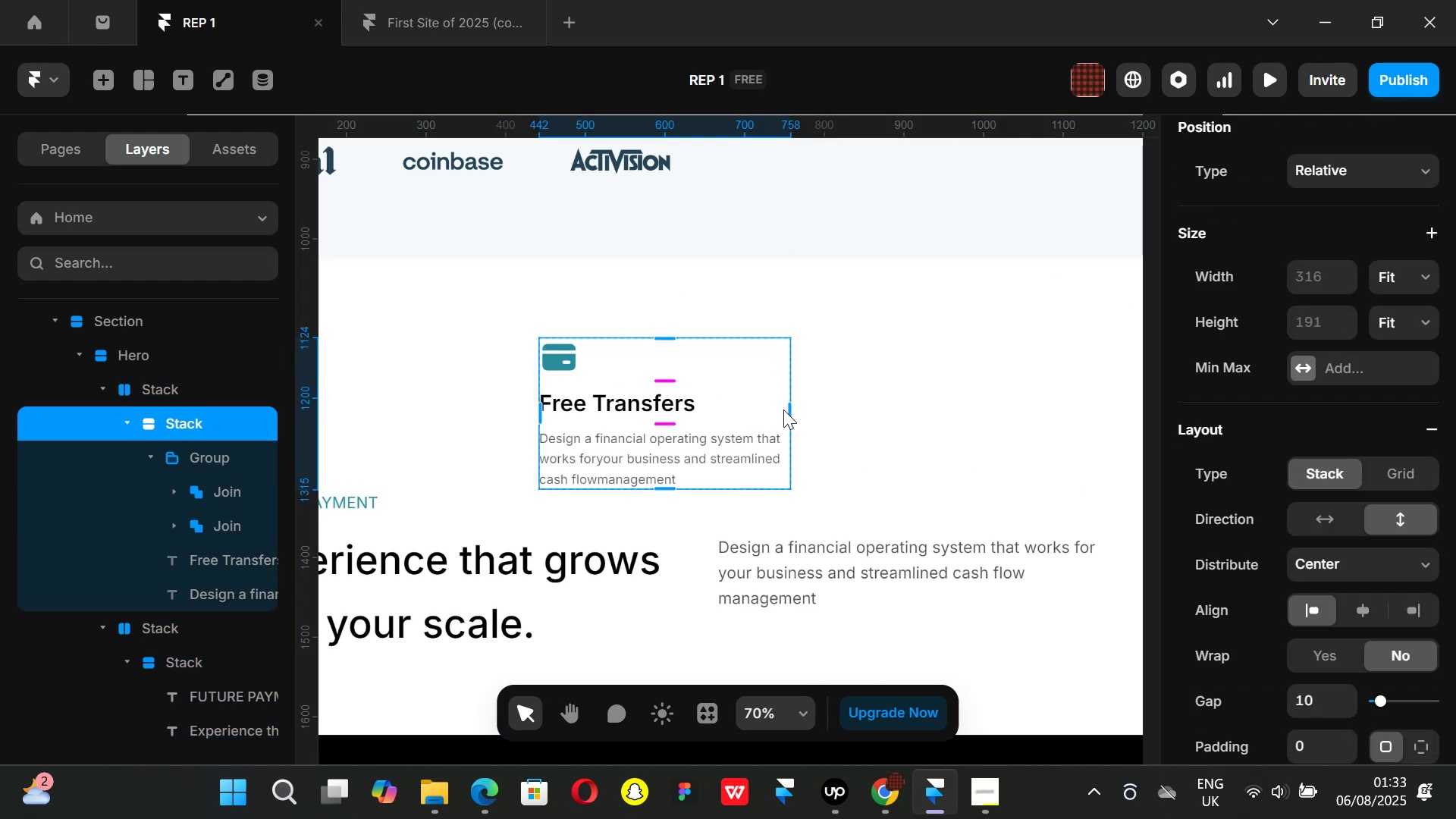 
key(Control+ControlLeft)
 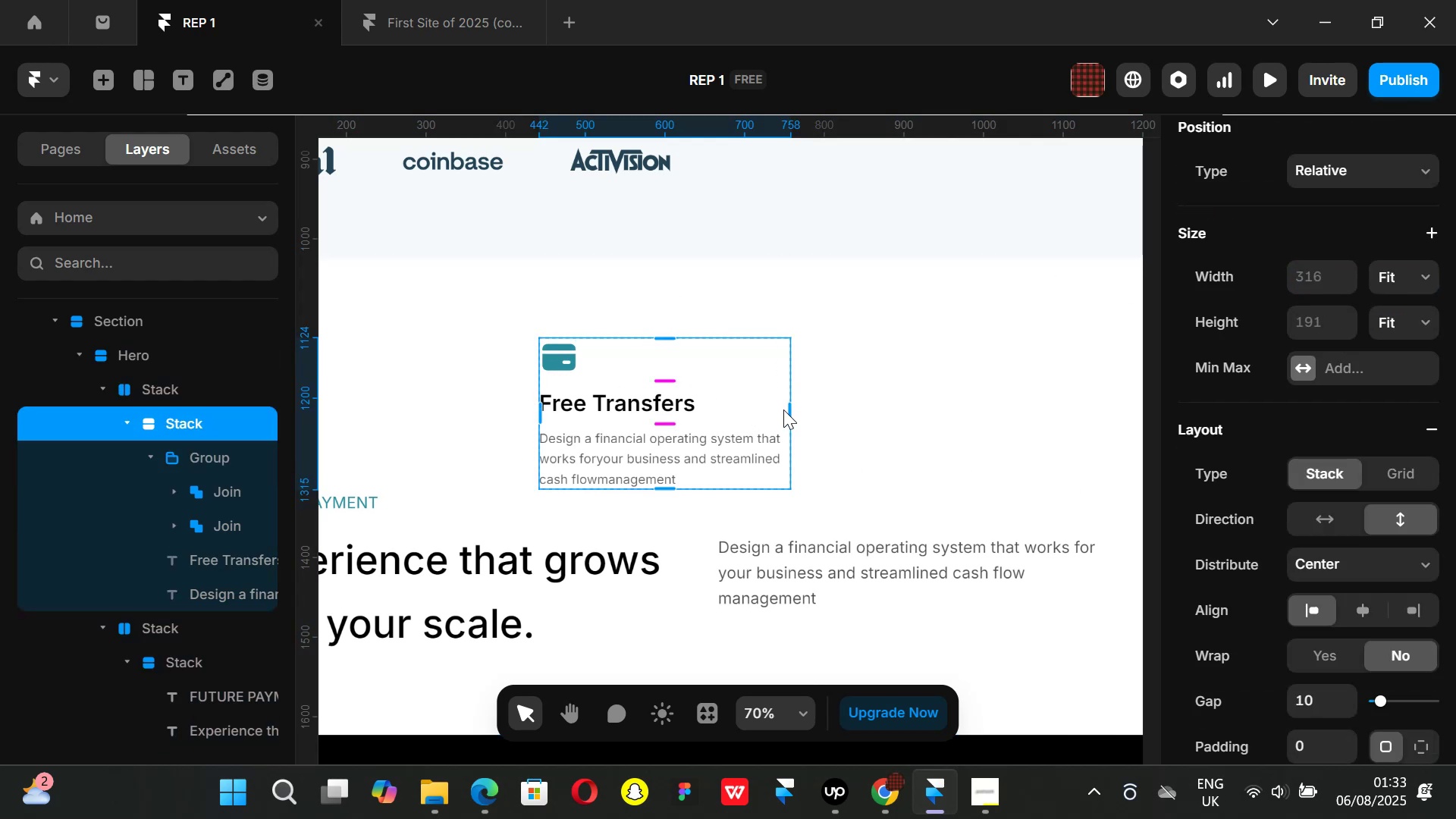 
key(Control+D)
 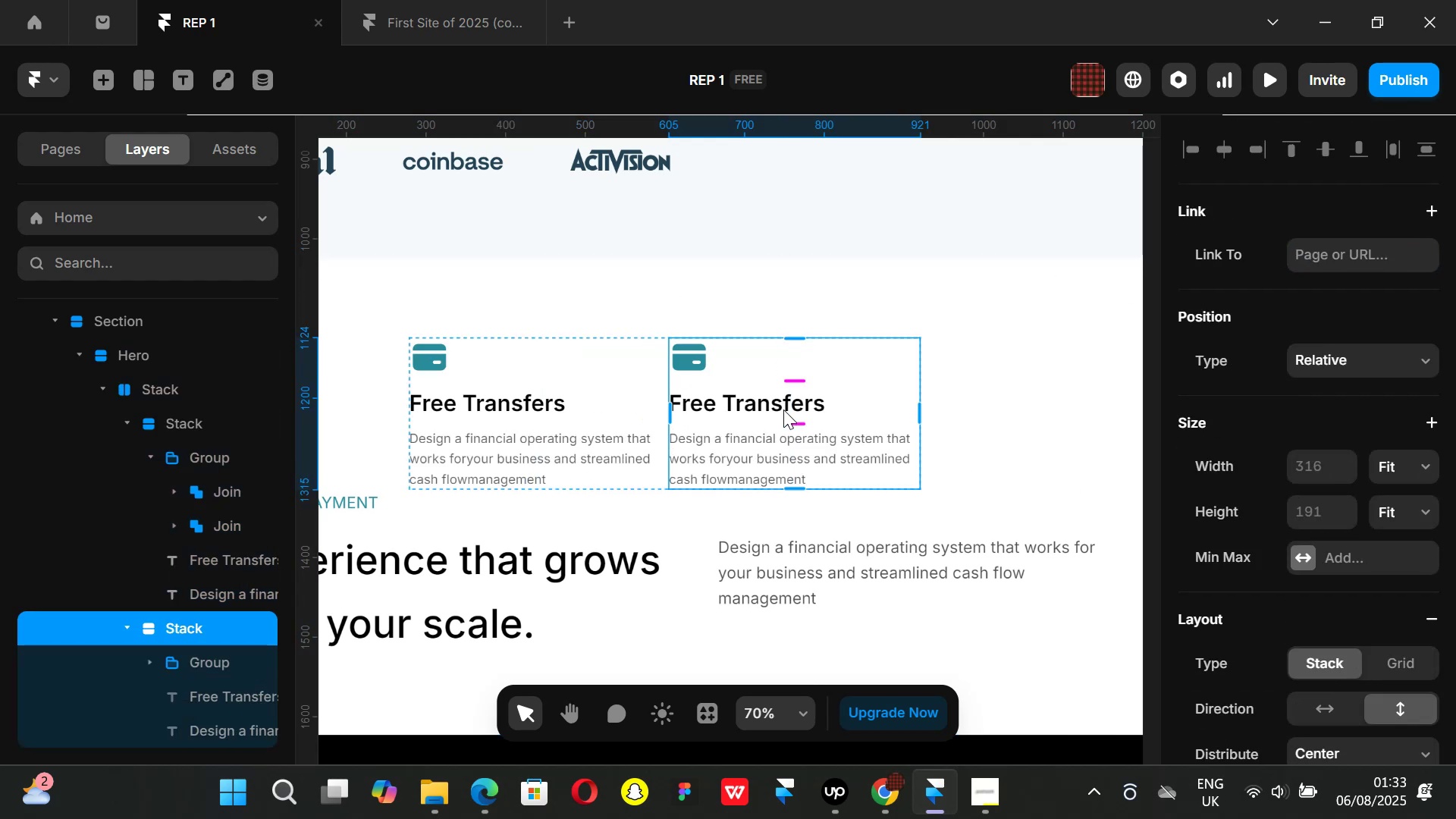 
key(Control+ControlLeft)
 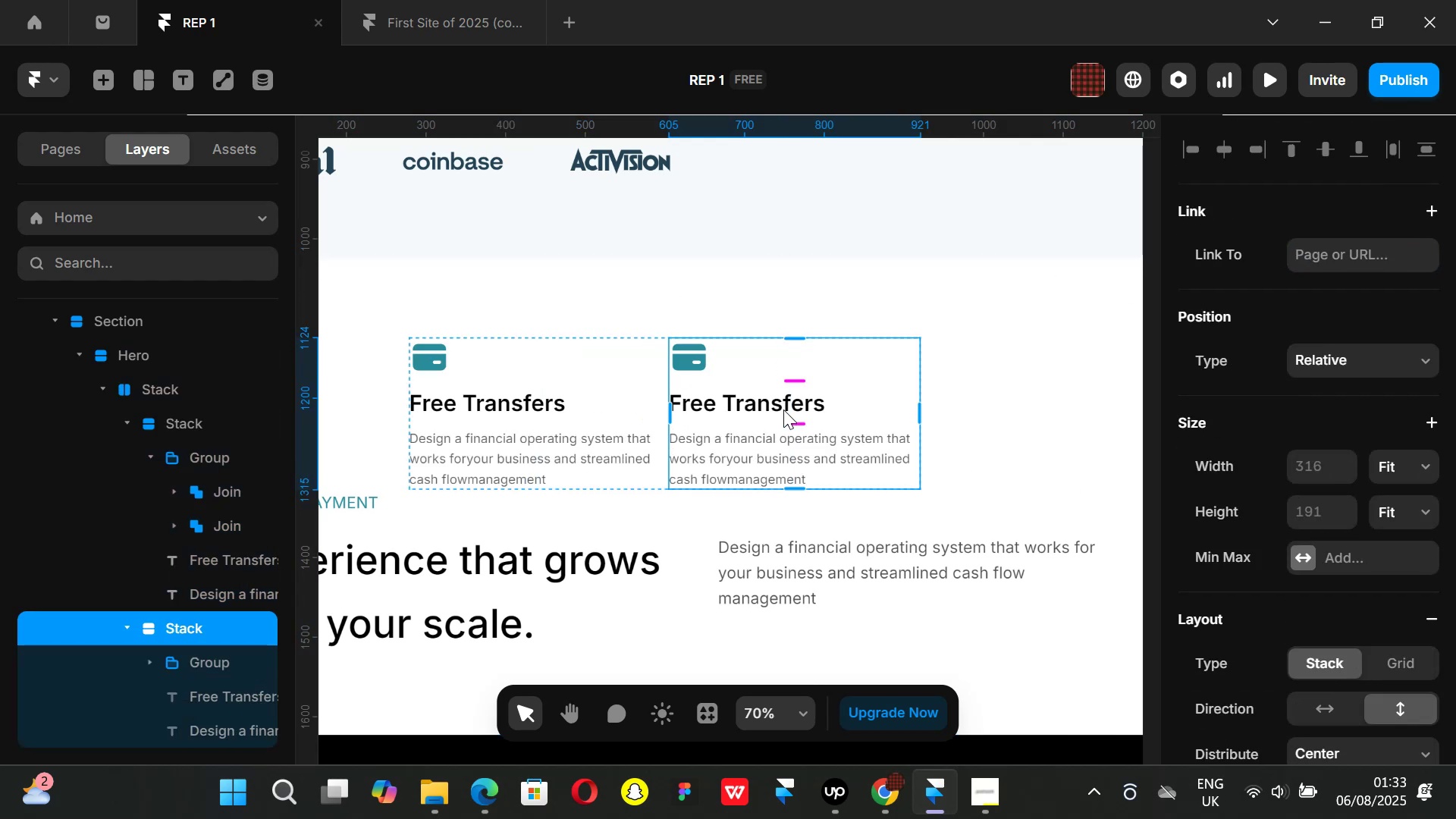 
key(Control+D)
 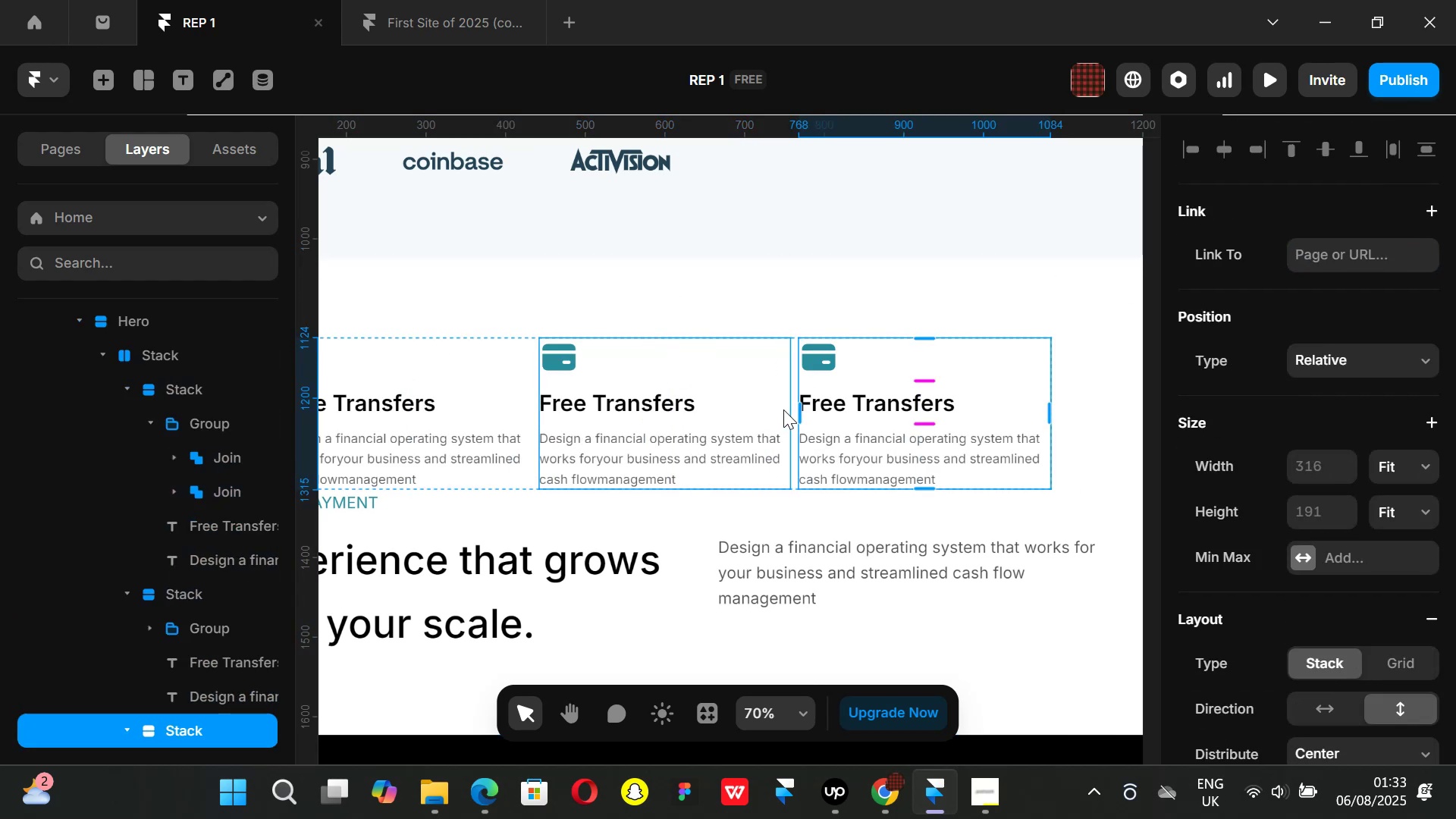 
hold_key(key=ControlLeft, duration=0.42)
scroll: coordinate [805, 410], scroll_direction: down, amount: 1.0
 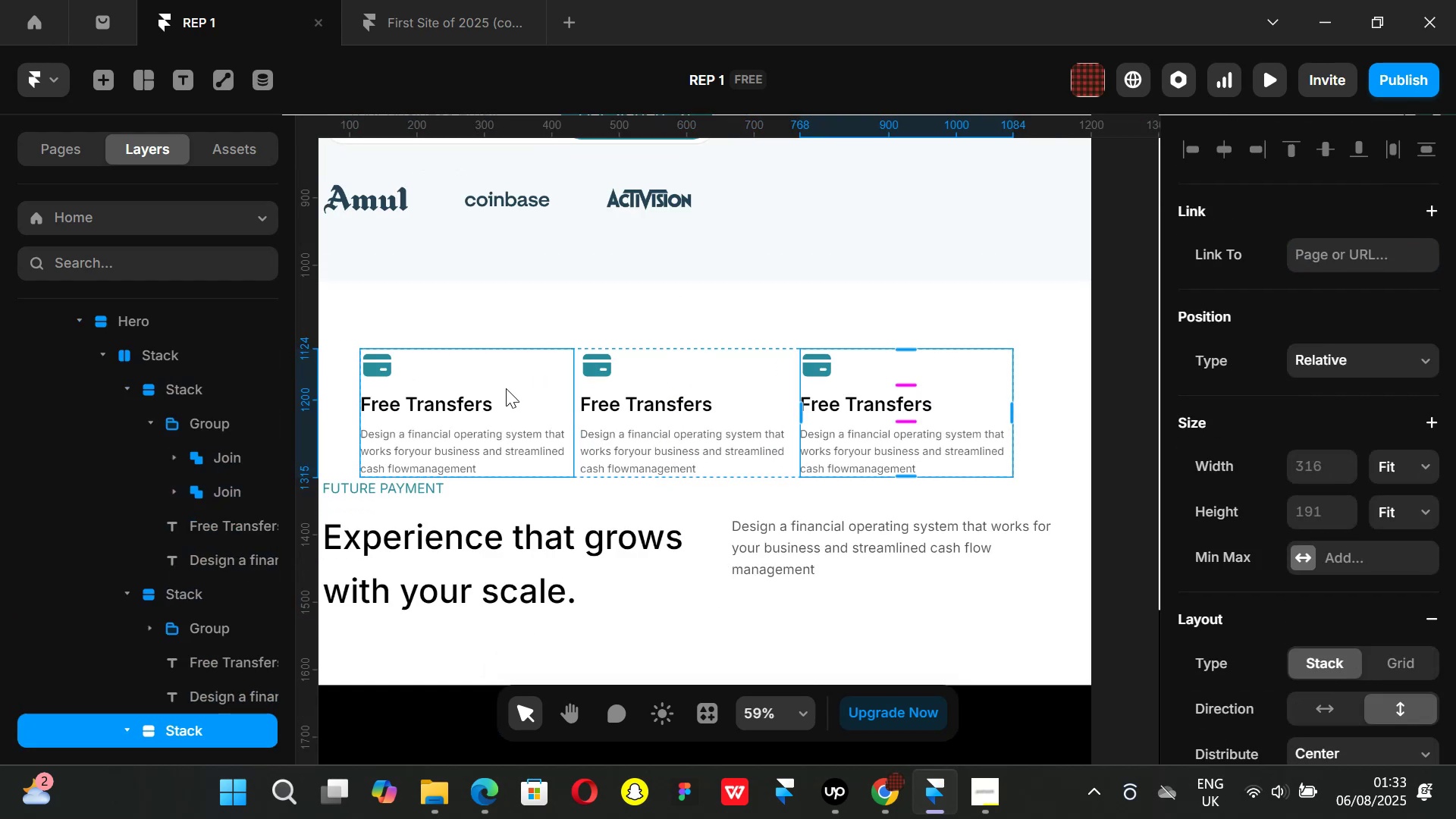 
left_click([506, 388])
 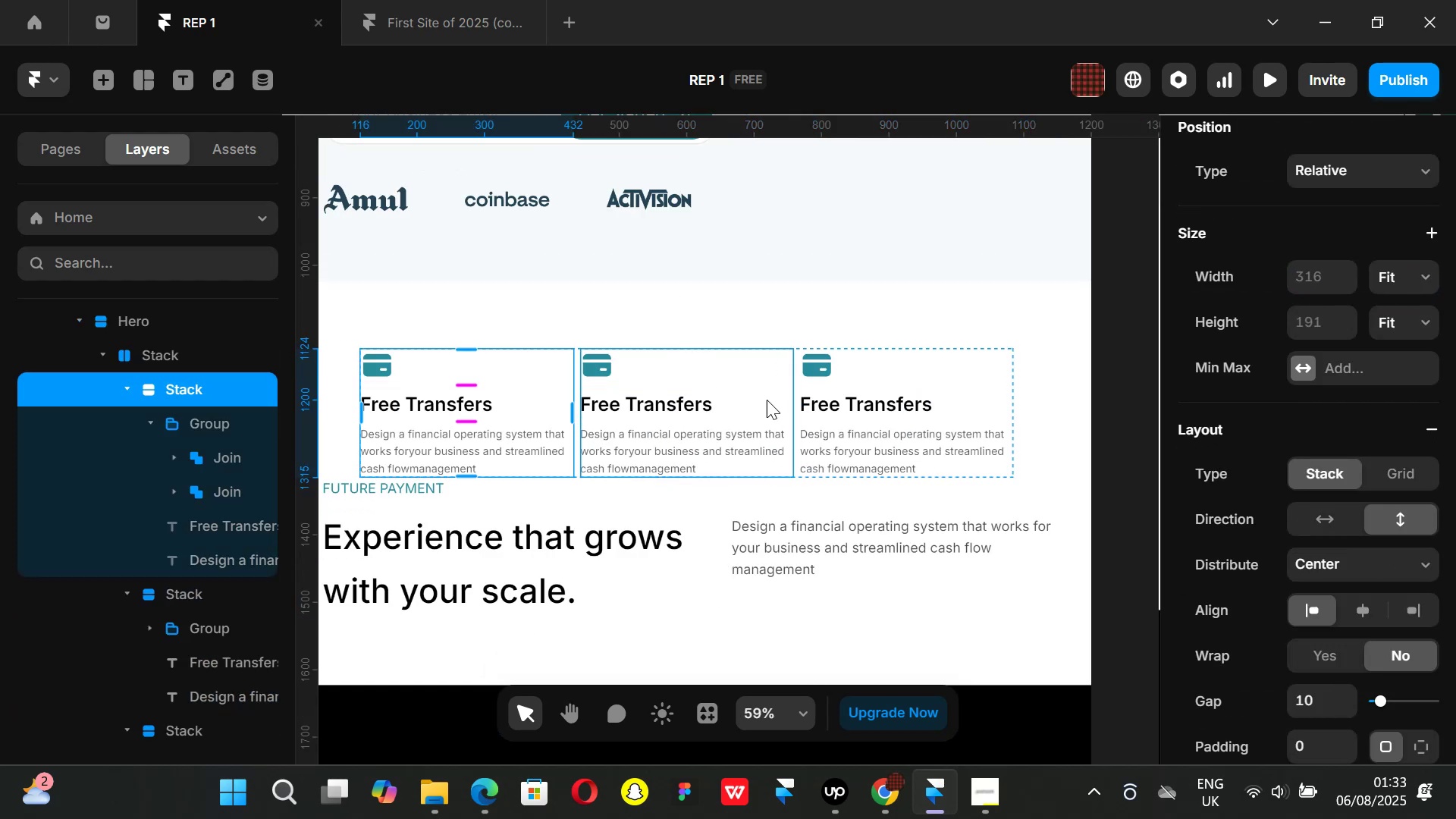 
hold_key(key=ShiftLeft, duration=0.4)
 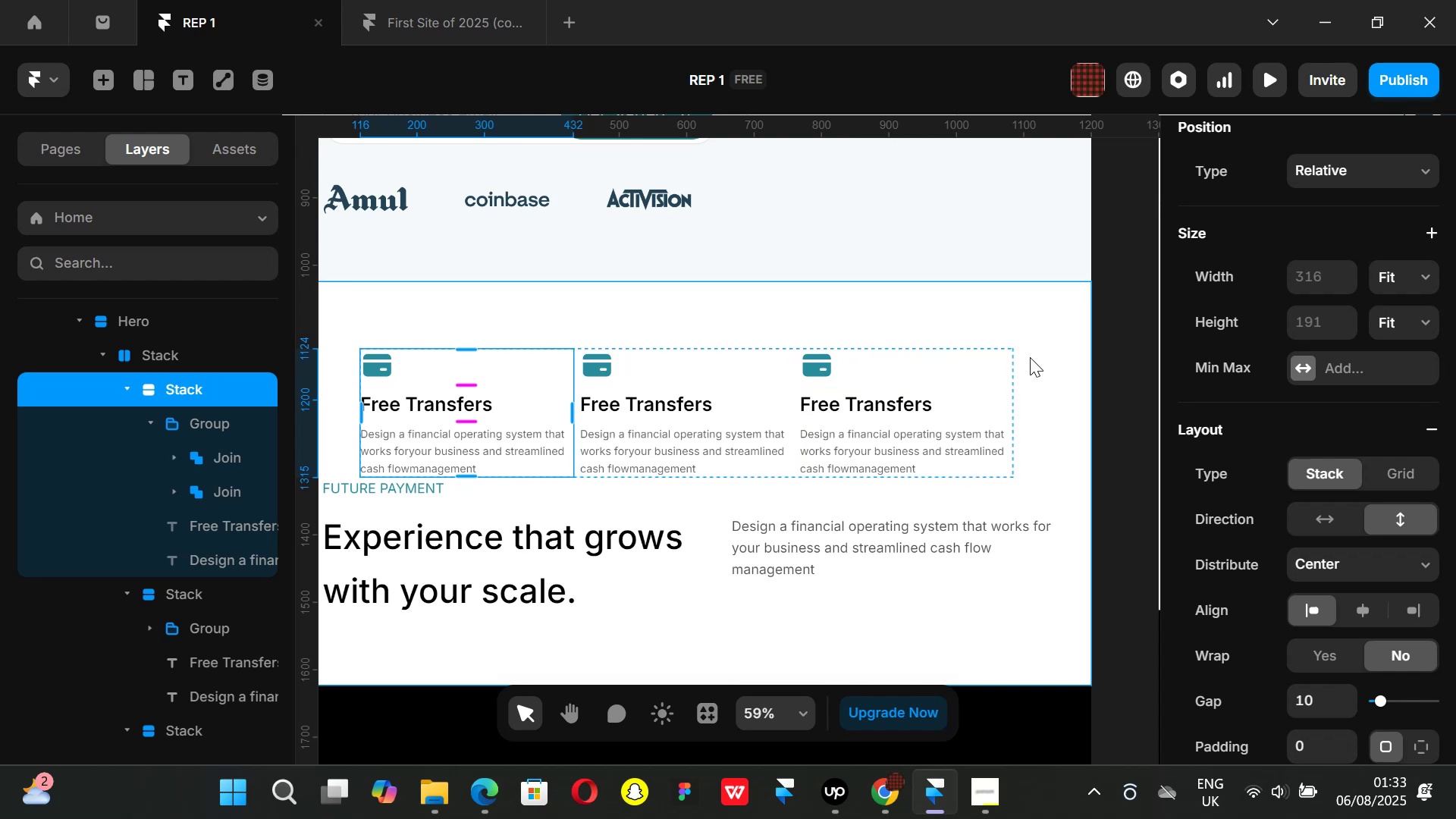 
left_click([1063, 335])
 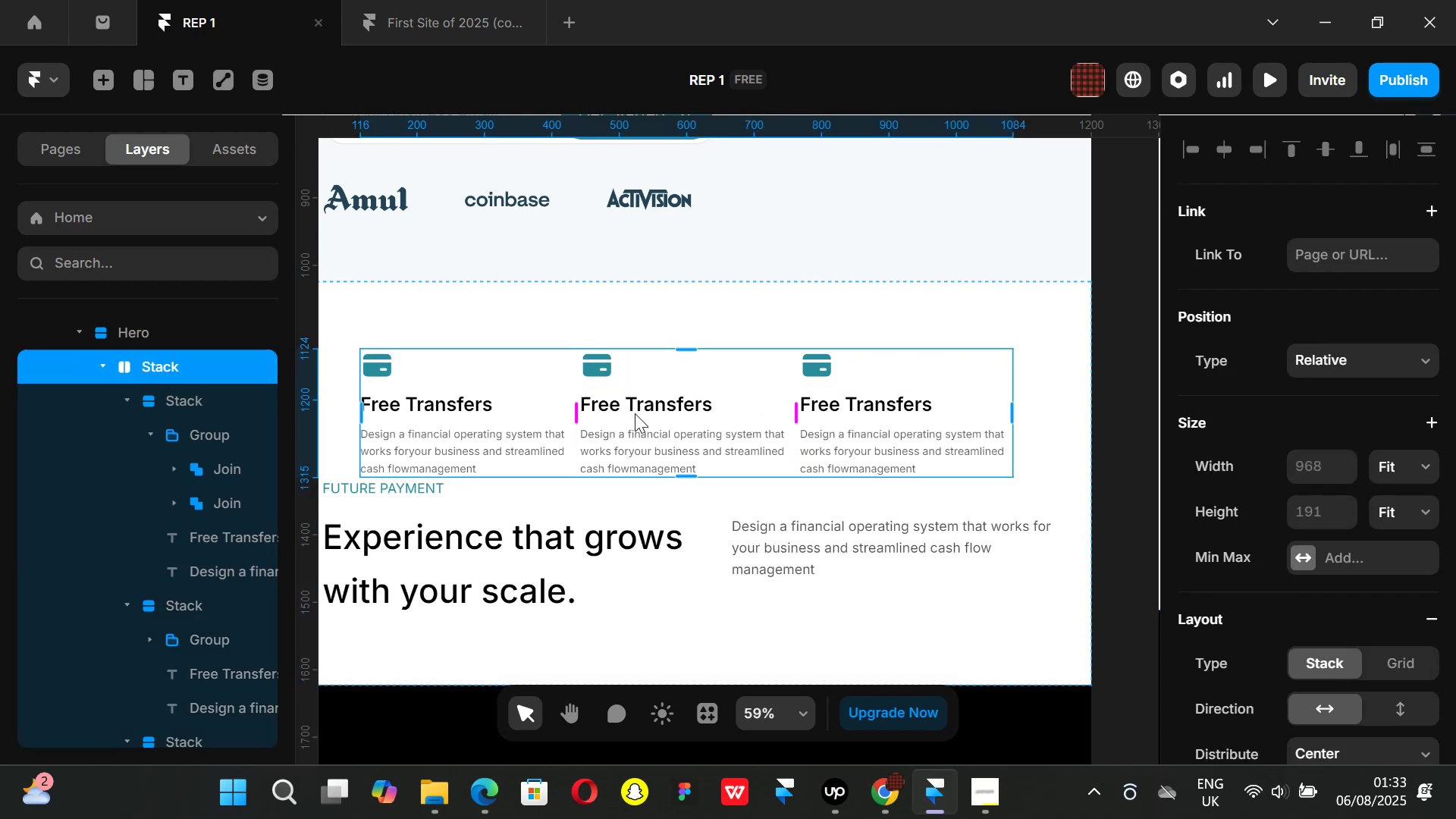 
wait(6.11)
 